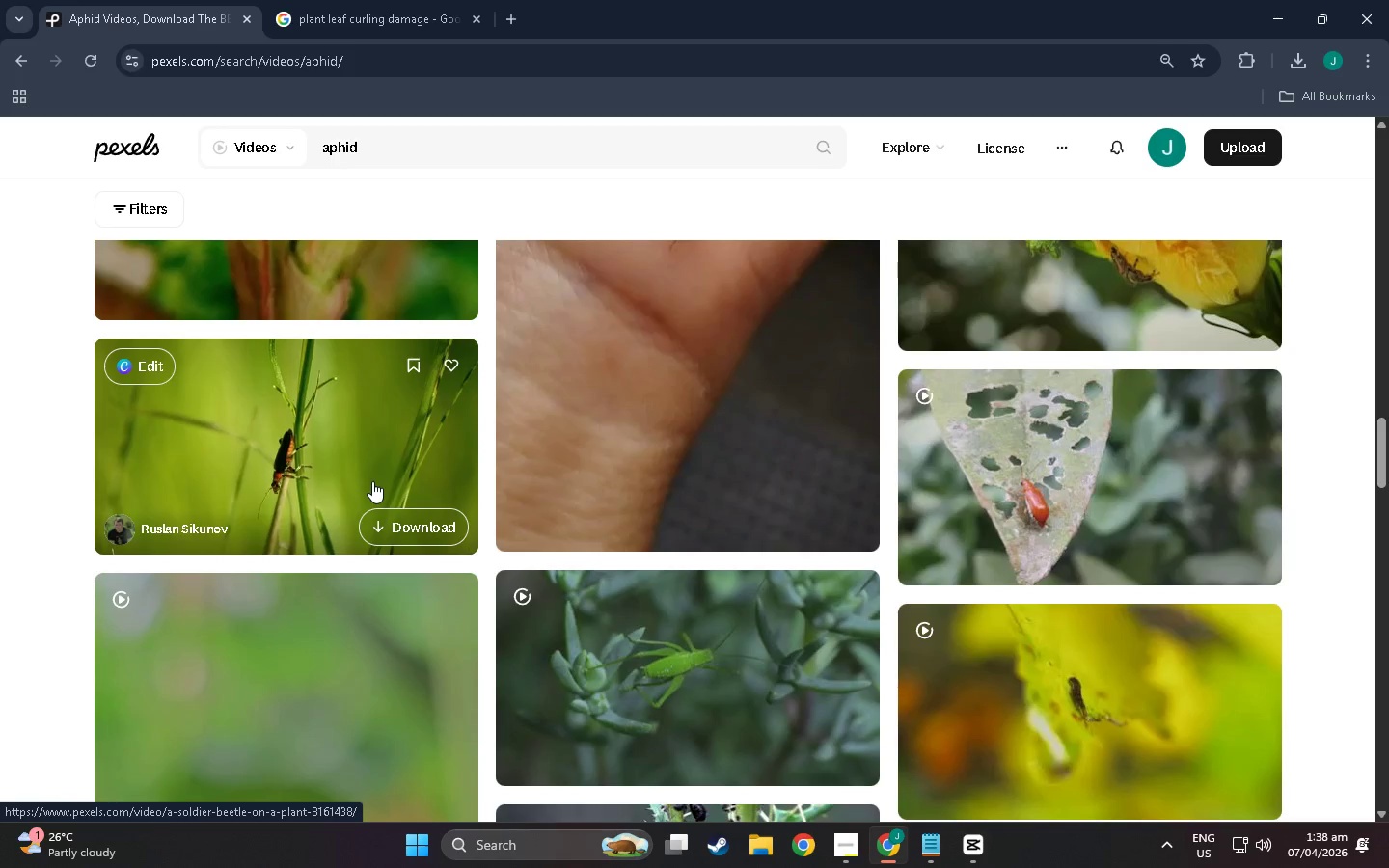 
wait(8.69)
 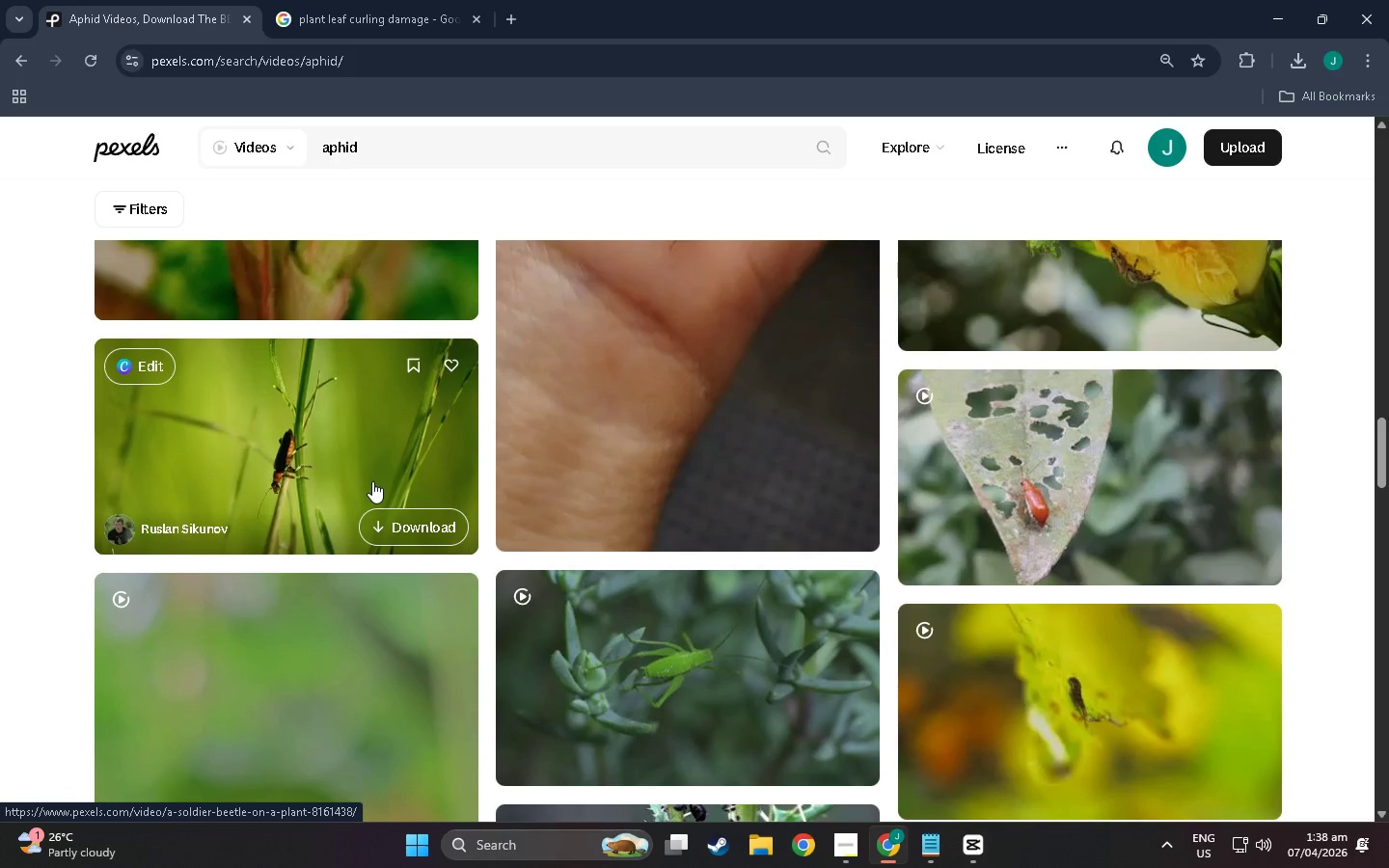 
scroll: coordinate [372, 481], scroll_direction: down, amount: 8.0
 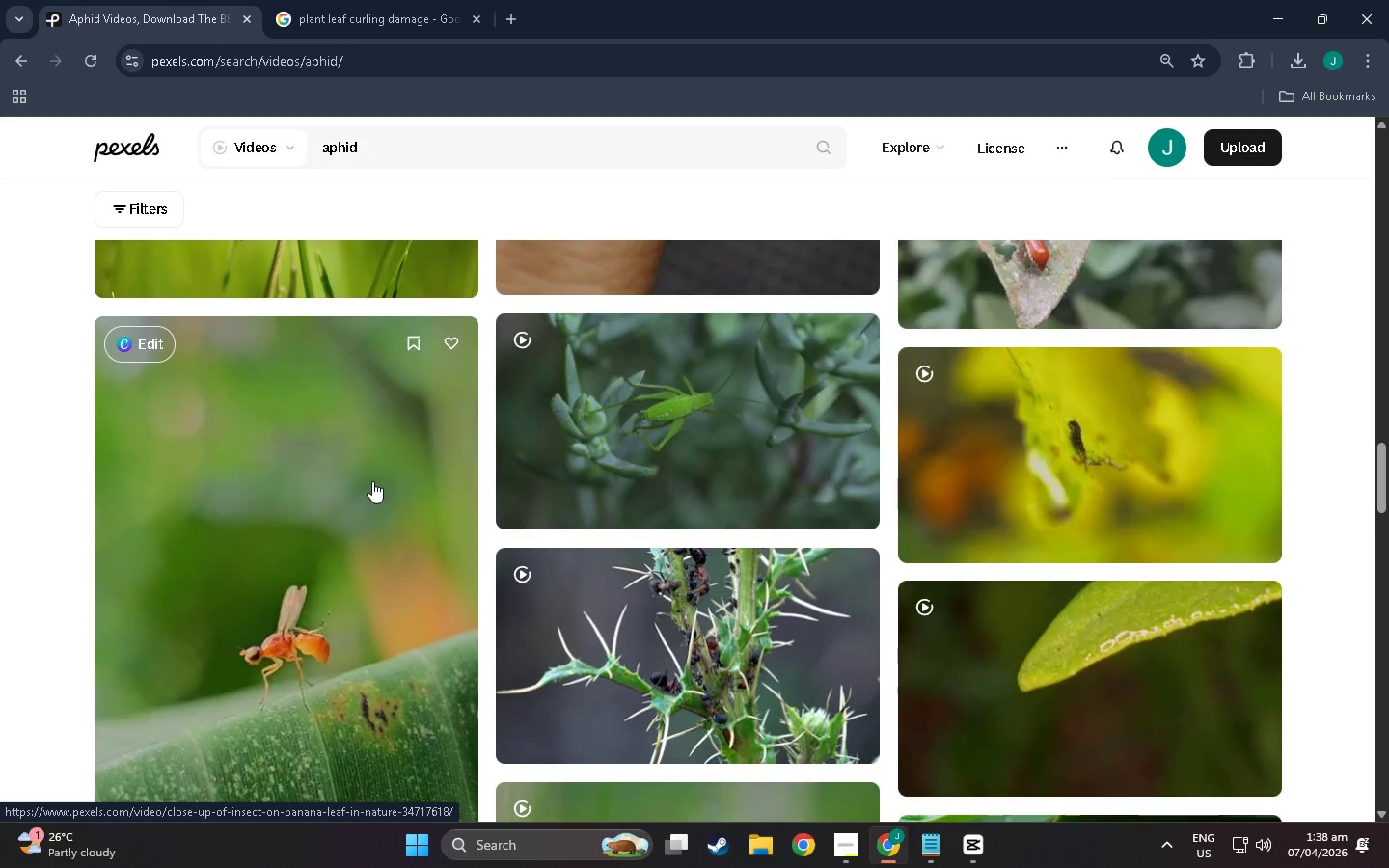 
wait(5.31)
 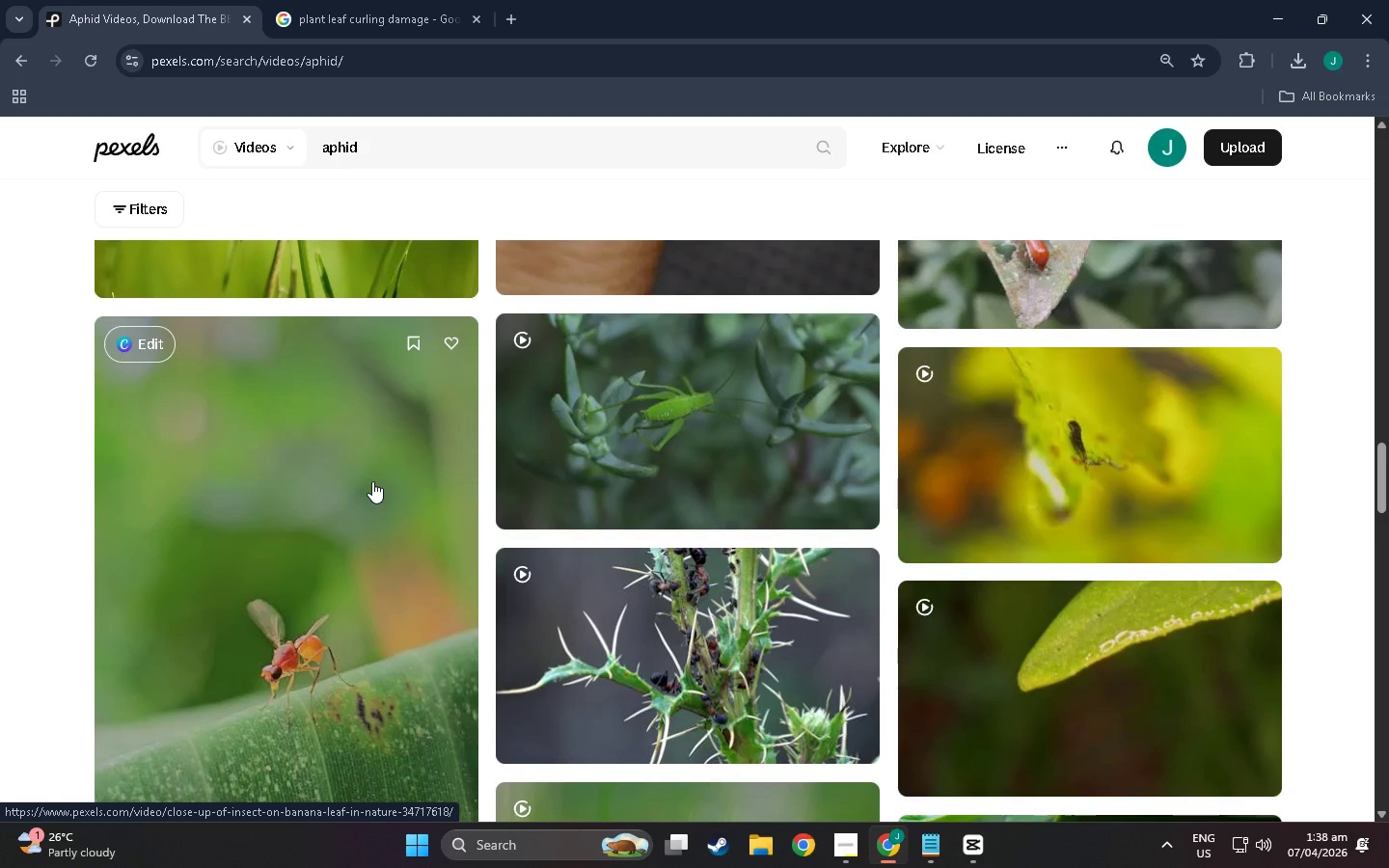 
scroll: coordinate [372, 481], scroll_direction: down, amount: 3.0
 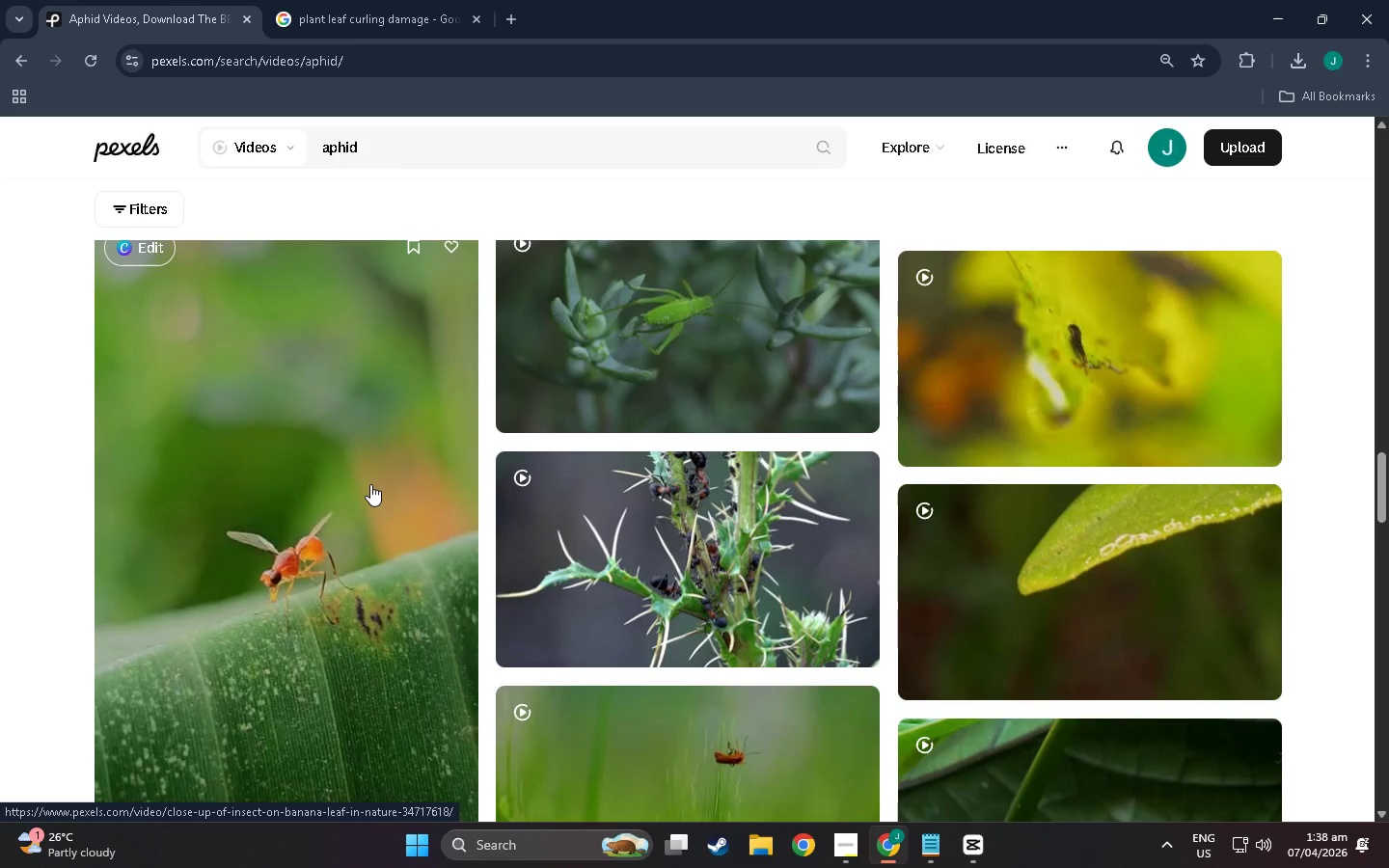 
wait(10.89)
 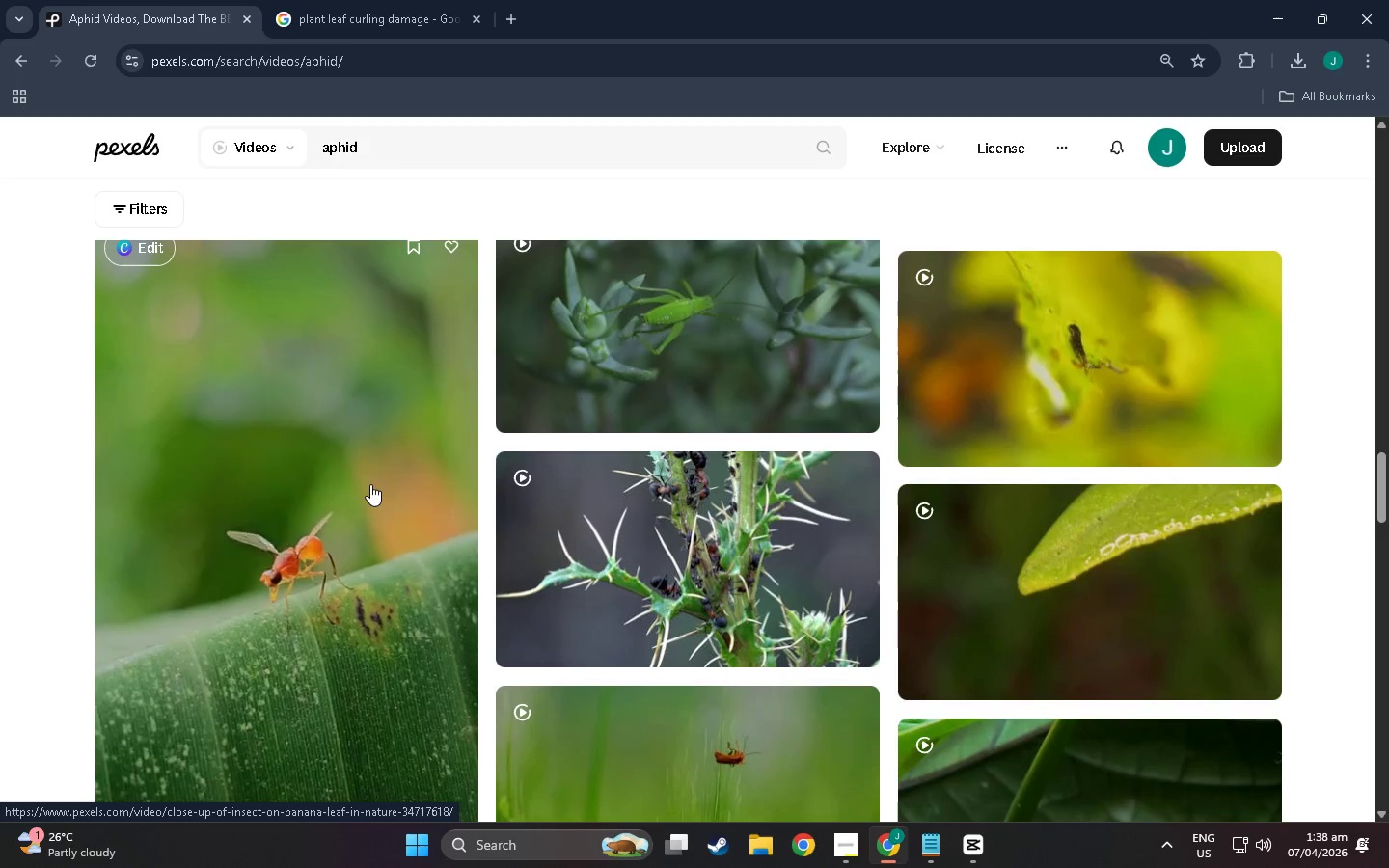 
scroll: coordinate [667, 394], scroll_direction: down, amount: 19.0
 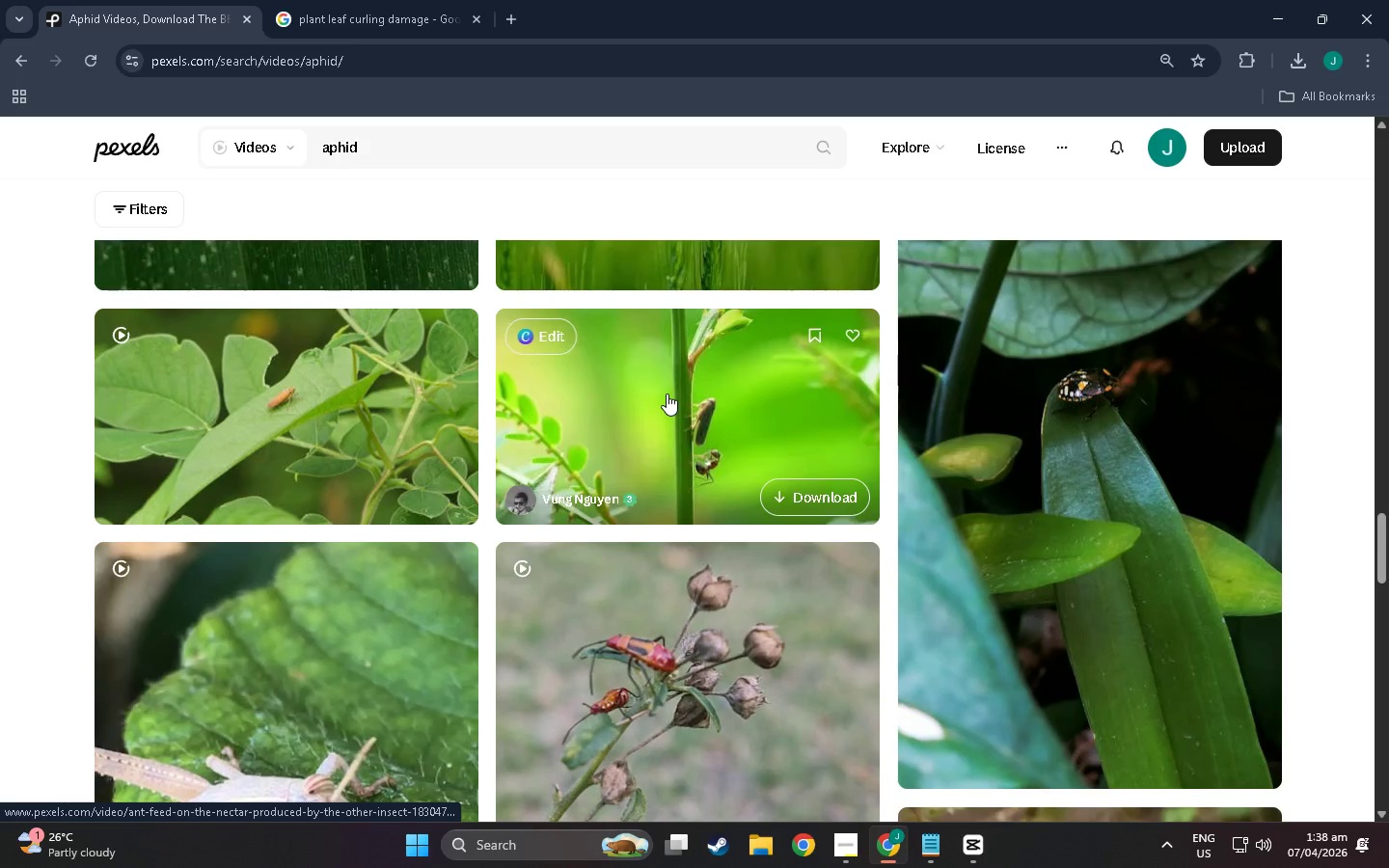 
scroll: coordinate [527, 444], scroll_direction: down, amount: 83.0
 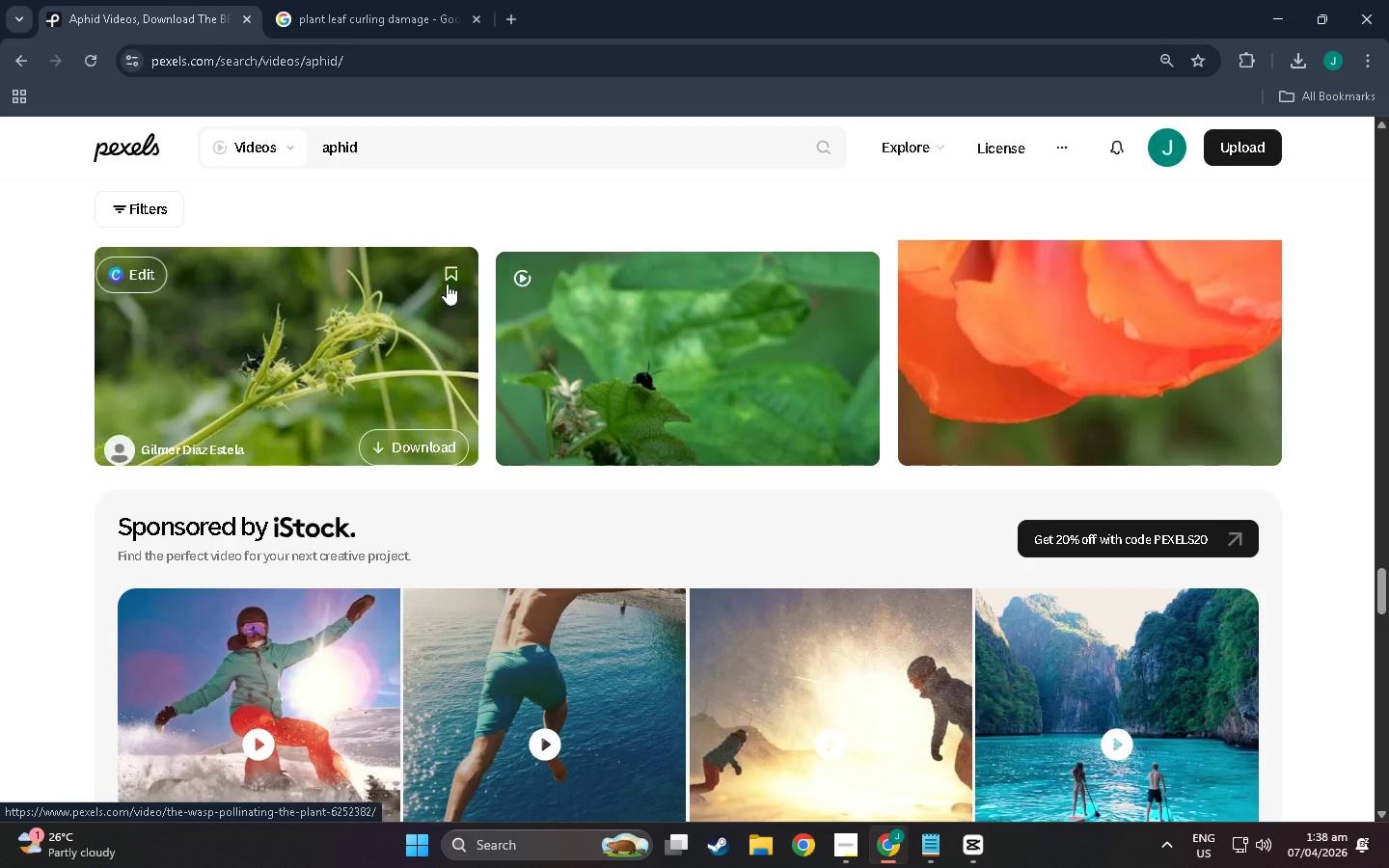 
left_click_drag(start_coordinate=[400, 138], to_coordinate=[0, 179])
 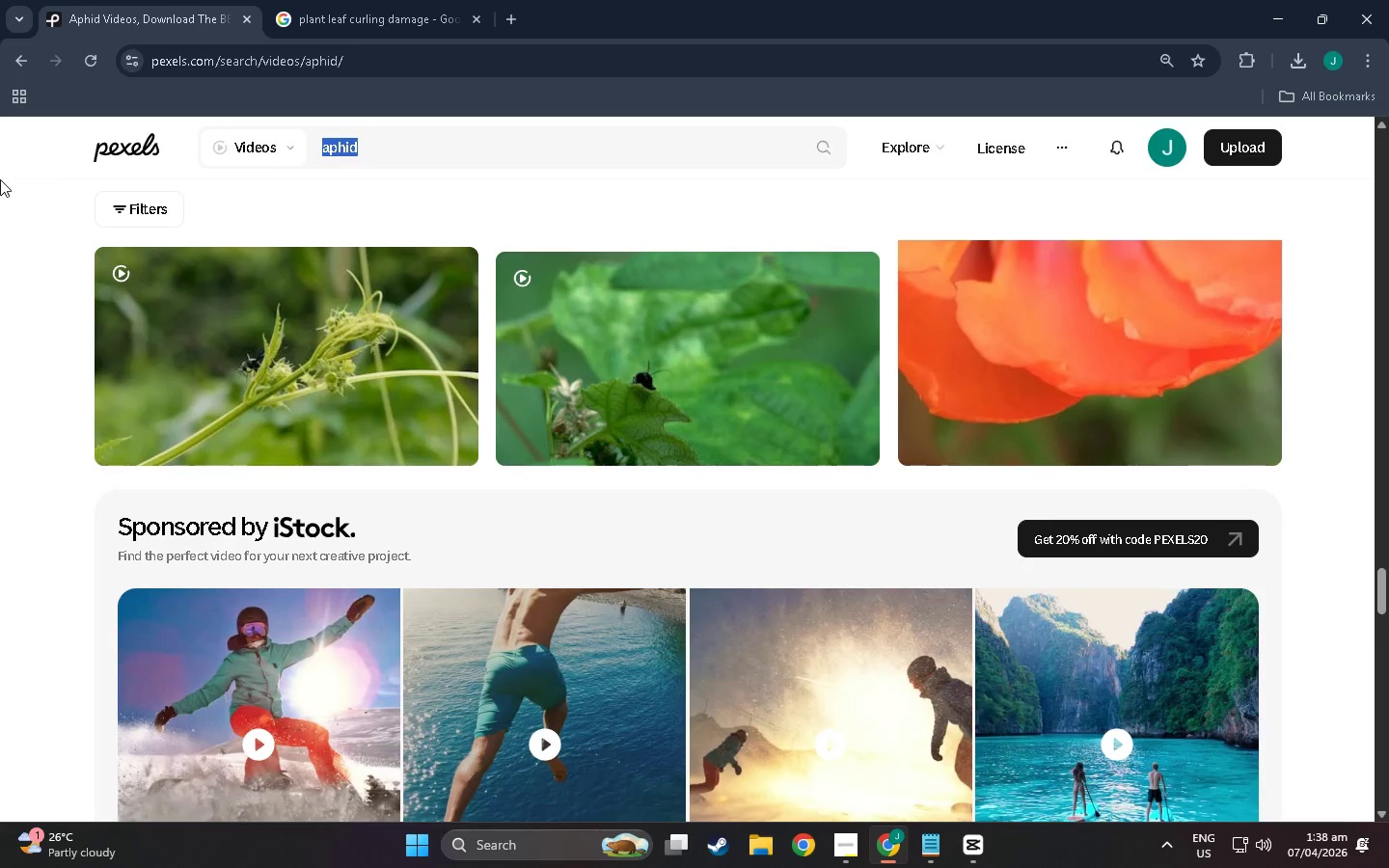 
type(damage leaf)
 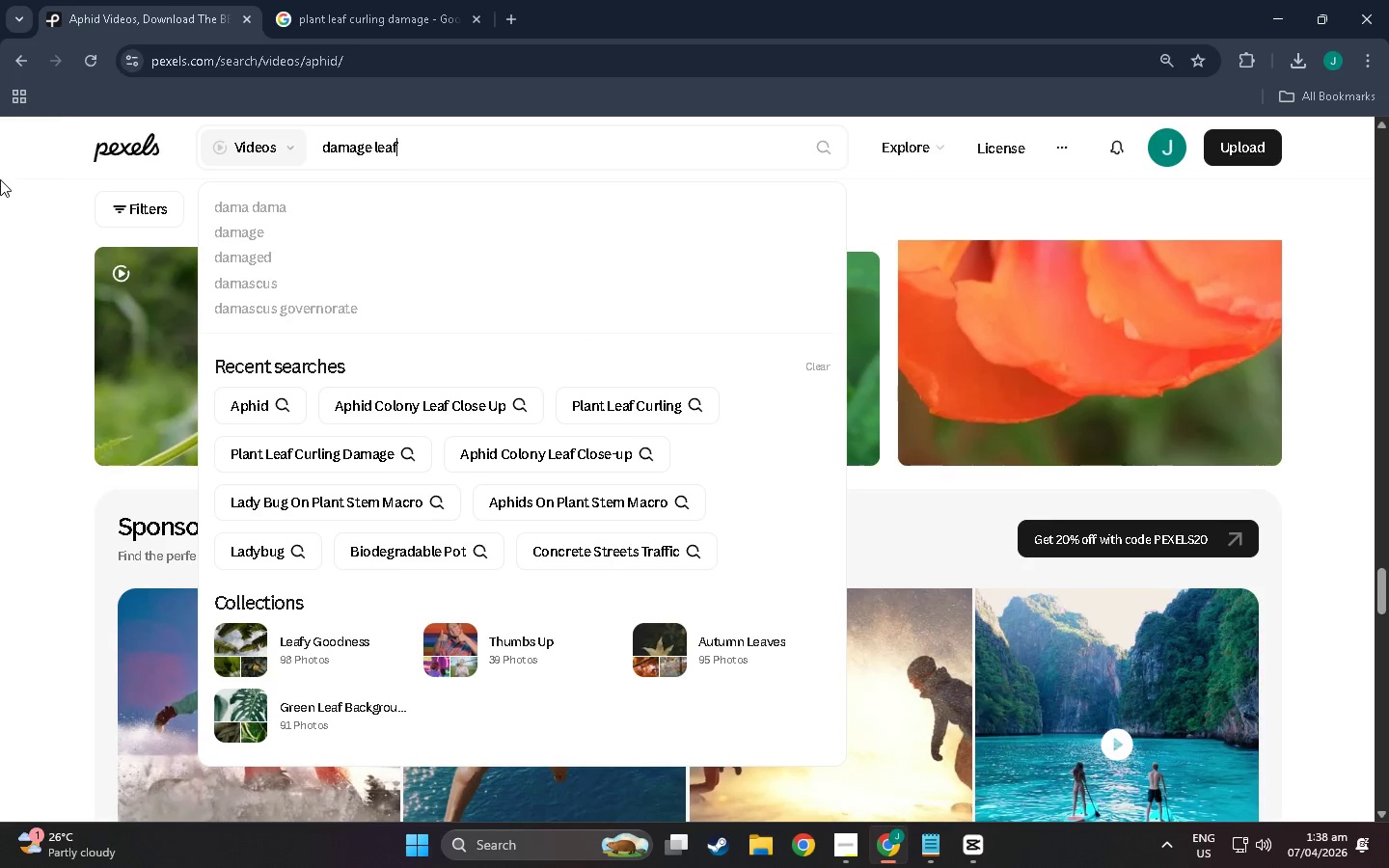 
key(Enter)
 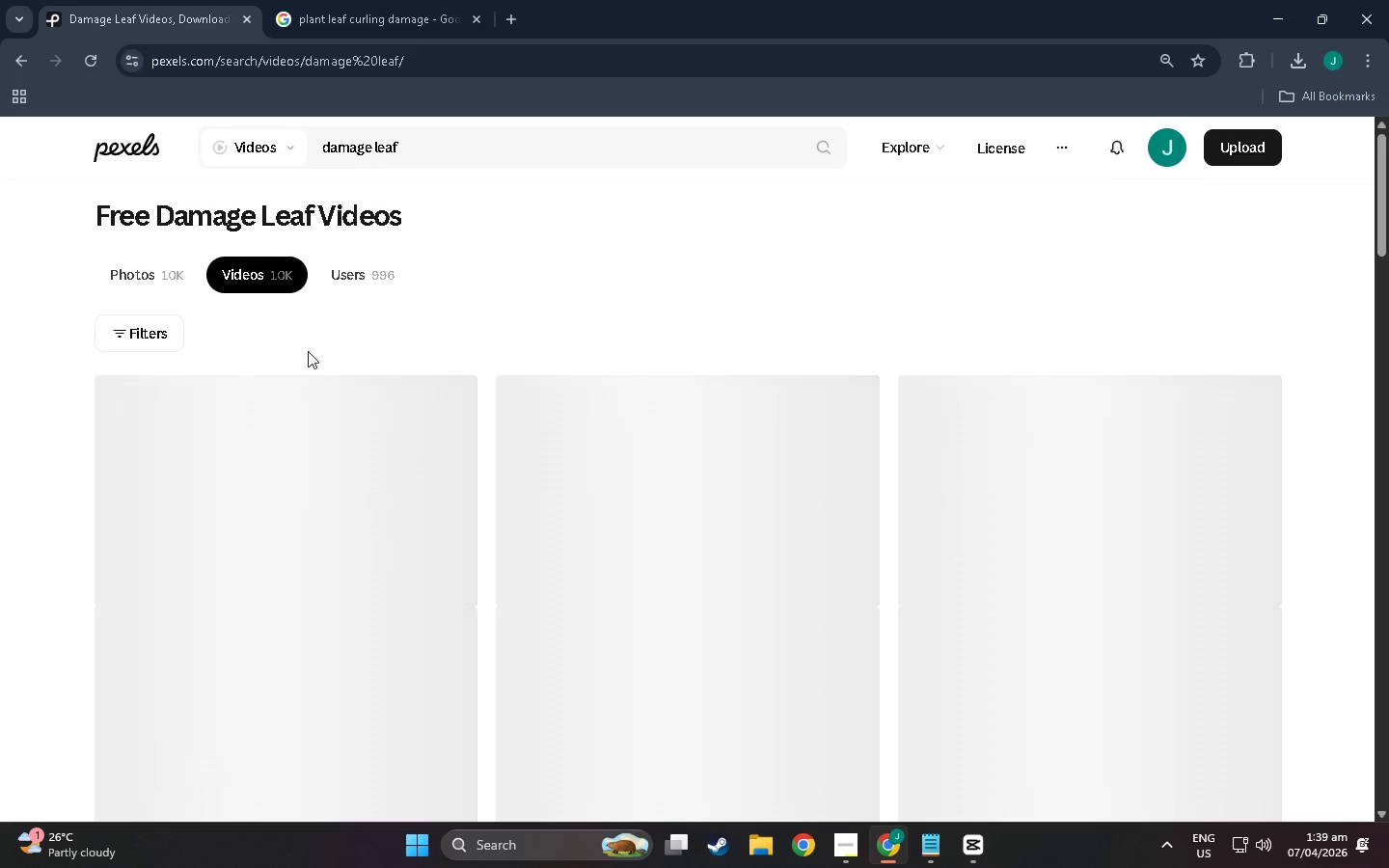 
scroll: coordinate [299, 433], scroll_direction: down, amount: 15.0
 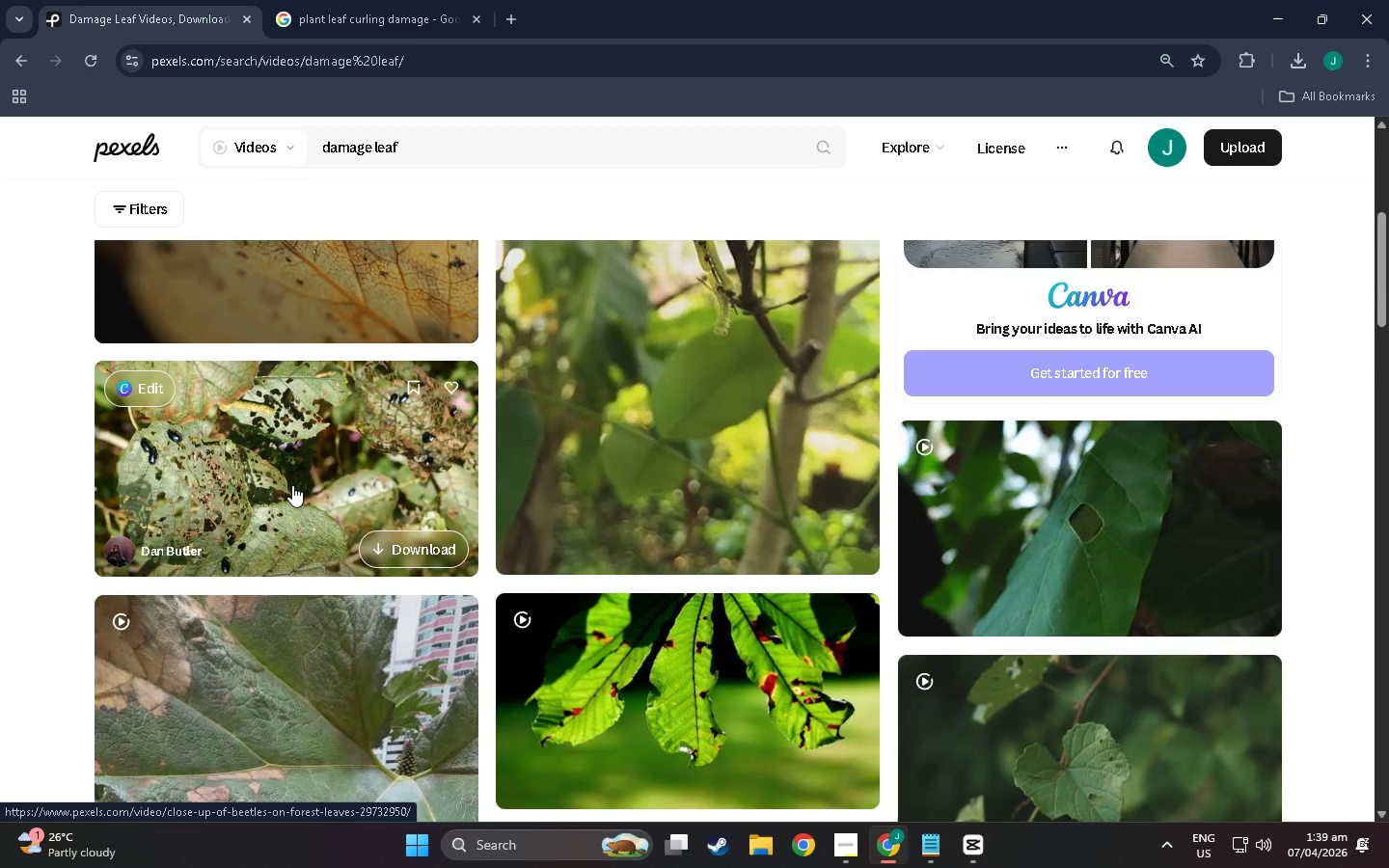 
left_click([292, 485])
 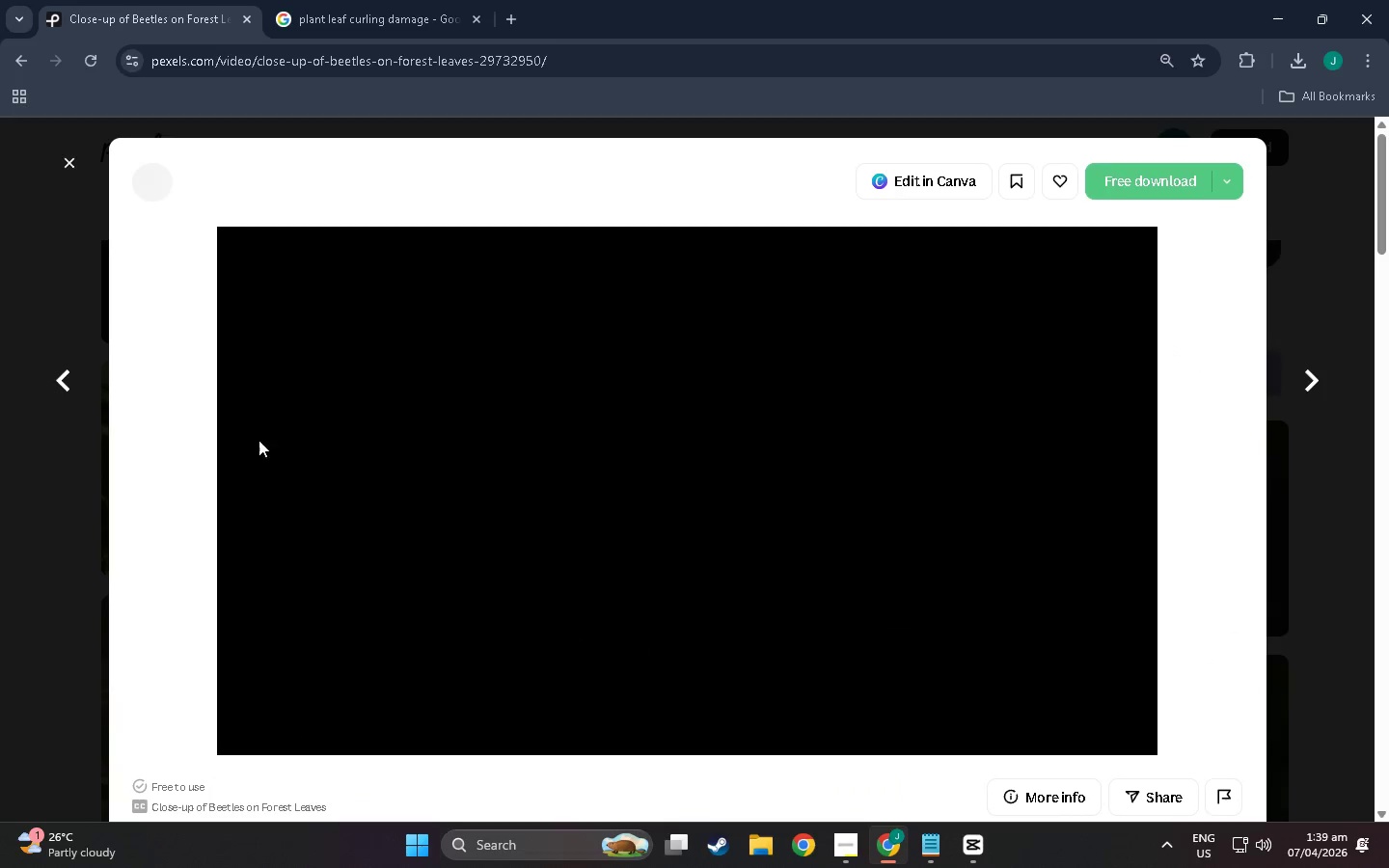 
scroll: coordinate [450, 564], scroll_direction: down, amount: 4.0
 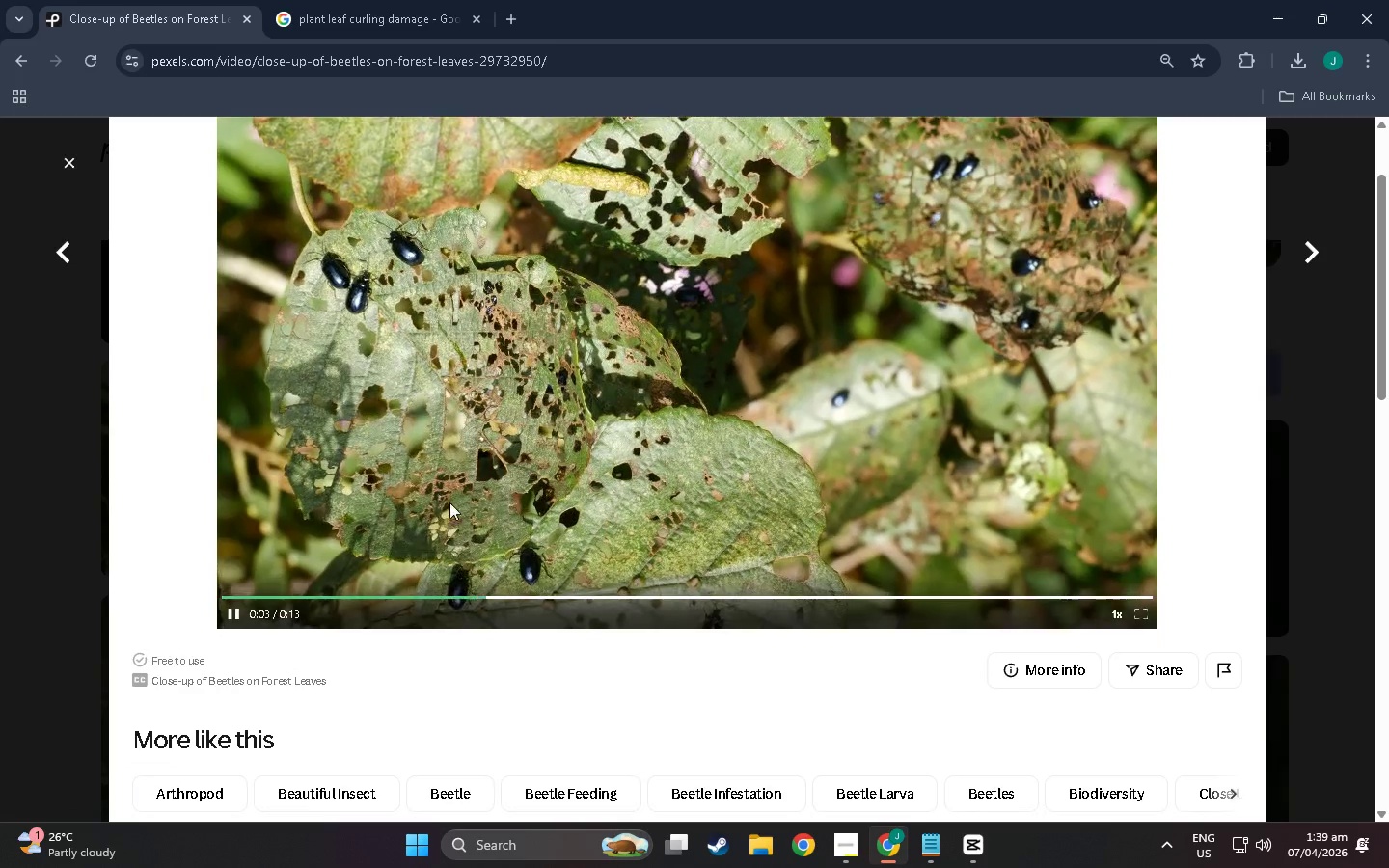 
key(Escape)
 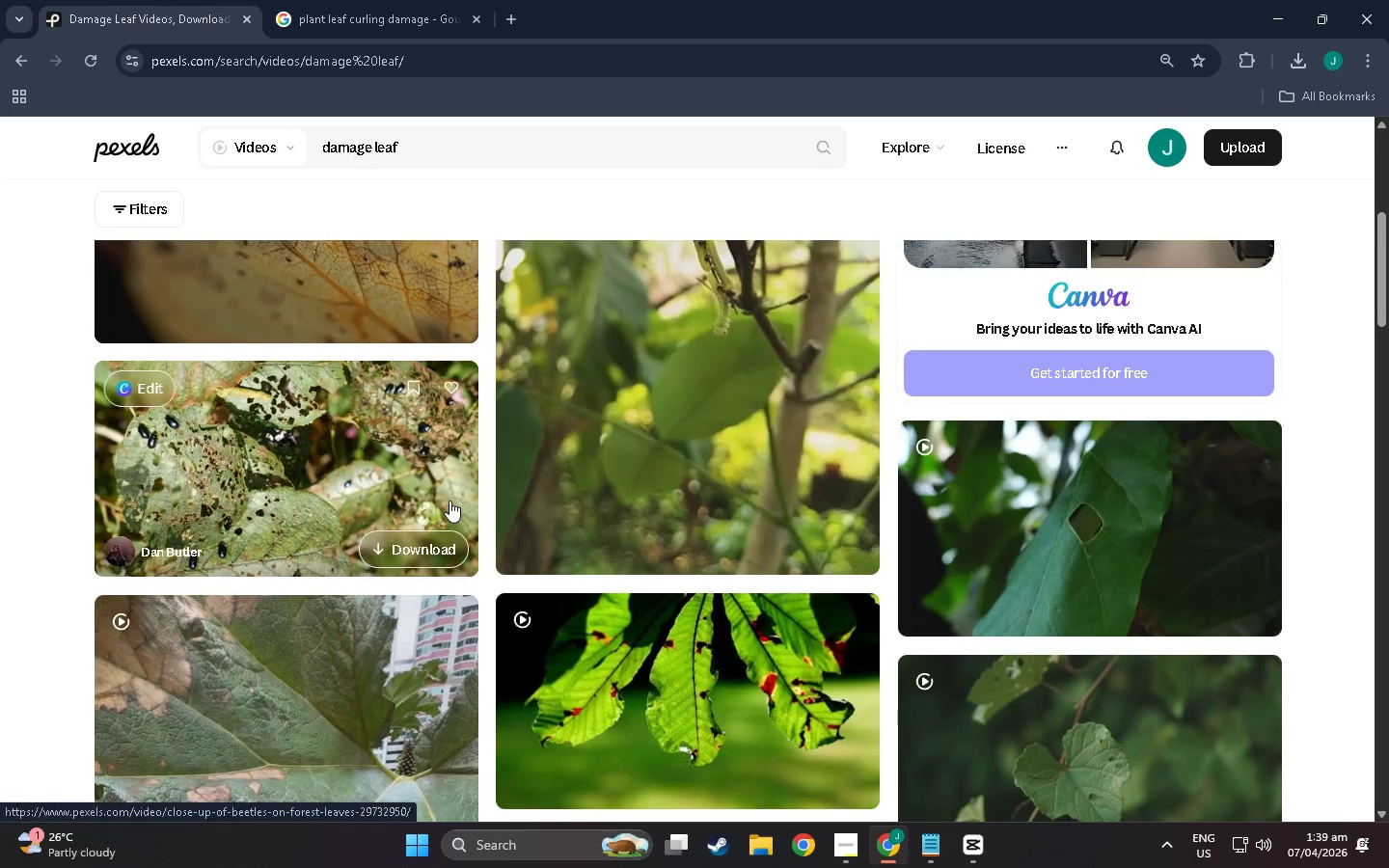 
scroll: coordinate [497, 572], scroll_direction: down, amount: 82.0
 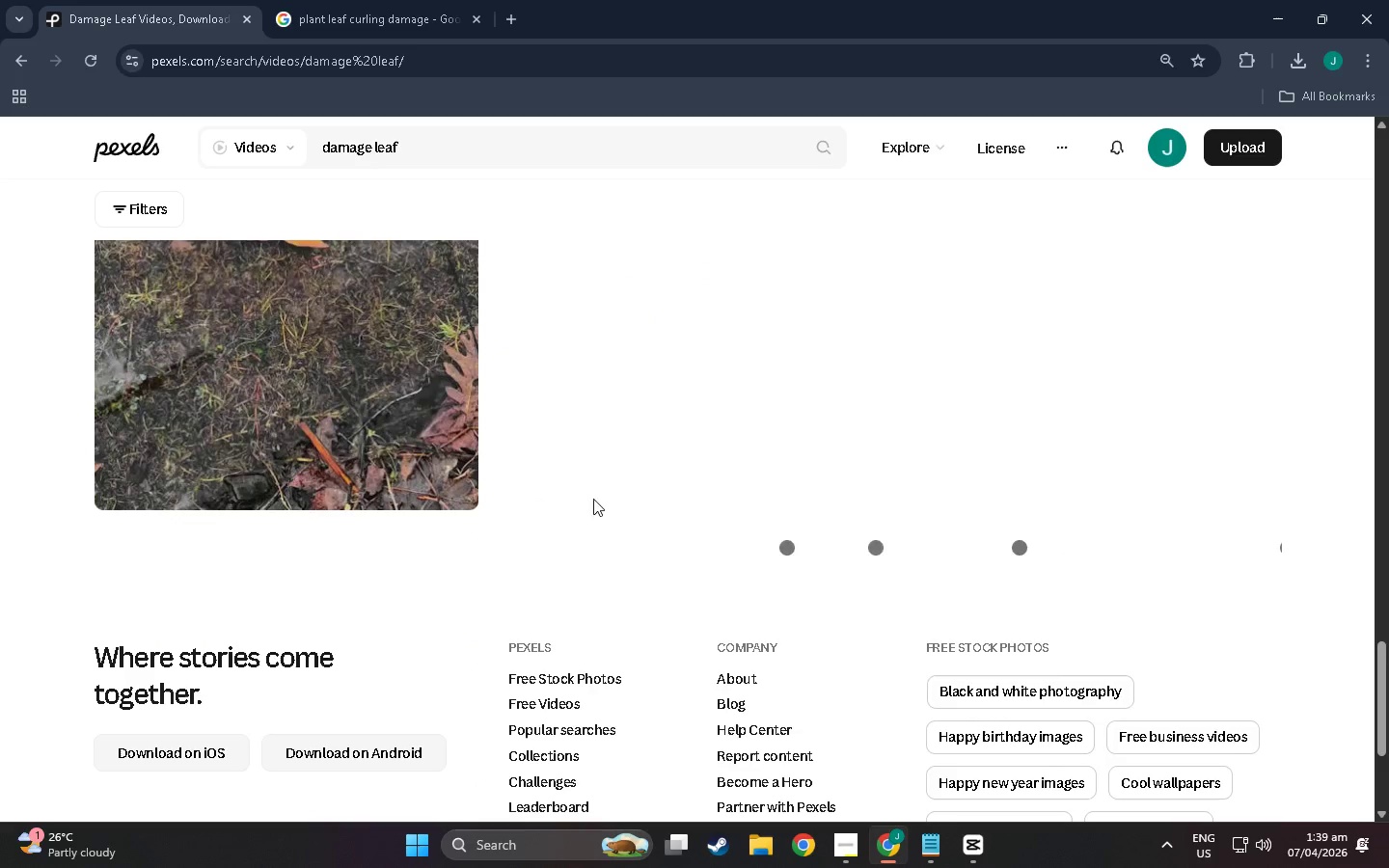 
scroll: coordinate [1006, 544], scroll_direction: up, amount: 80.0
 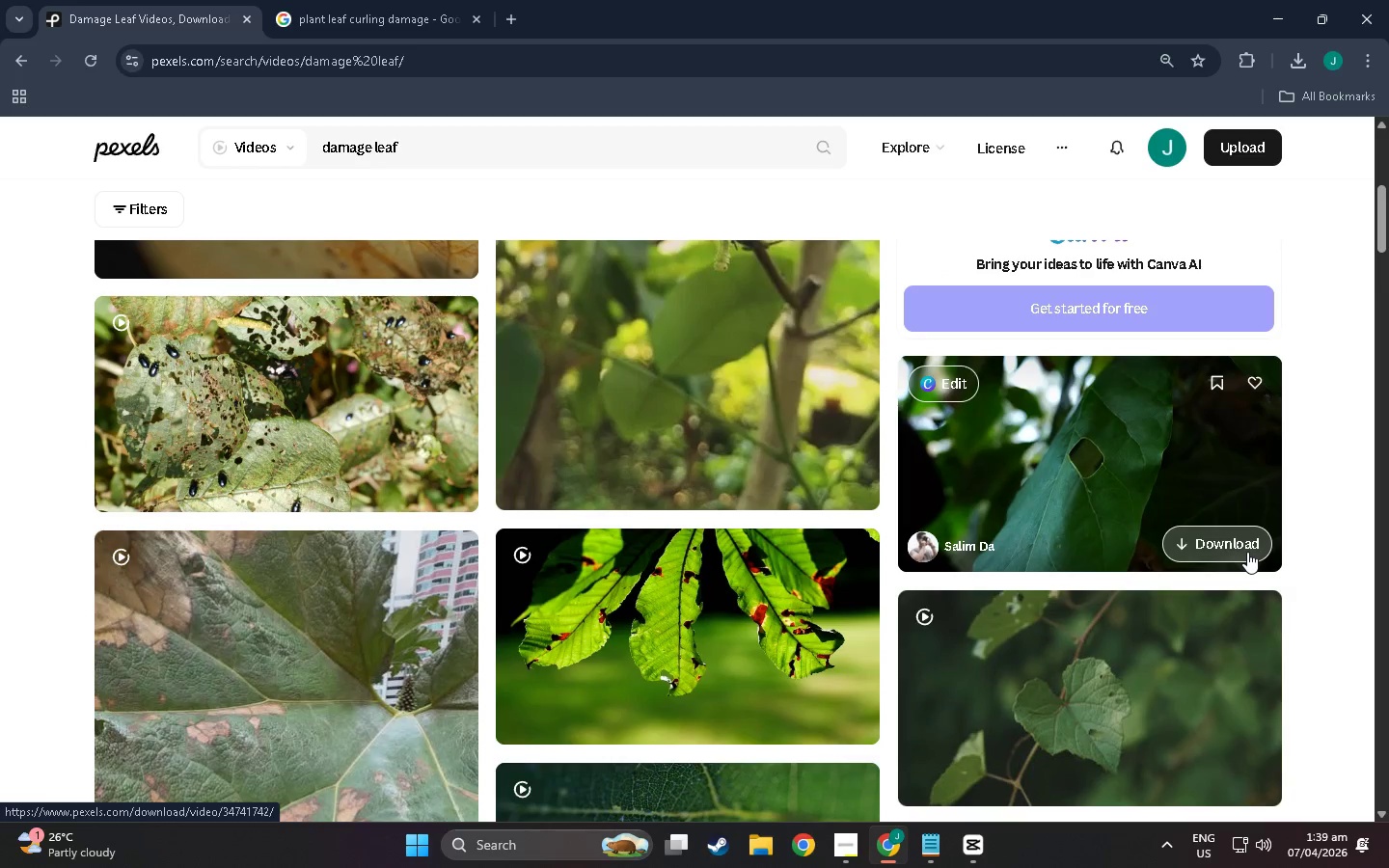 
scroll: coordinate [673, 389], scroll_direction: down, amount: 88.0
 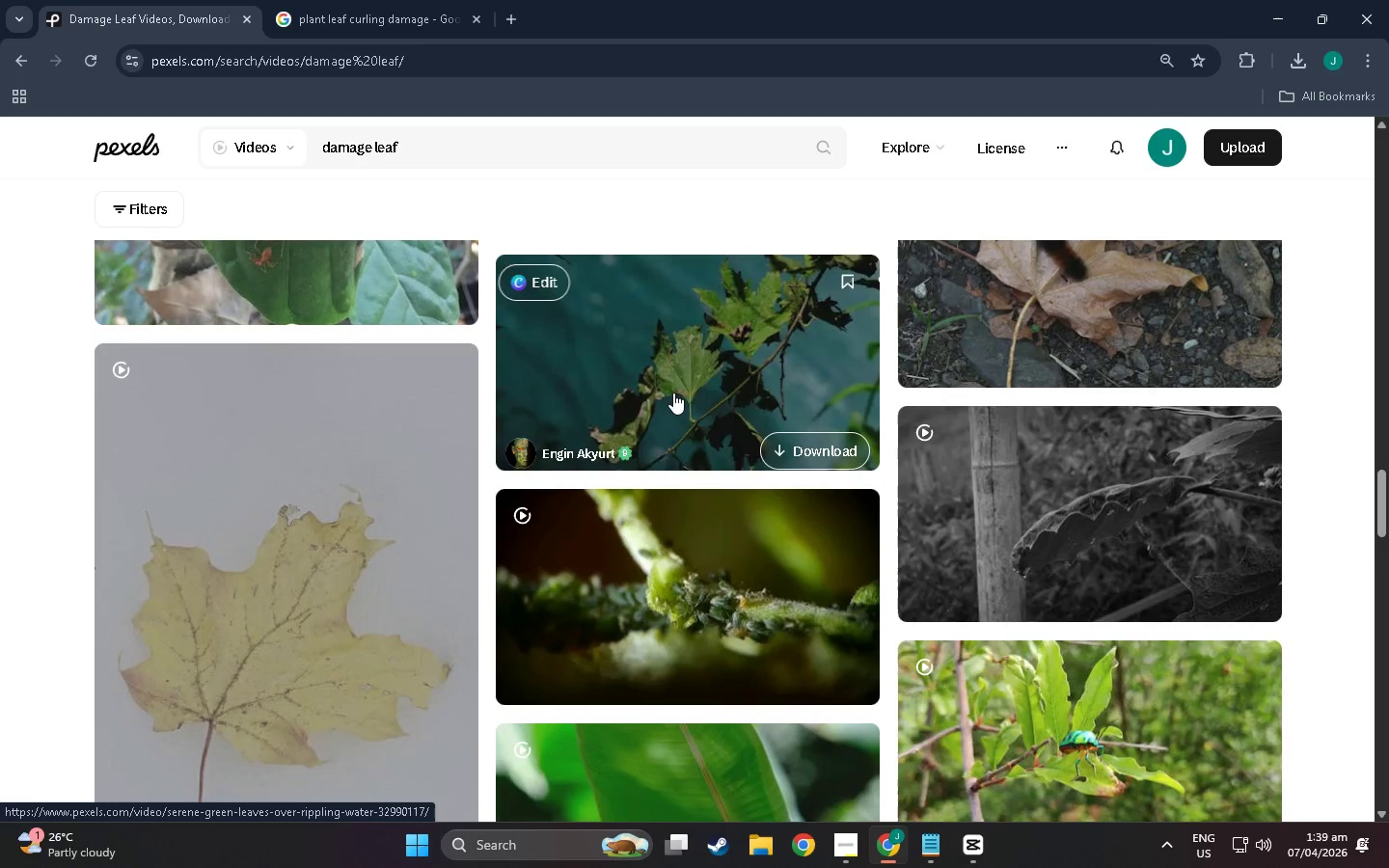 
mouse_move([652, 371])
 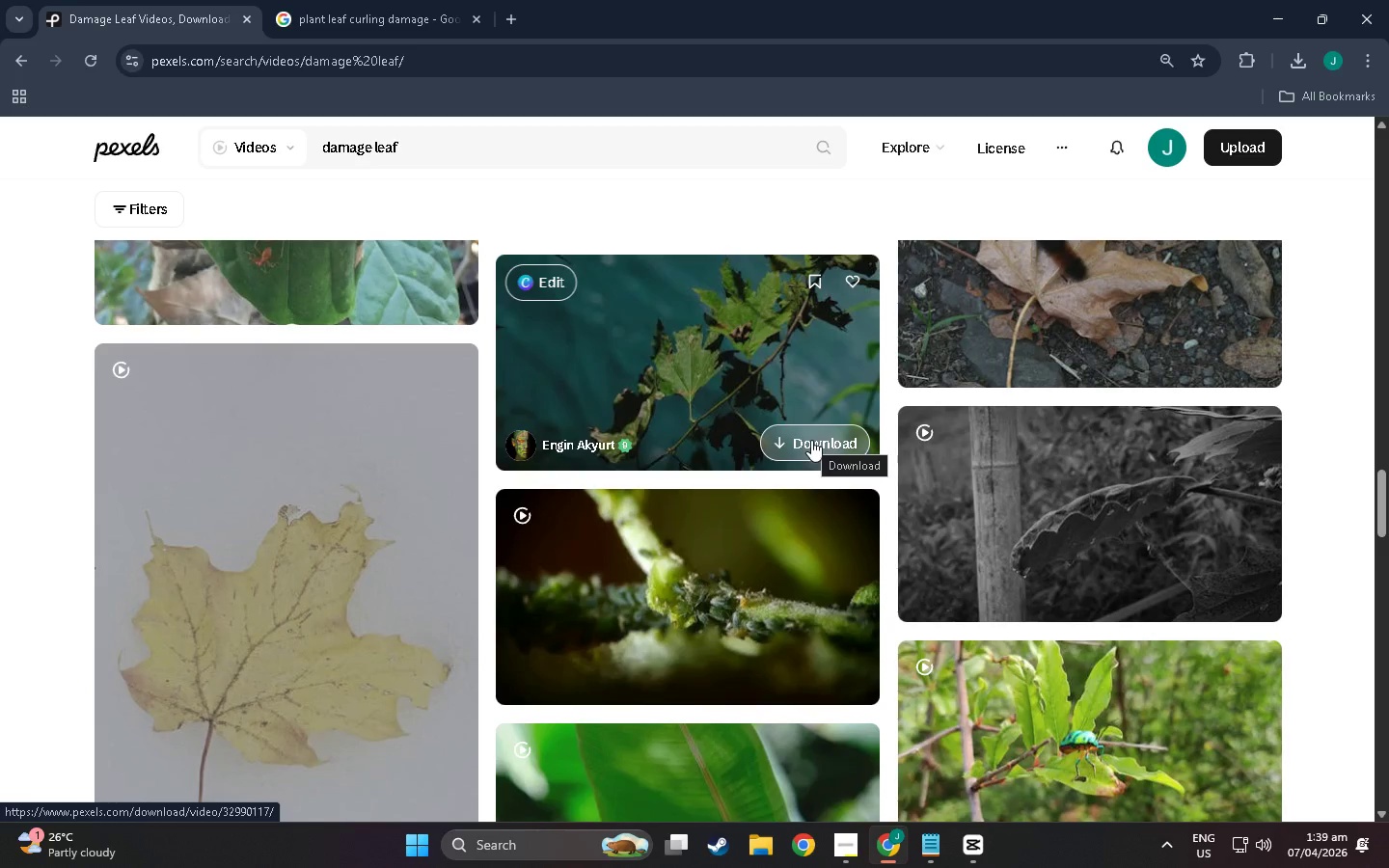 
left_click([672, 332])
 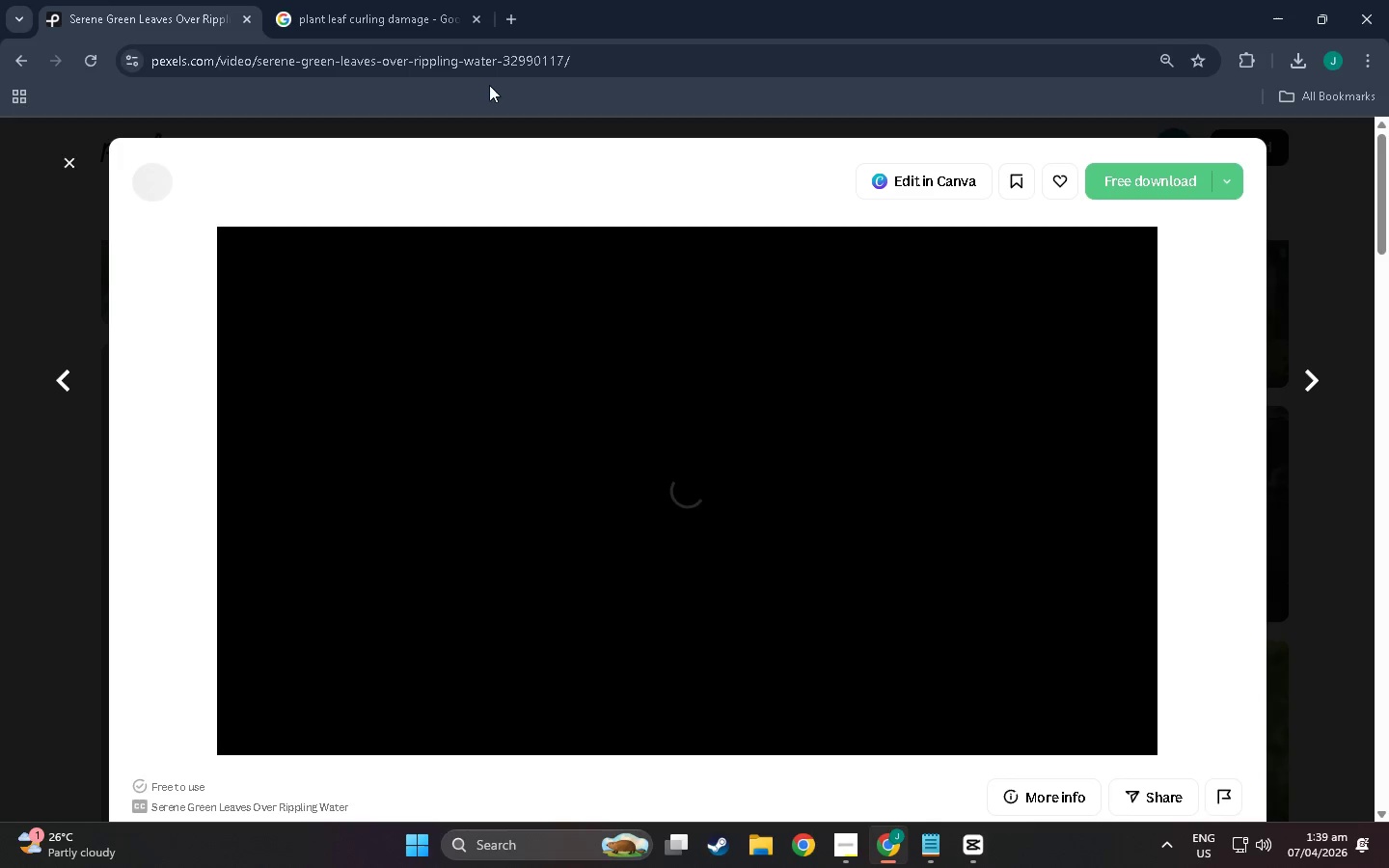 
left_click([580, 56])
 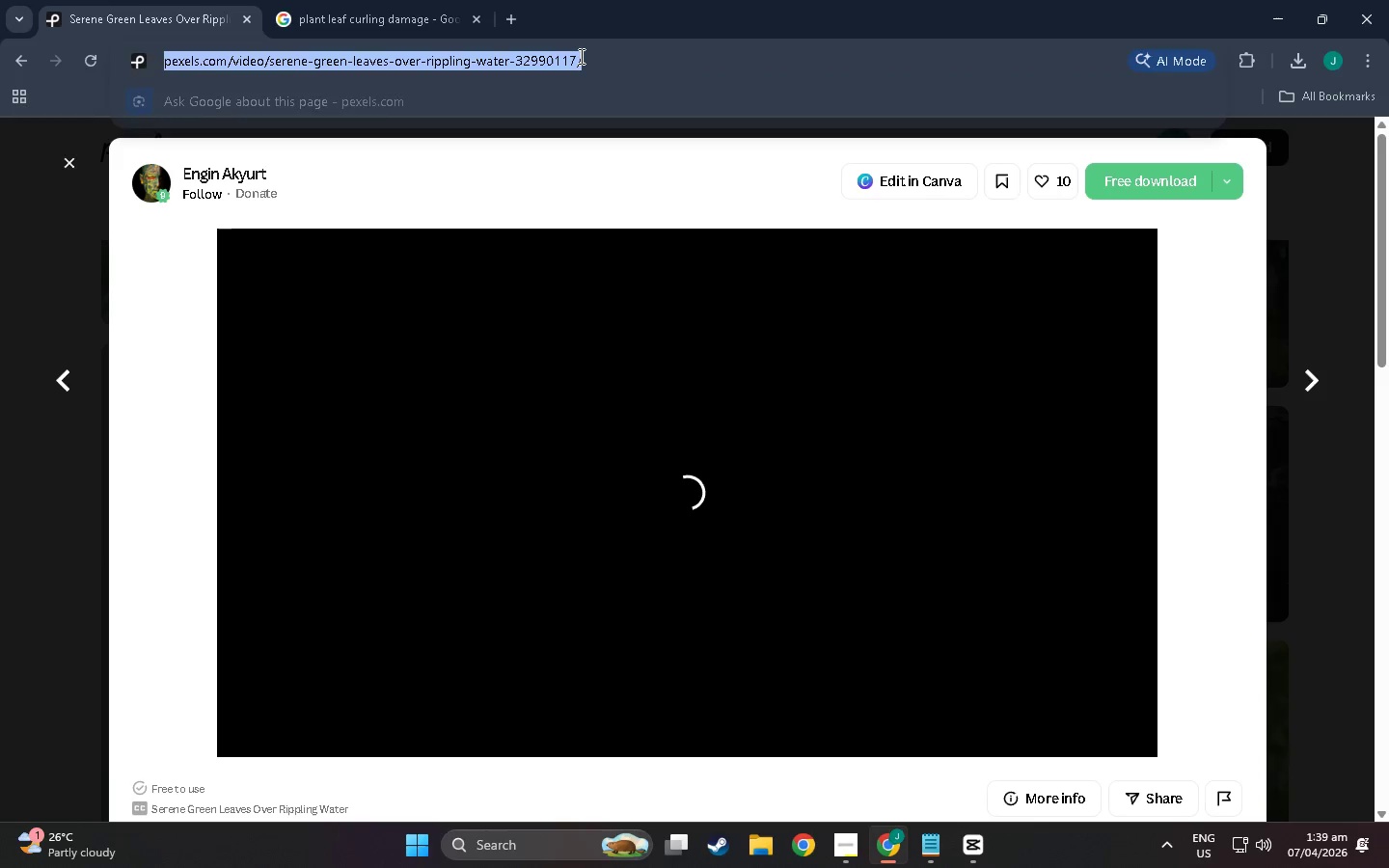 
key(Control+C)
 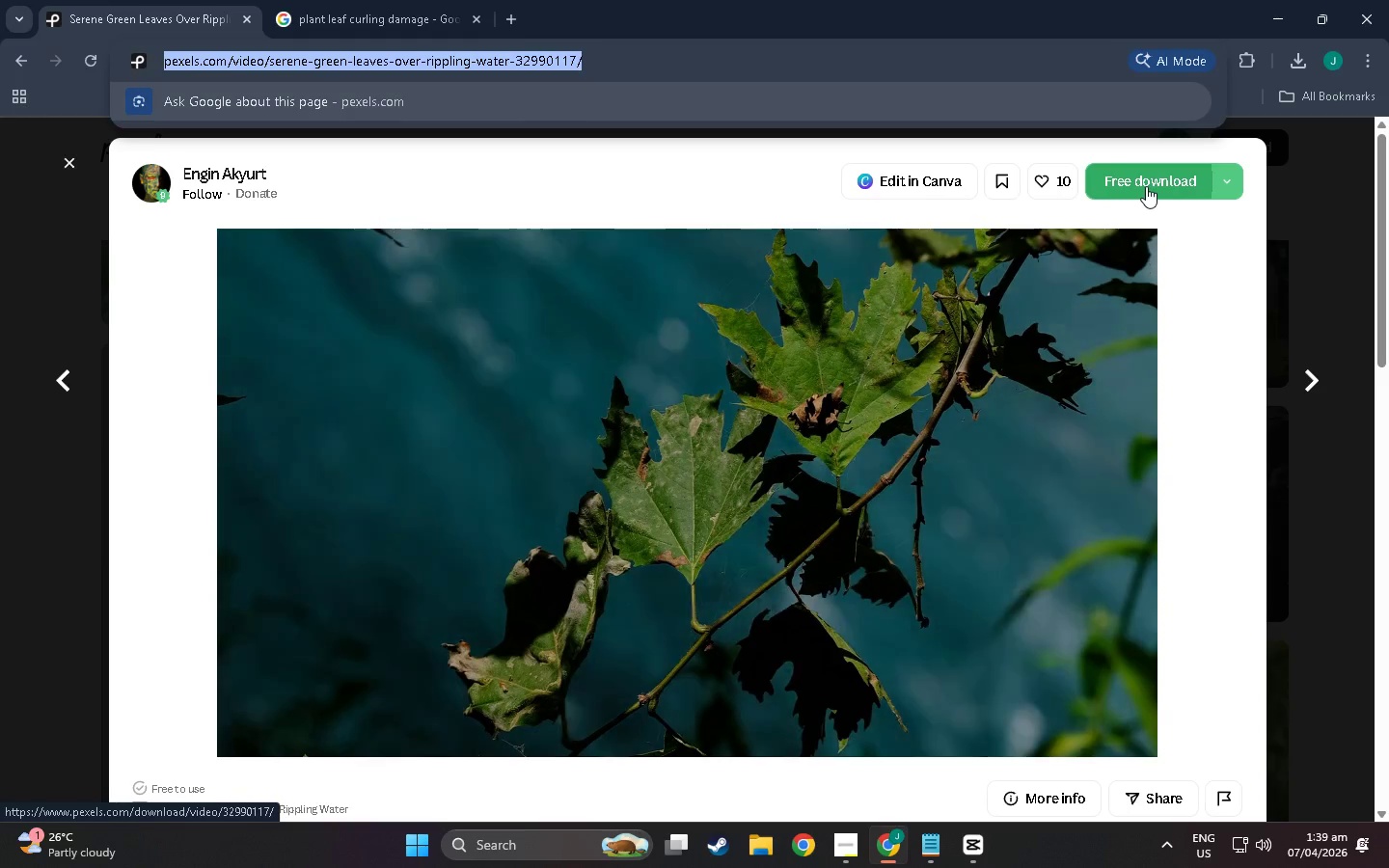 
wait(5.91)
 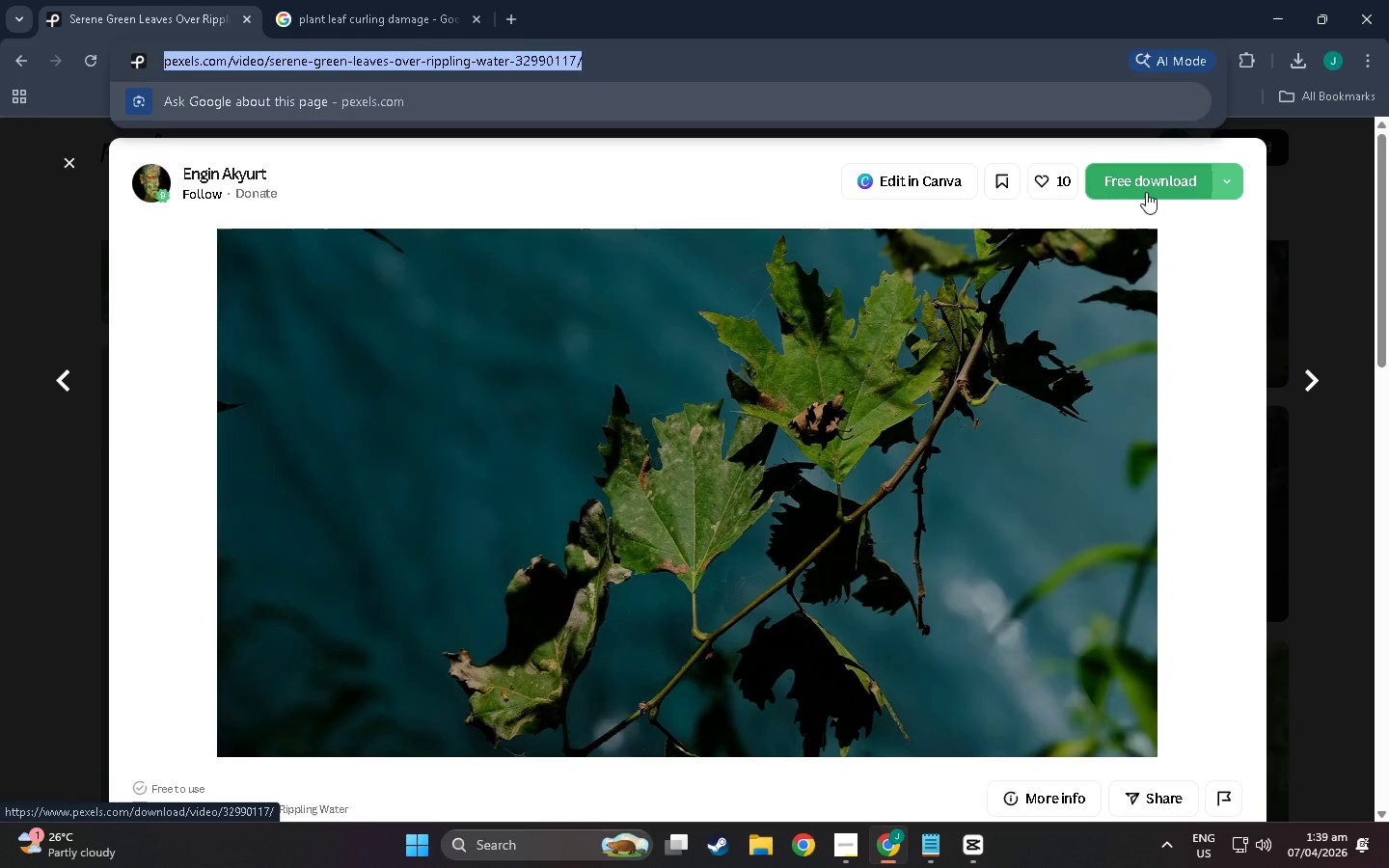 
left_click([1146, 186])
 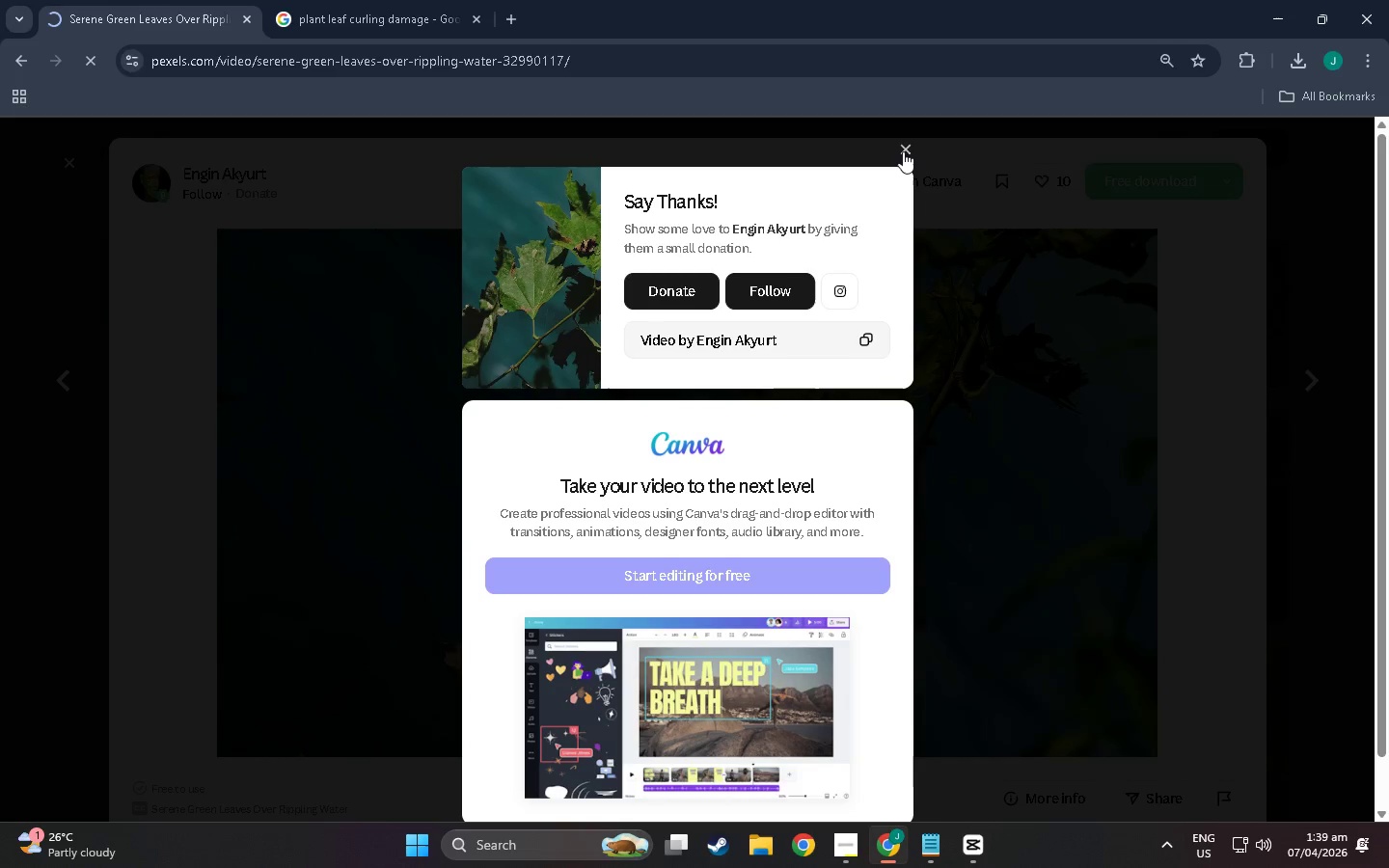 
left_click([699, 46])
 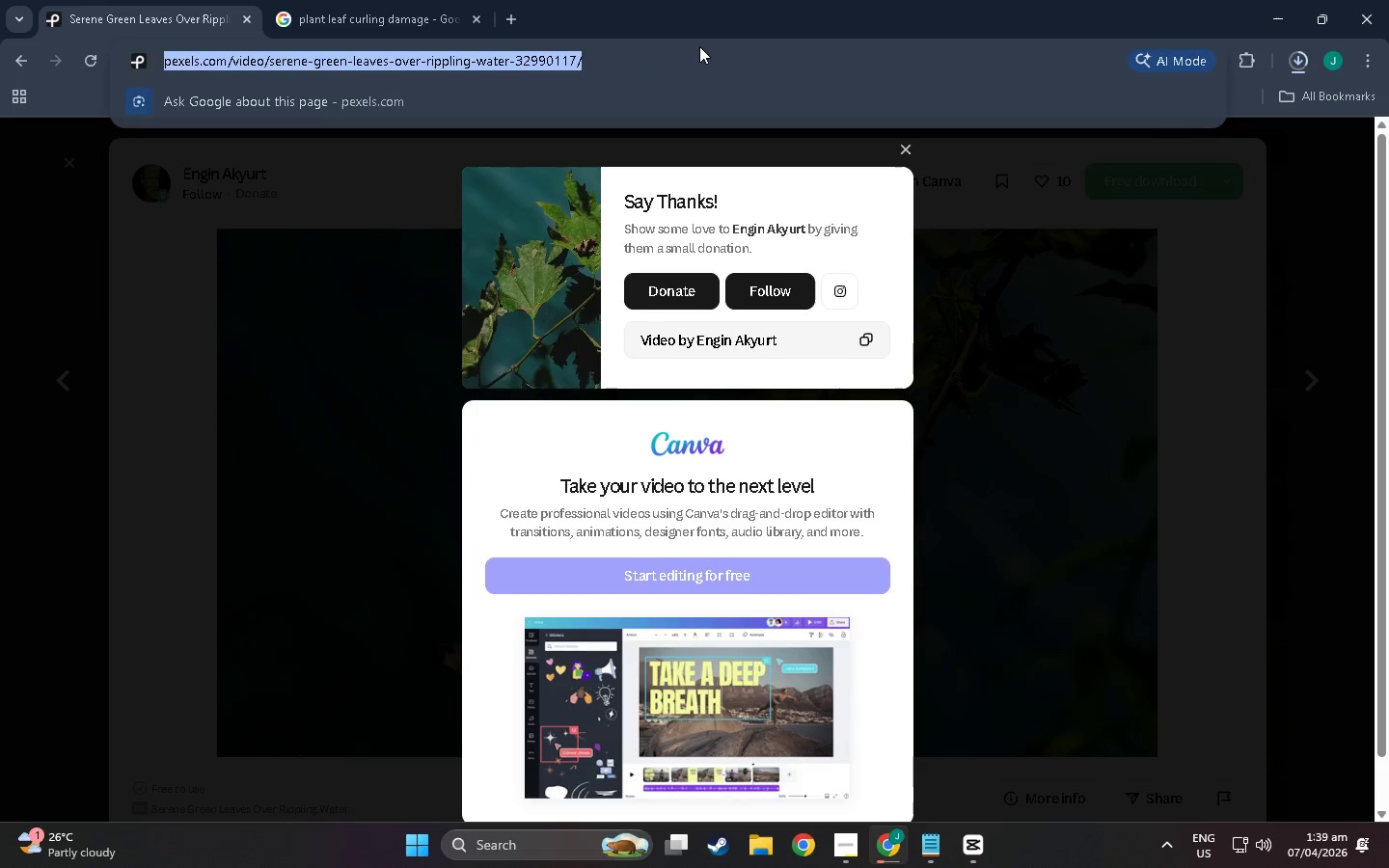 
key(Control+C)
 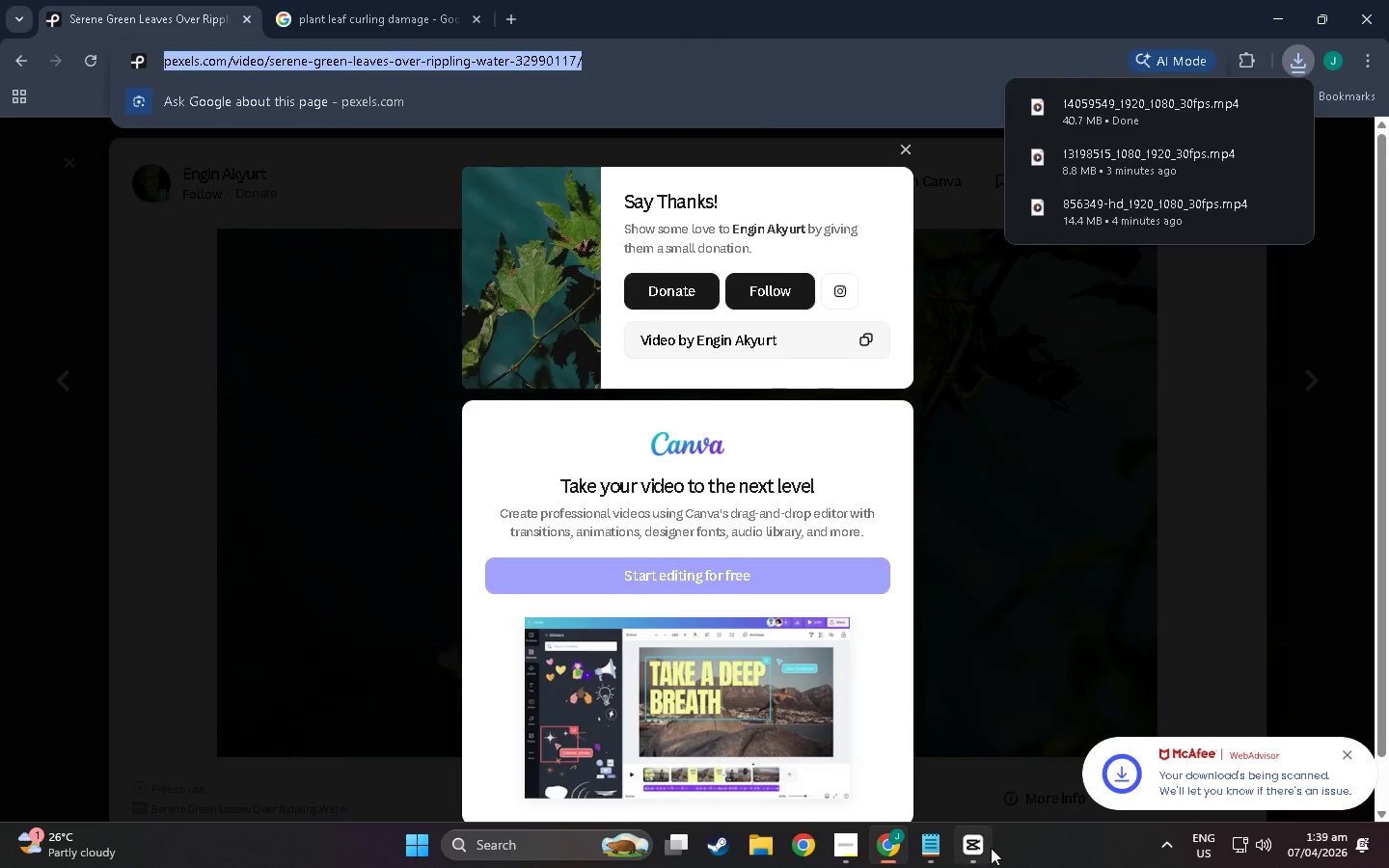 
left_click([934, 842])
 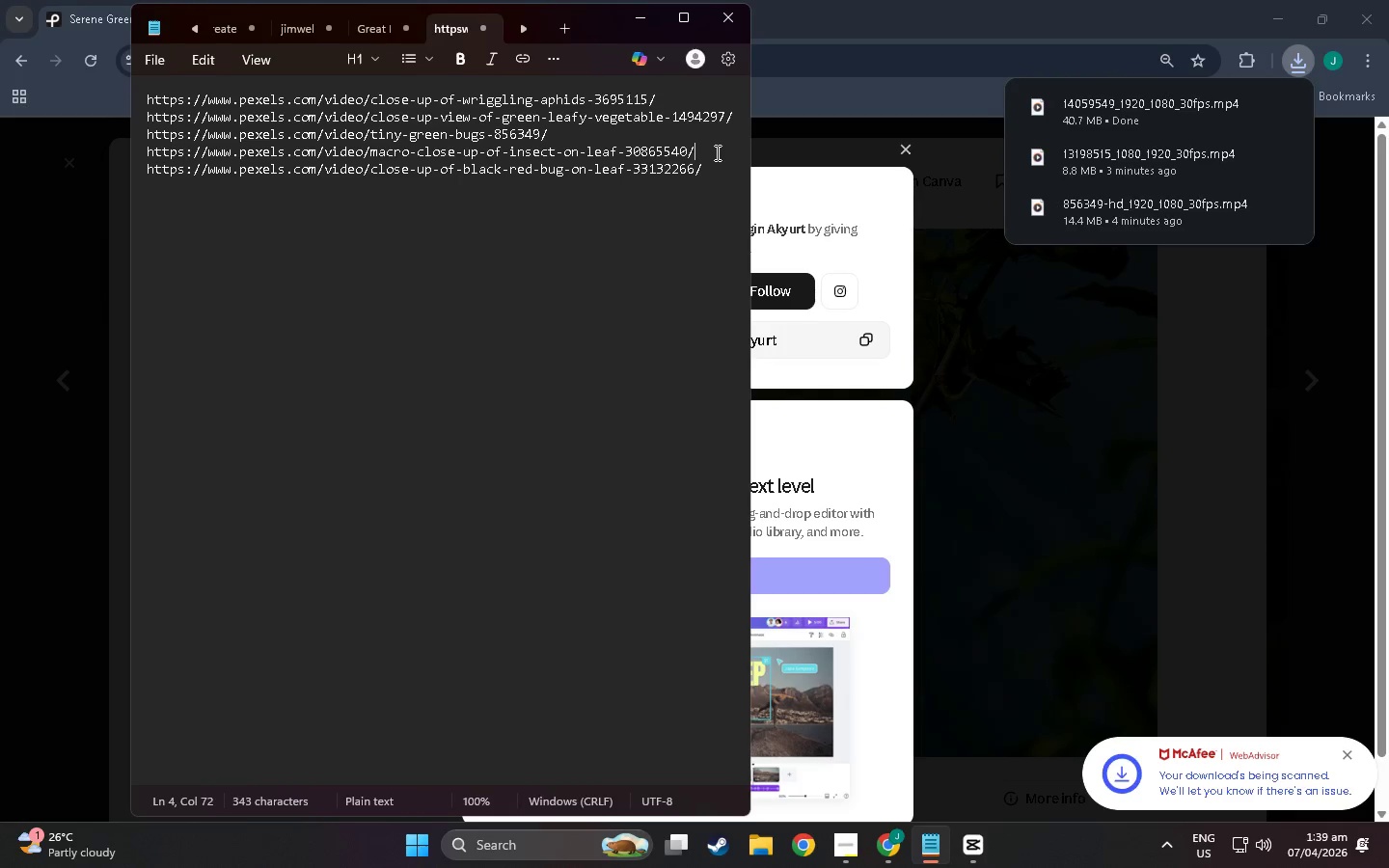 
key(NumpadEnter)
 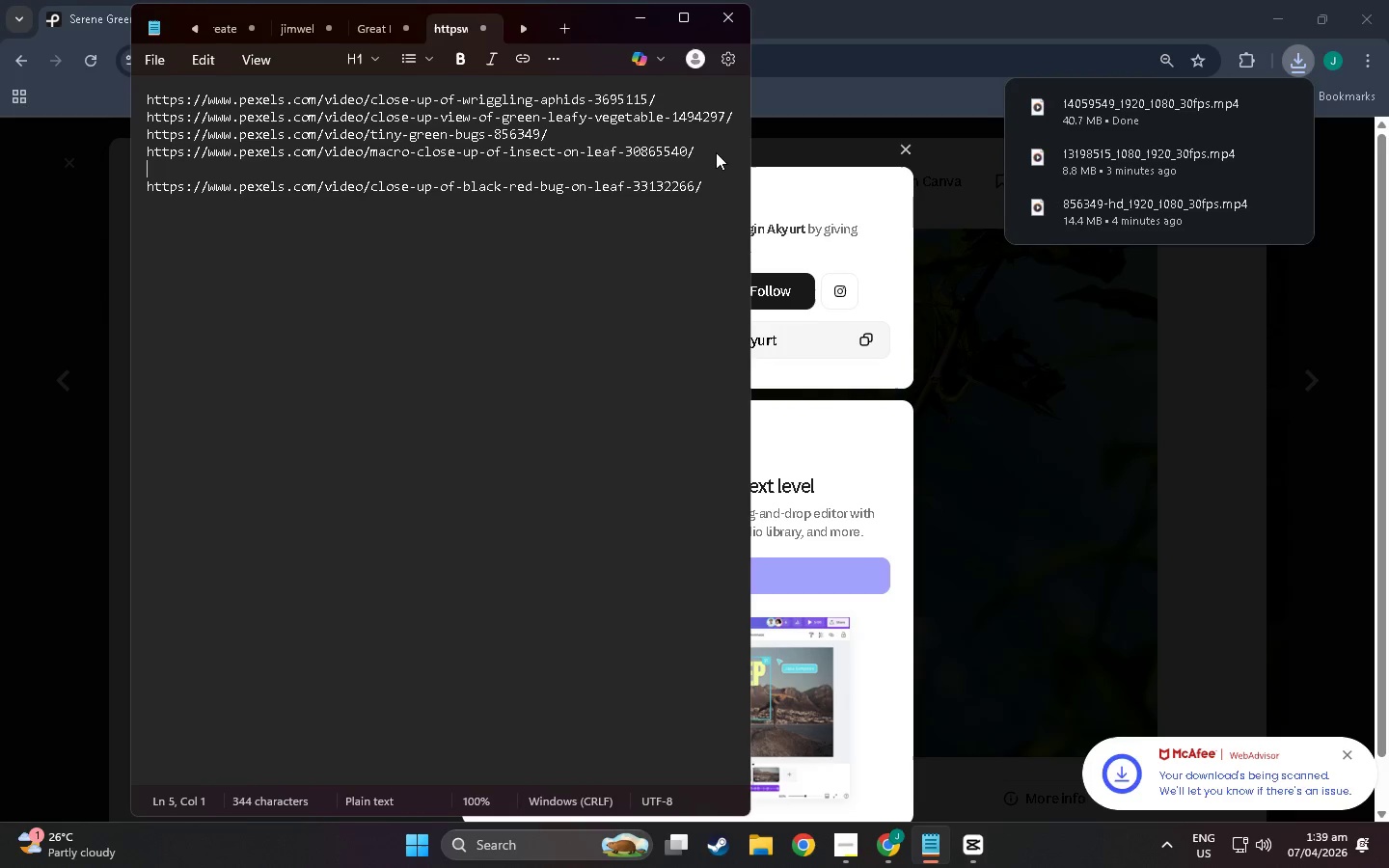 
key(Control+V)
 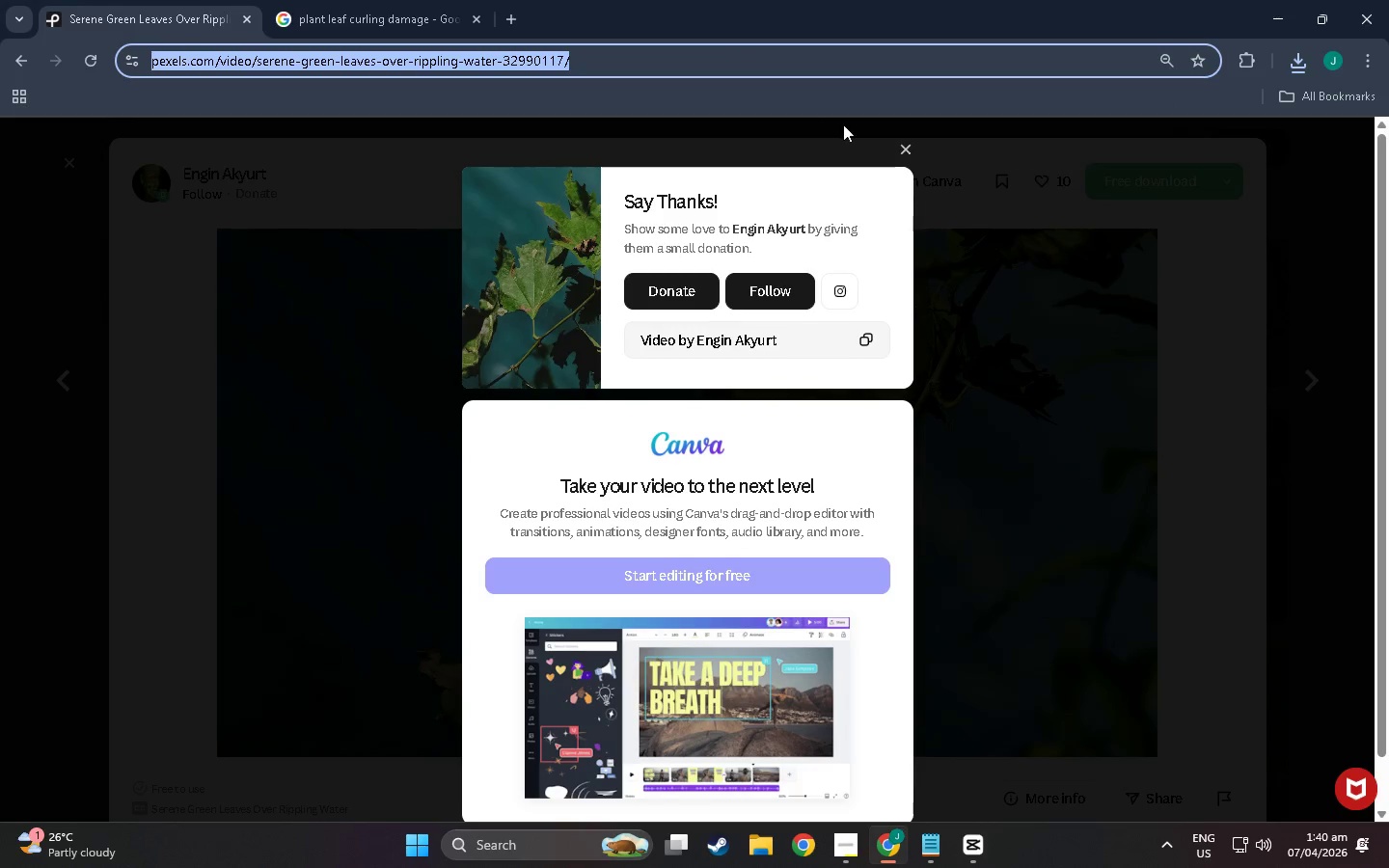 
left_click([911, 149])
 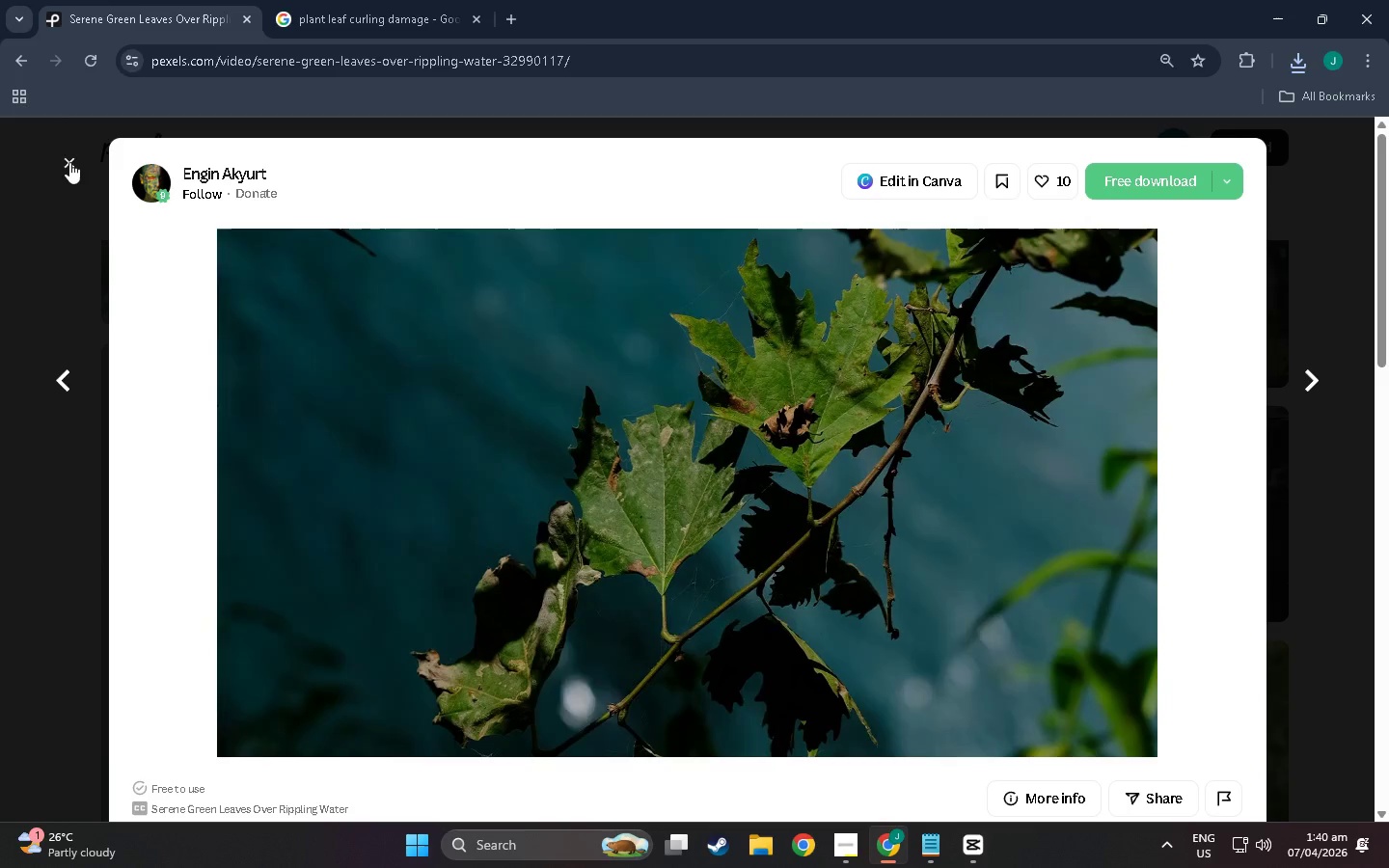 
left_click([69, 162])
 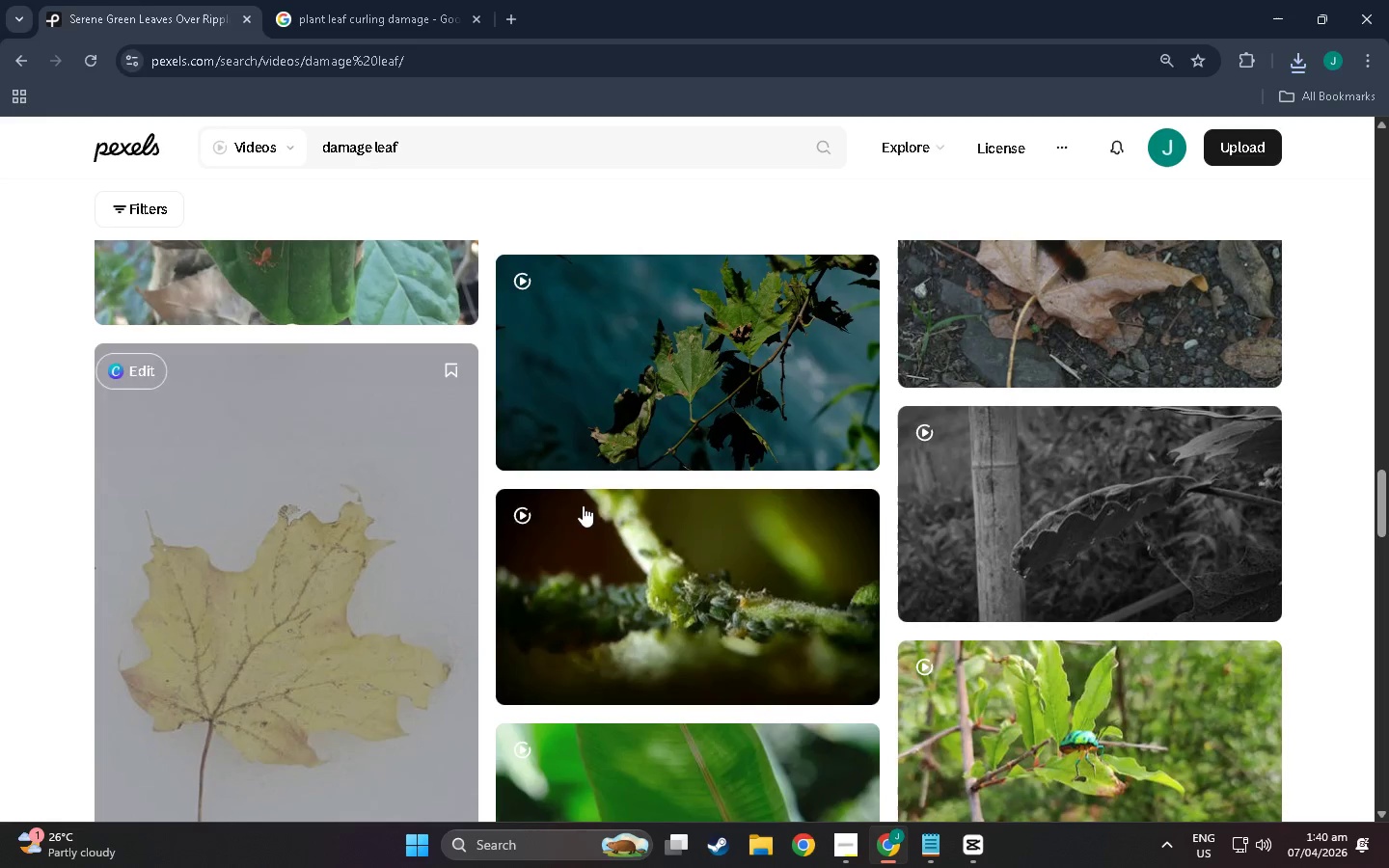 
scroll: coordinate [532, 445], scroll_direction: down, amount: 46.0
 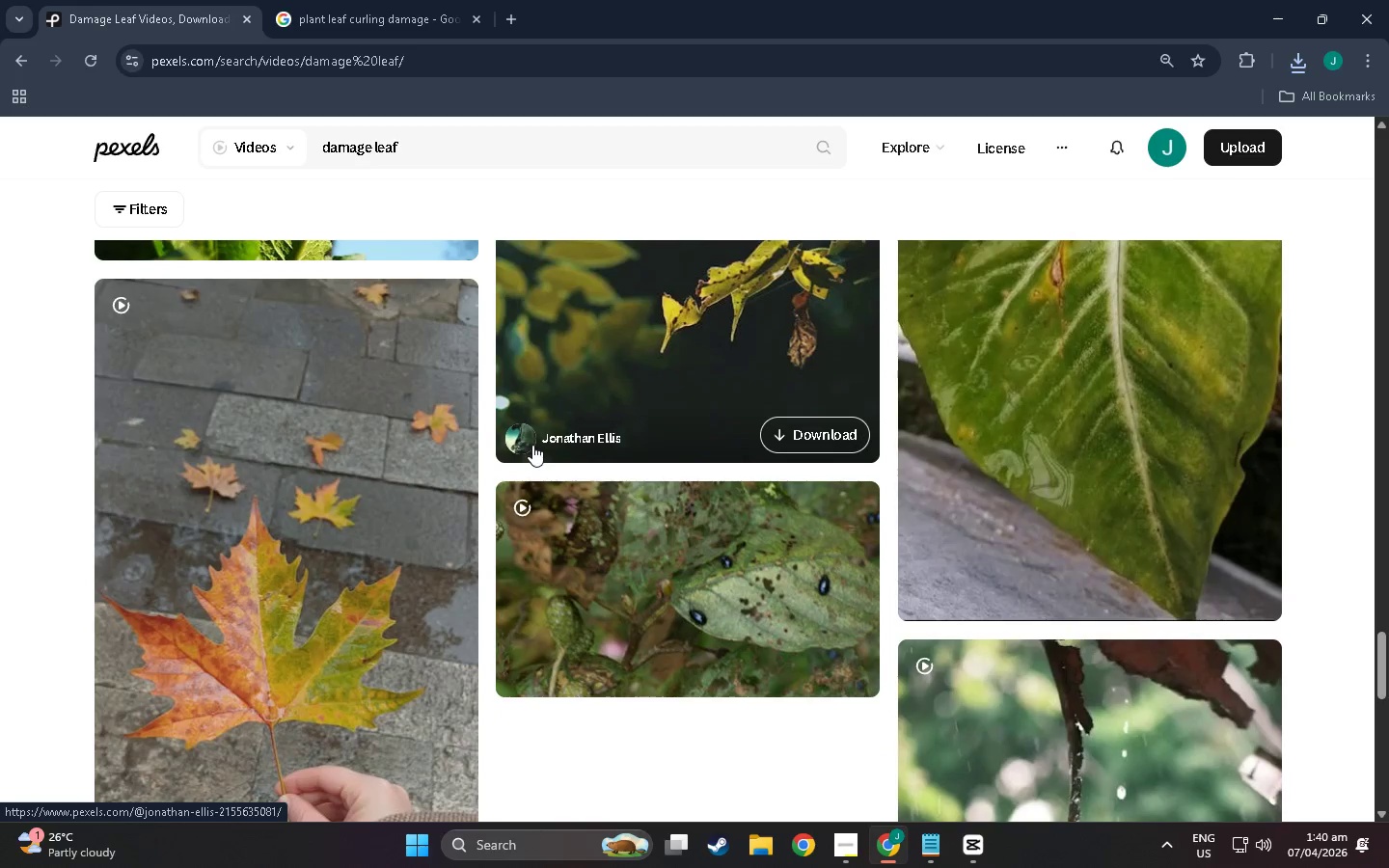 
scroll: coordinate [525, 443], scroll_direction: up, amount: 6.0
 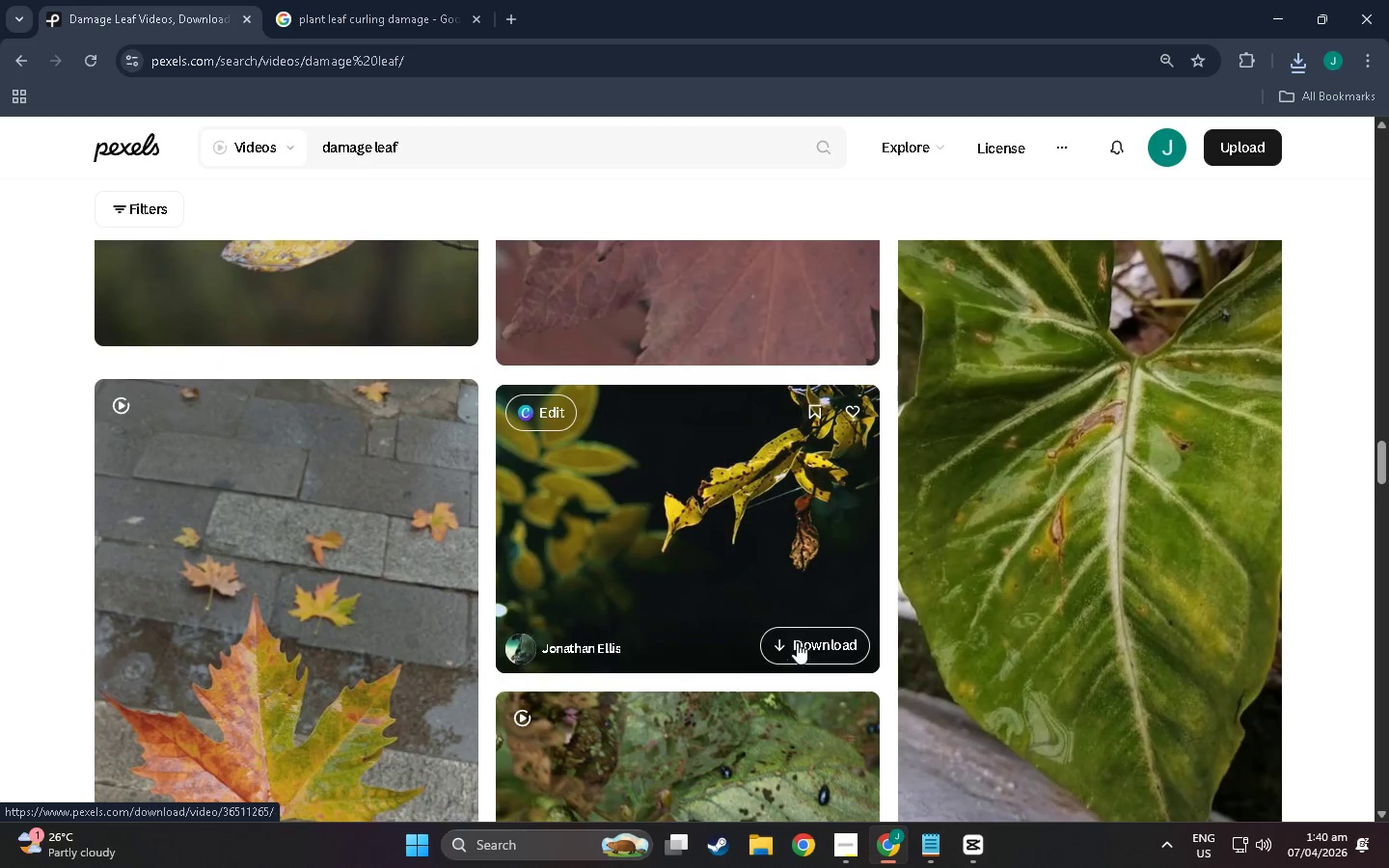 
left_click([717, 582])
 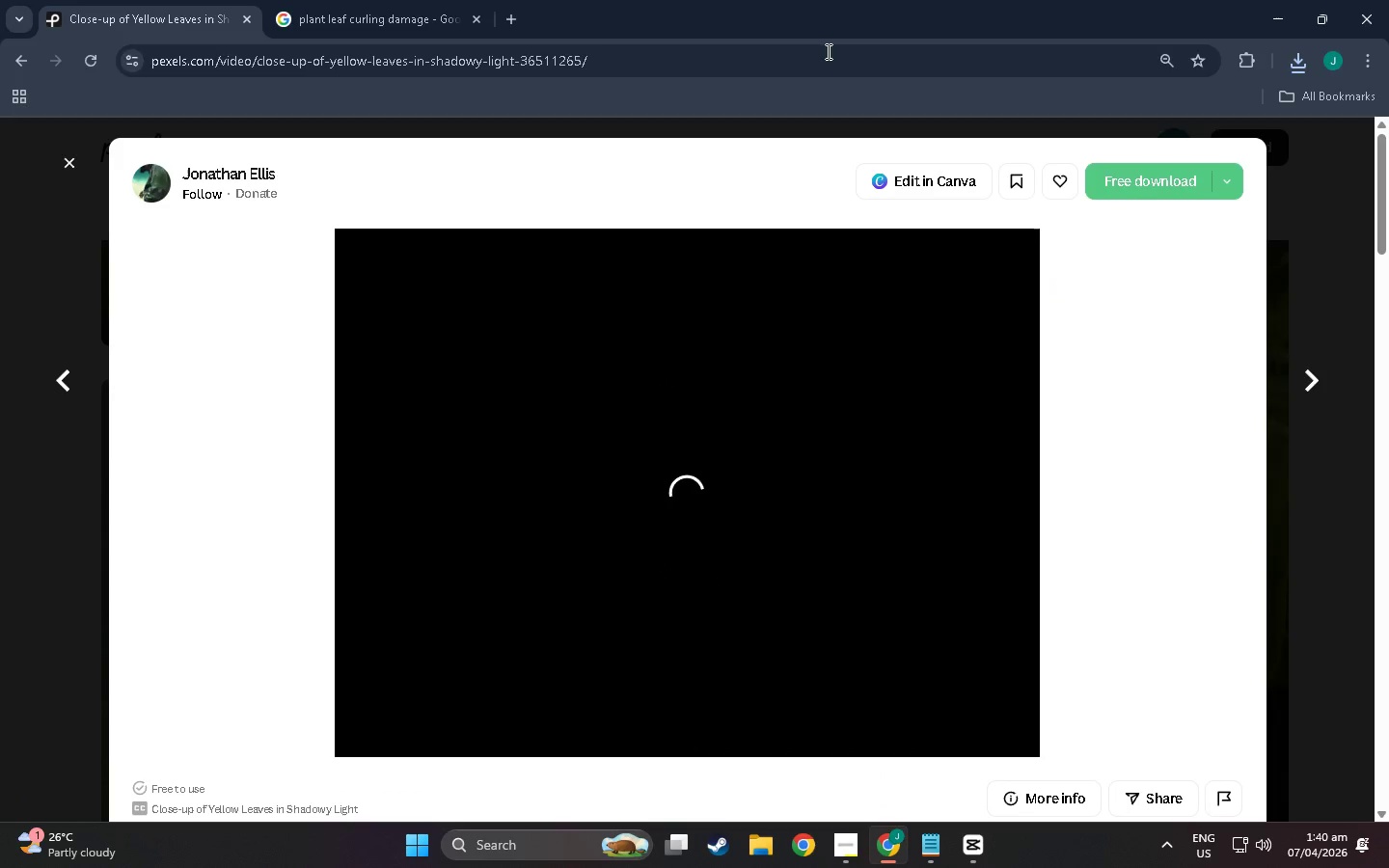 
left_click([765, 47])
 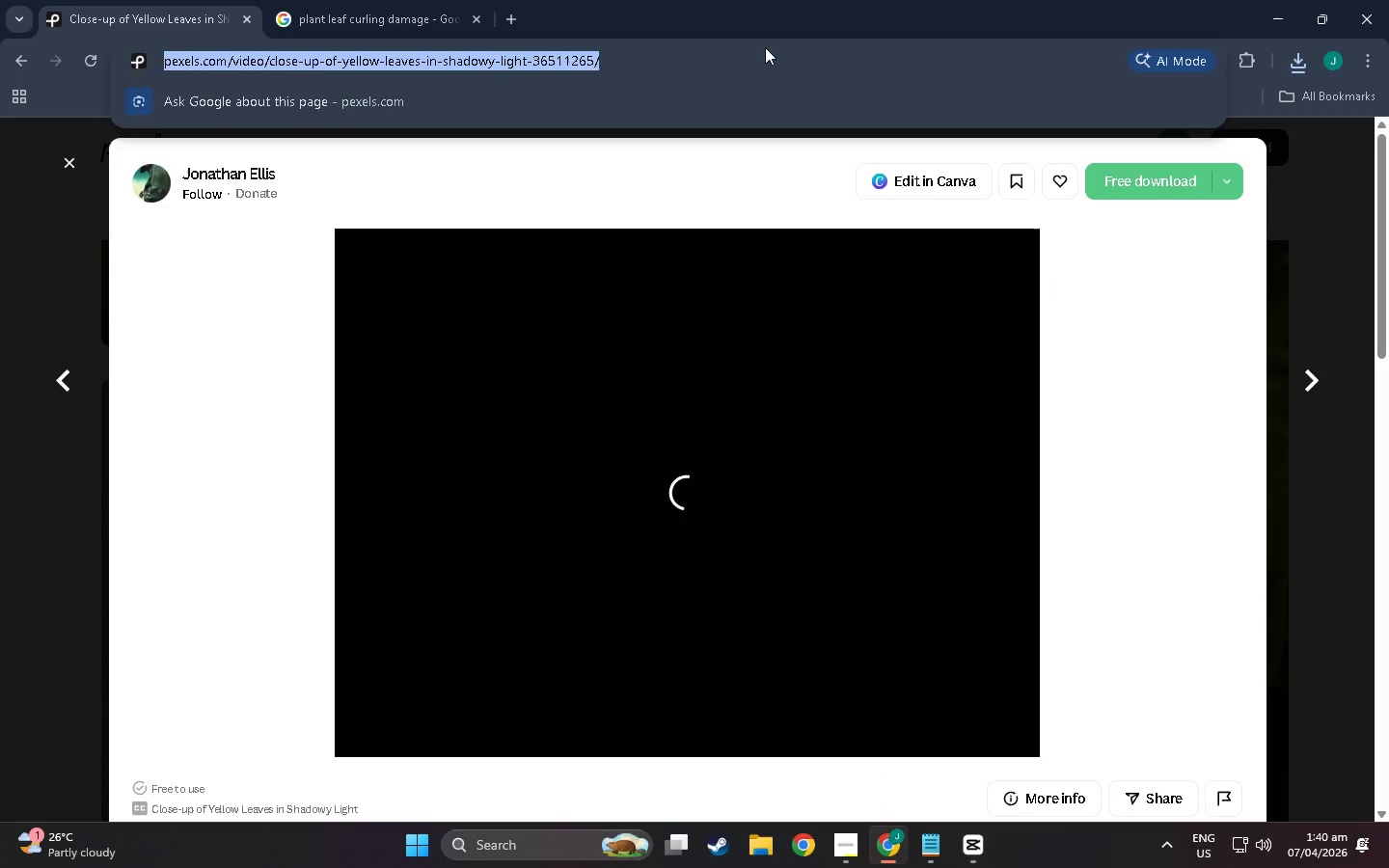 
key(Control+C)
 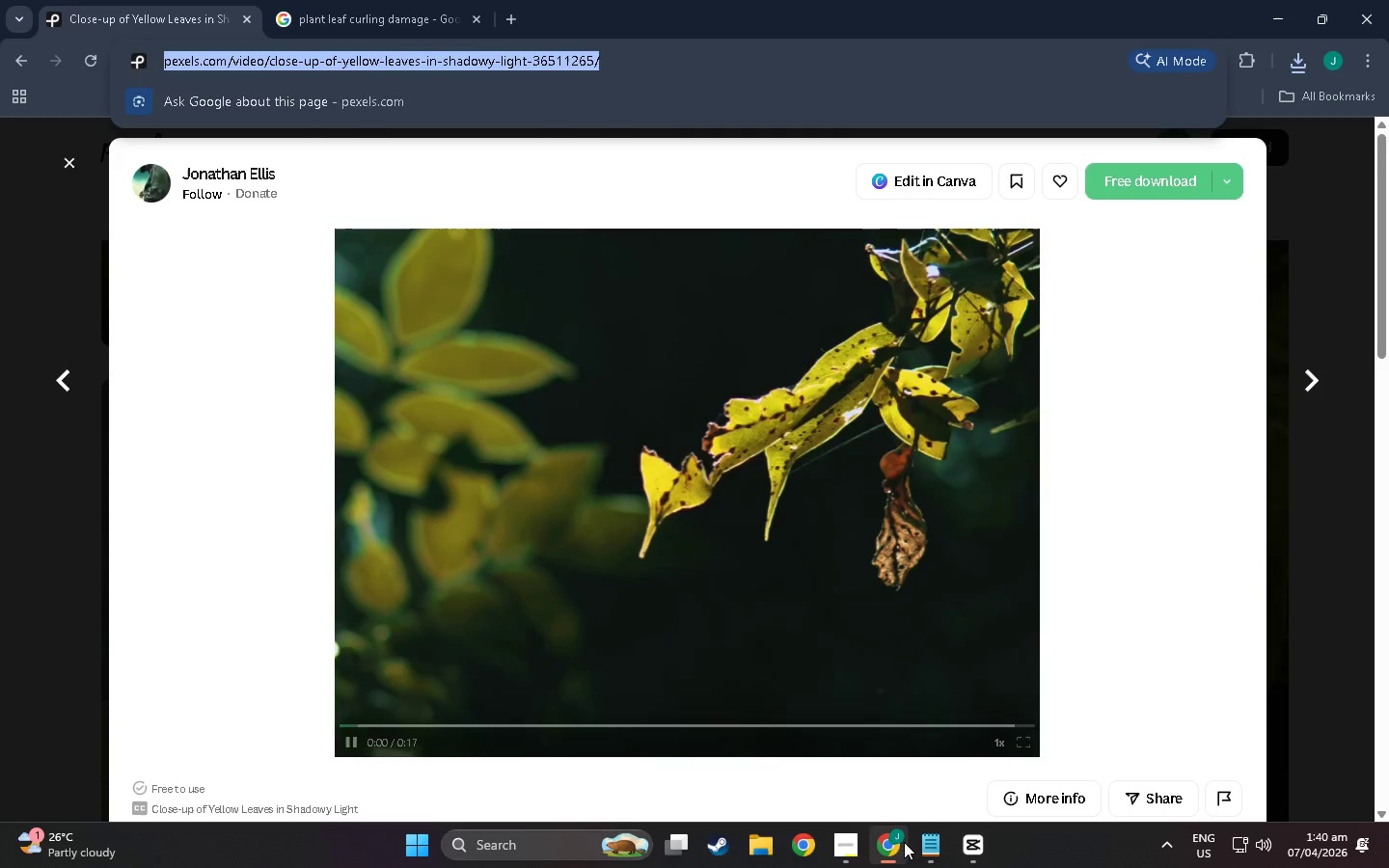 
left_click([922, 849])
 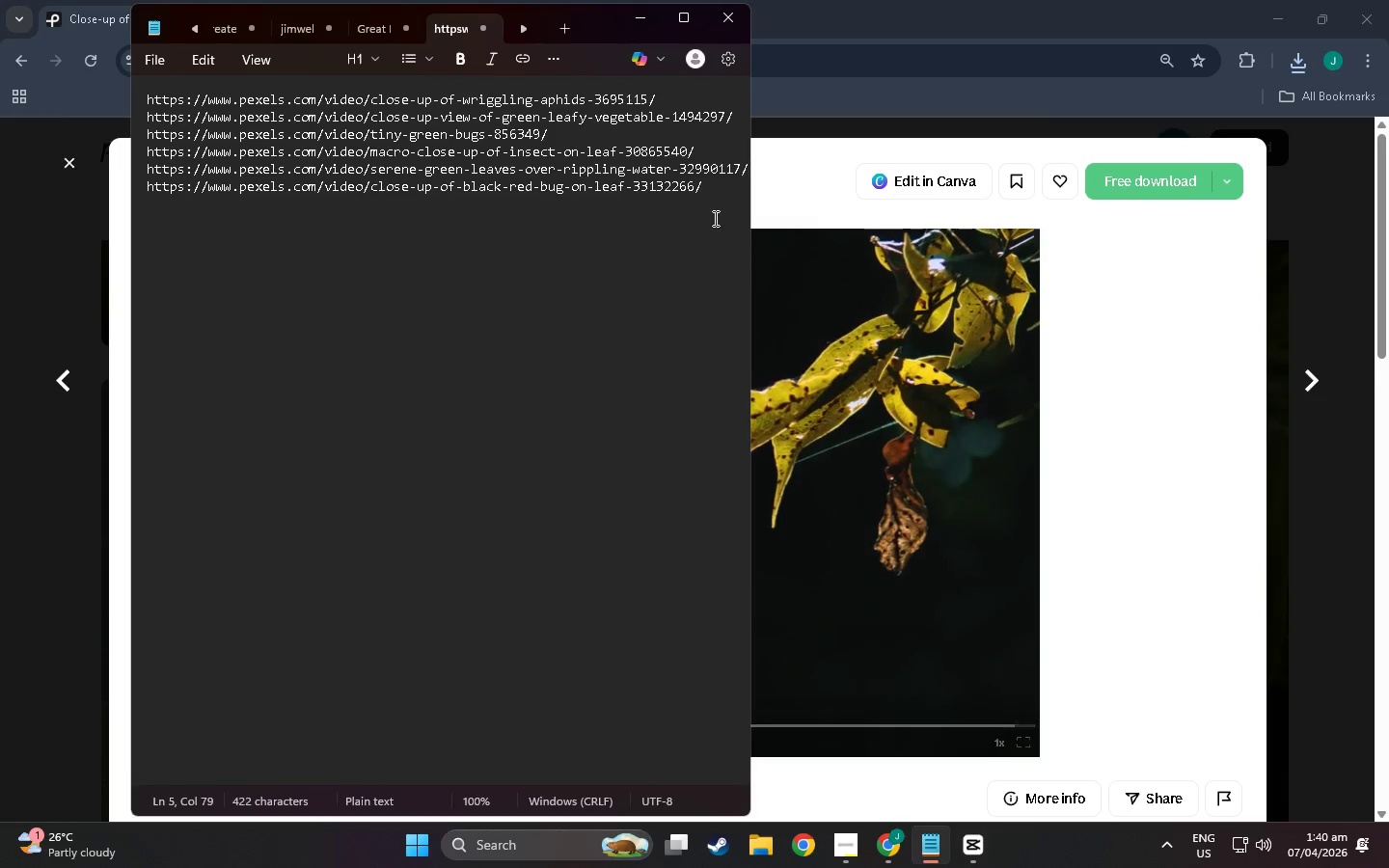 
left_click([715, 193])
 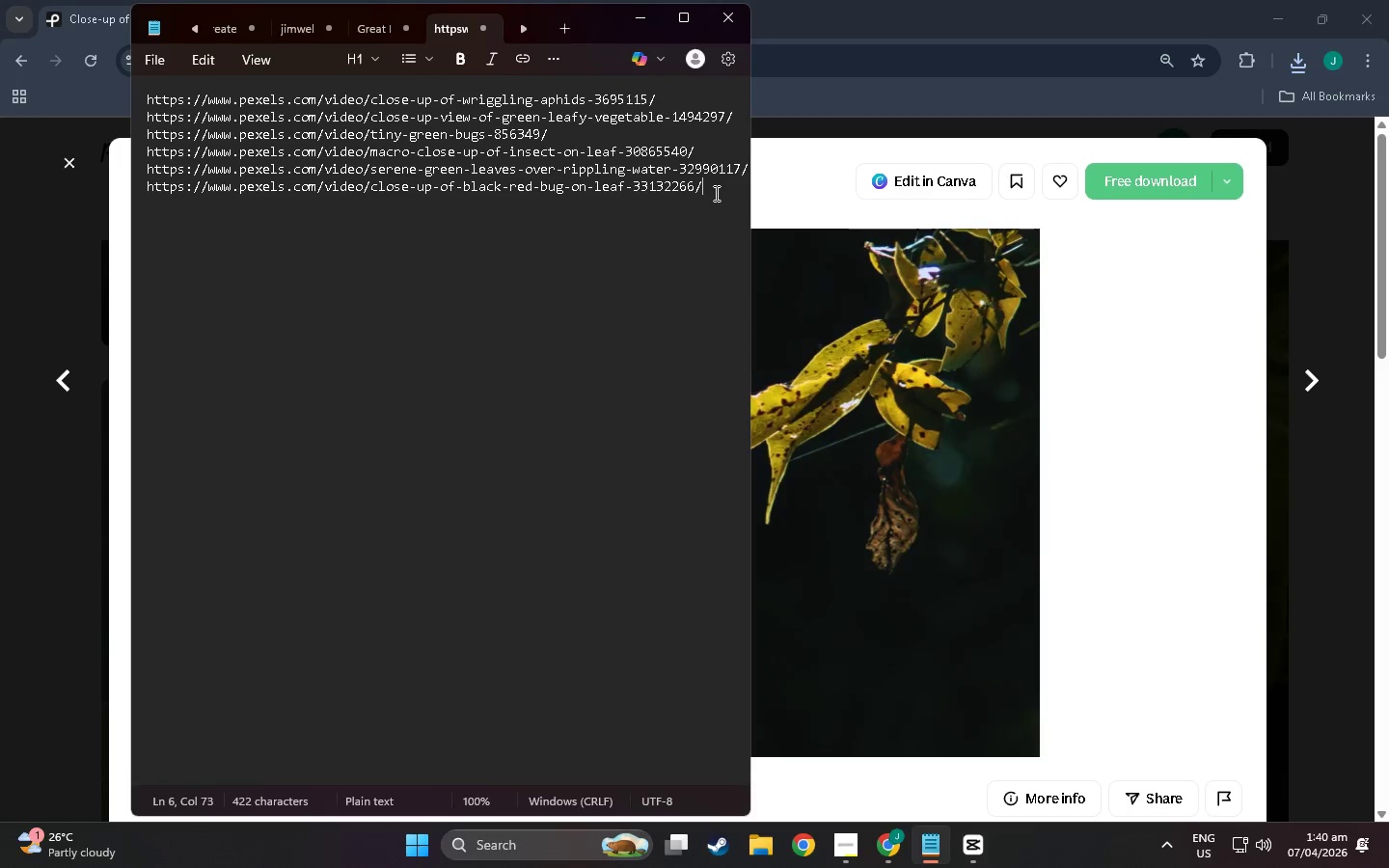 
key(Control+NumpadEnter)
 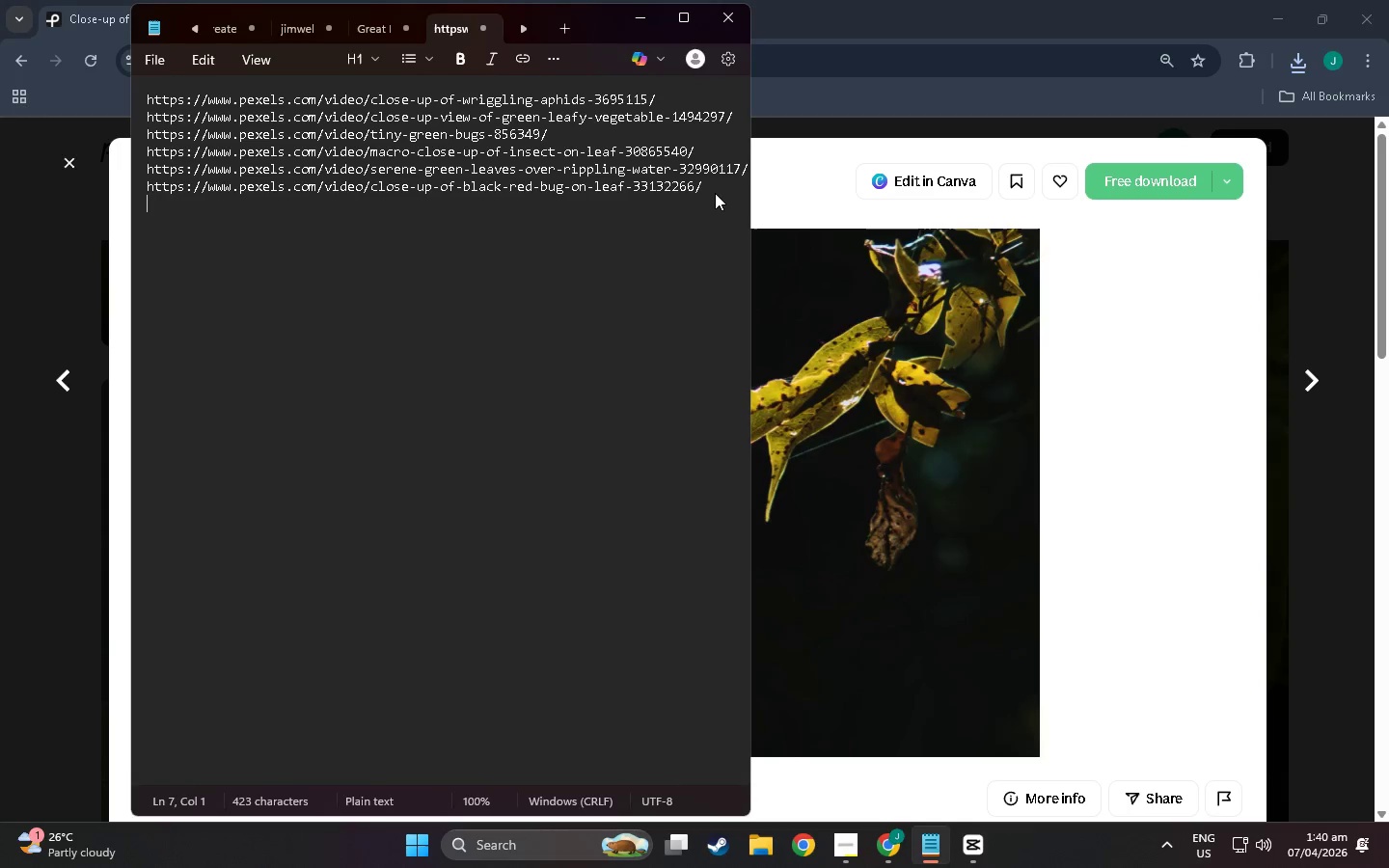 
key(Control+V)
 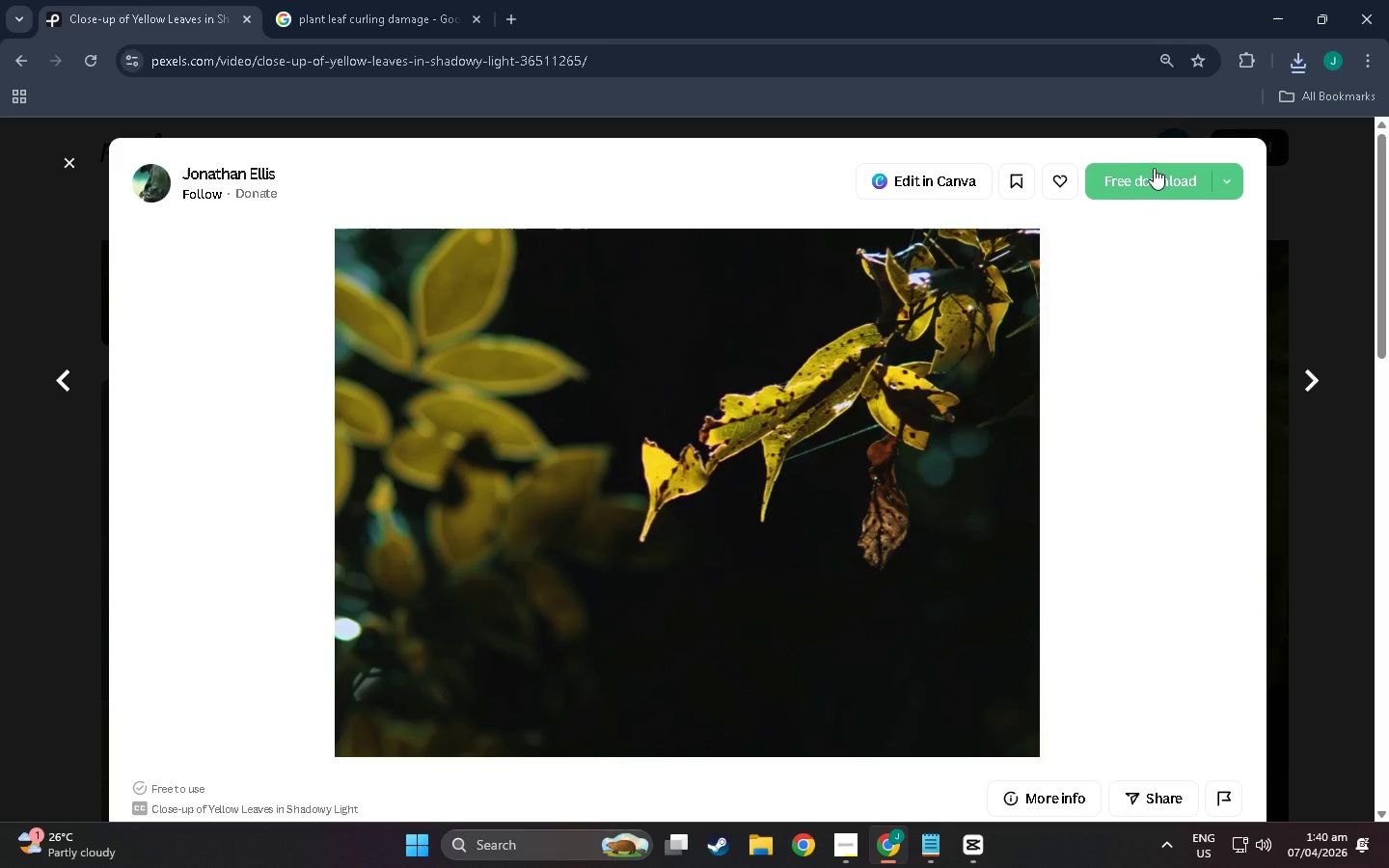 
left_click([1155, 175])
 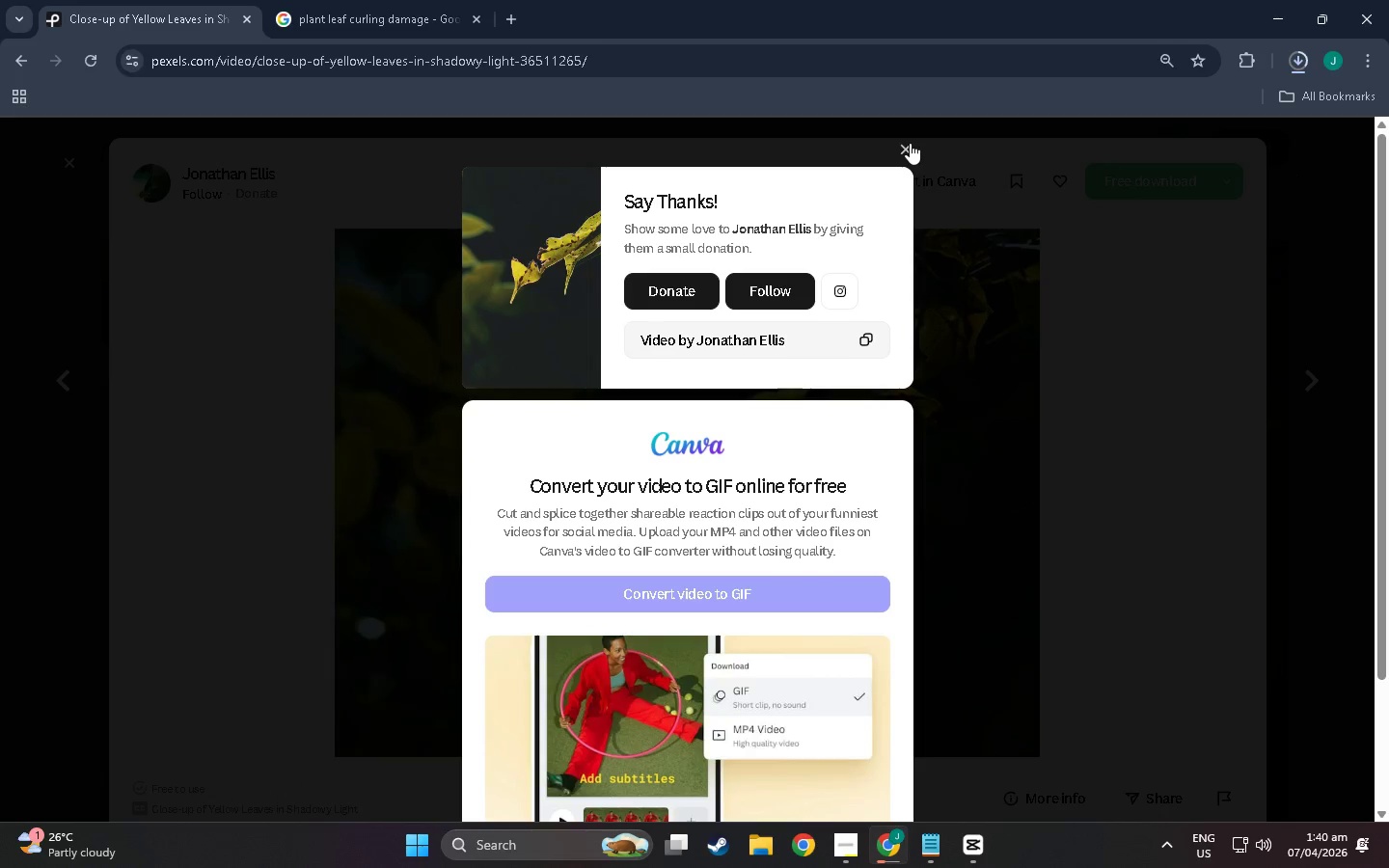 
left_click([910, 143])
 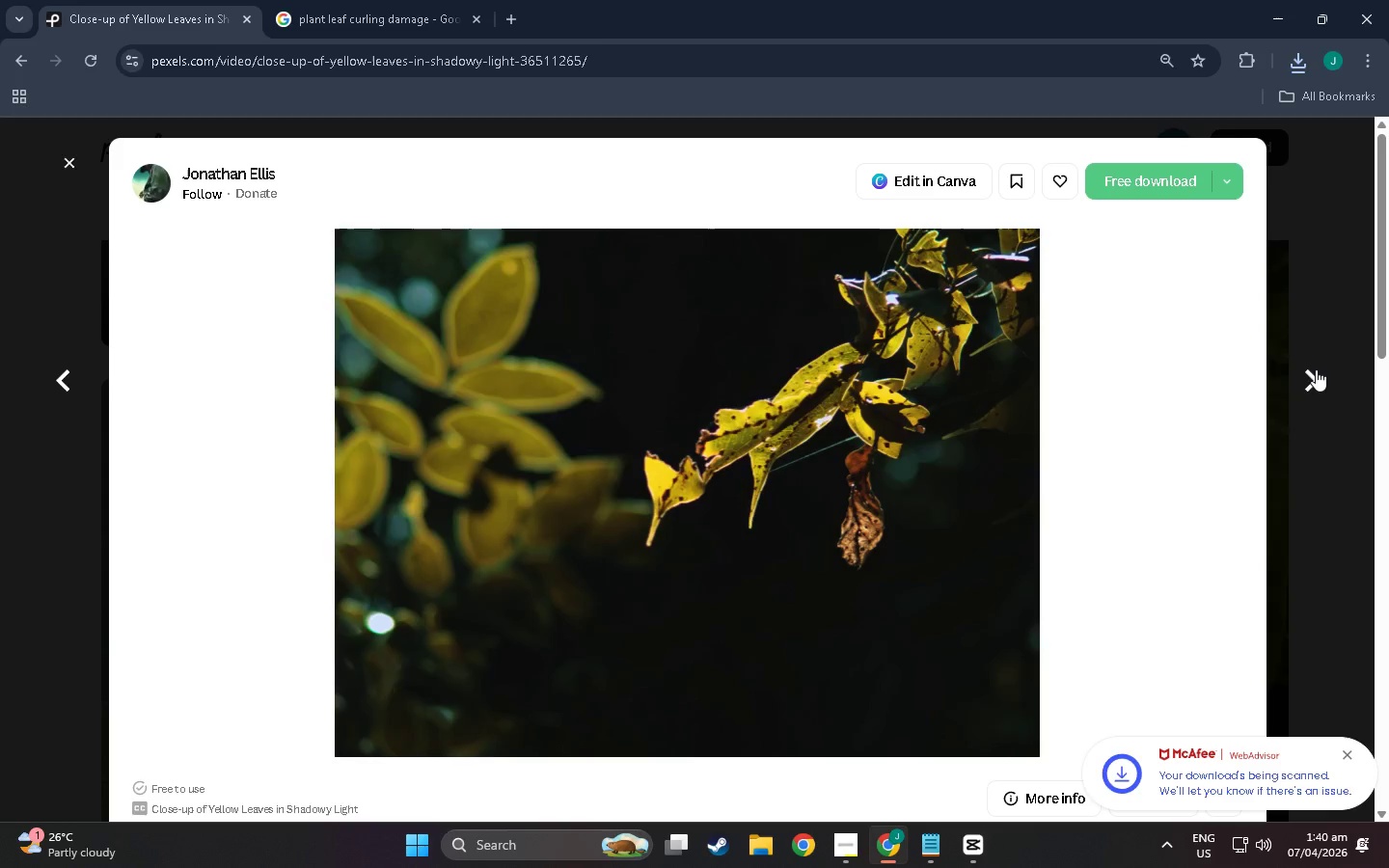 
left_click([1316, 369])
 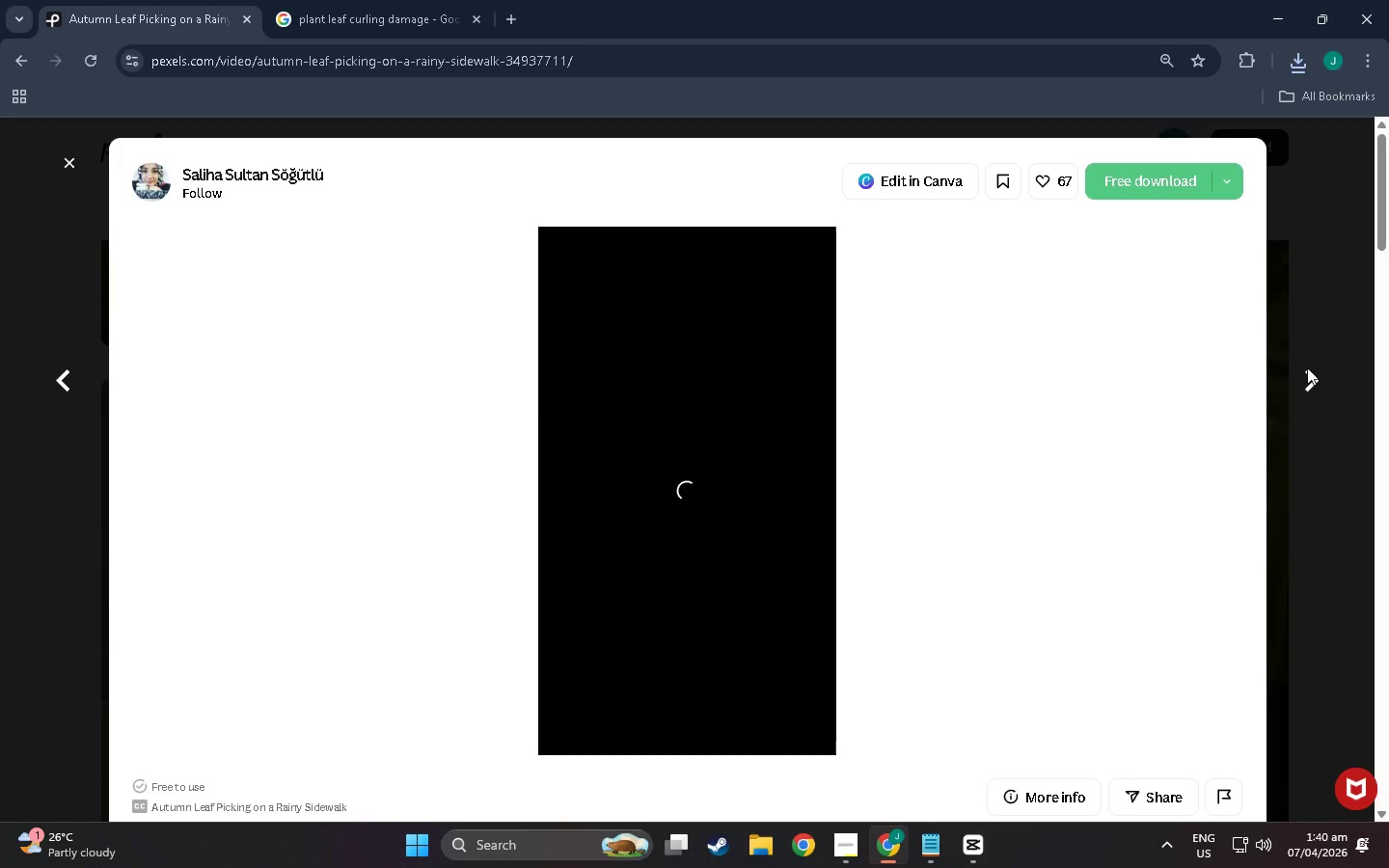 
key(Escape)
 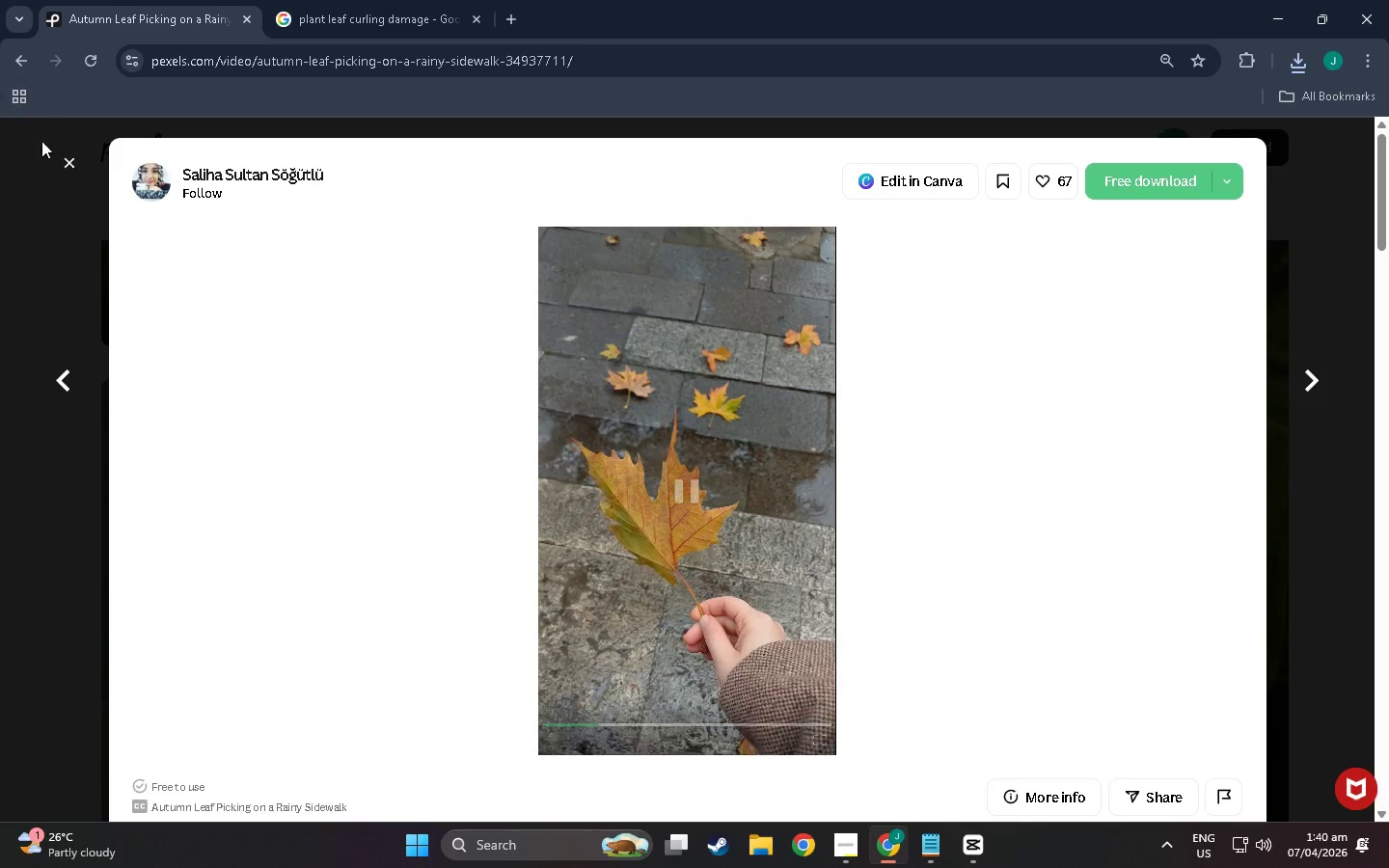 
left_click([64, 168])
 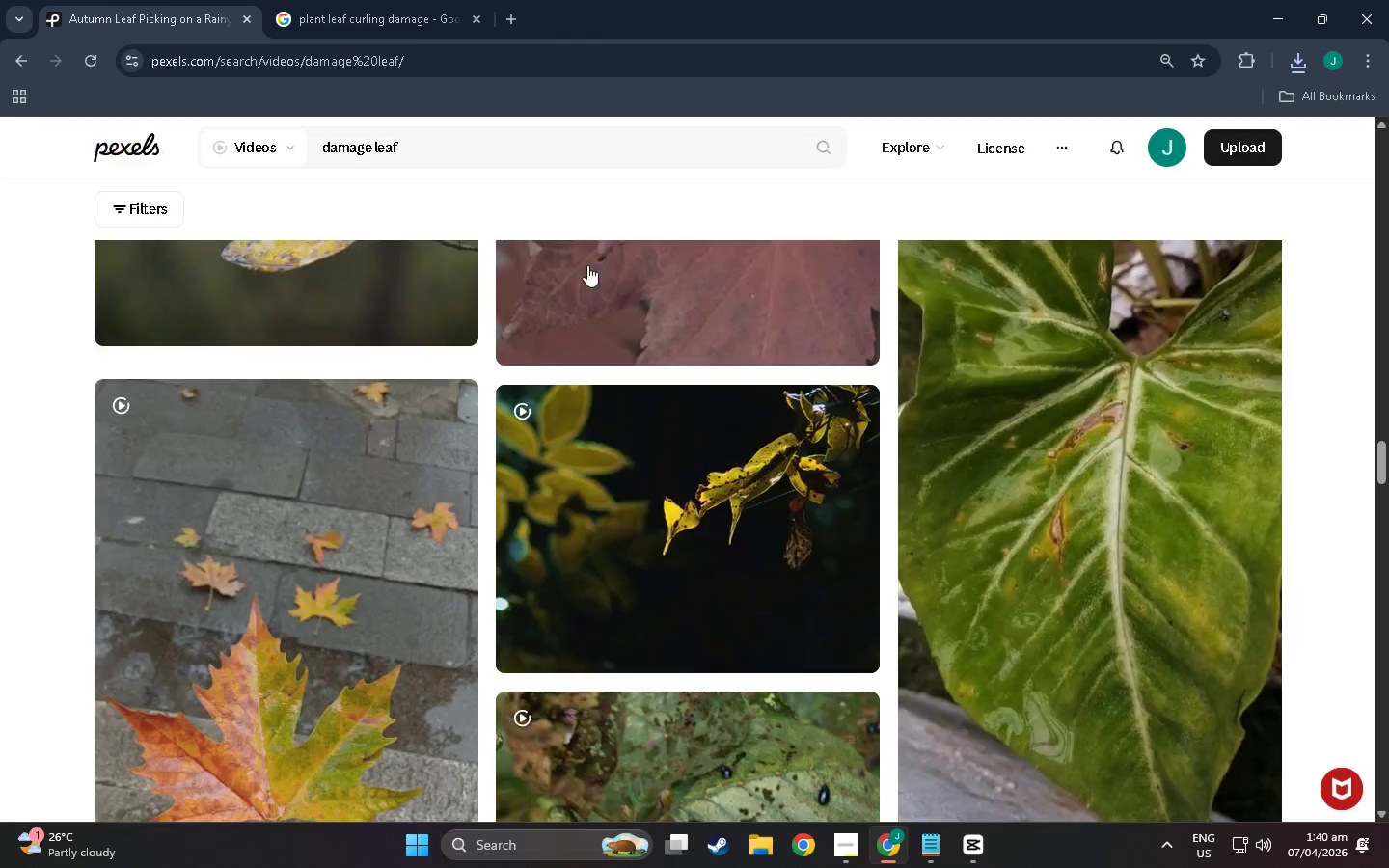 
scroll: coordinate [707, 430], scroll_direction: down, amount: 7.0
 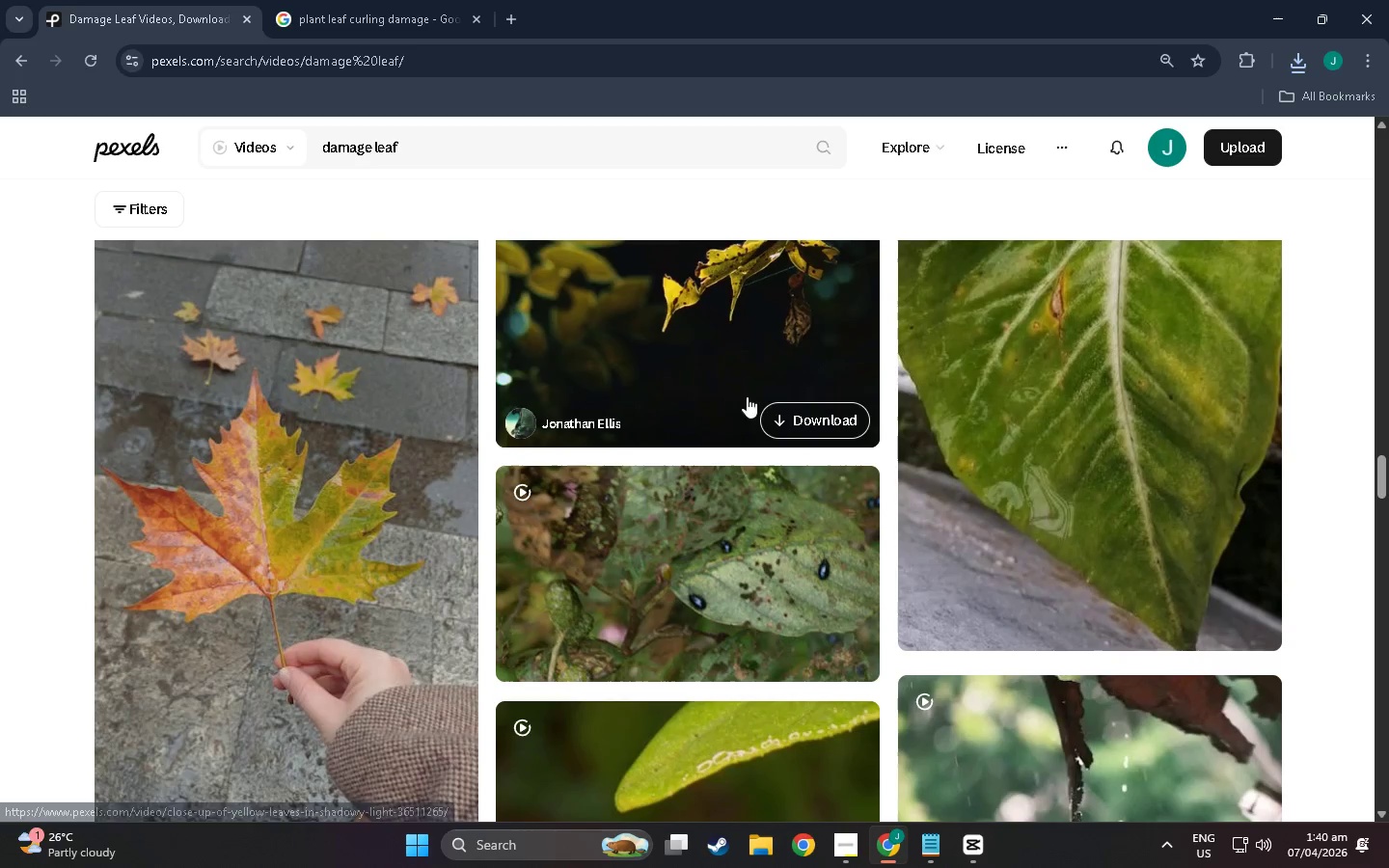 
scroll: coordinate [722, 360], scroll_direction: up, amount: 4.0
 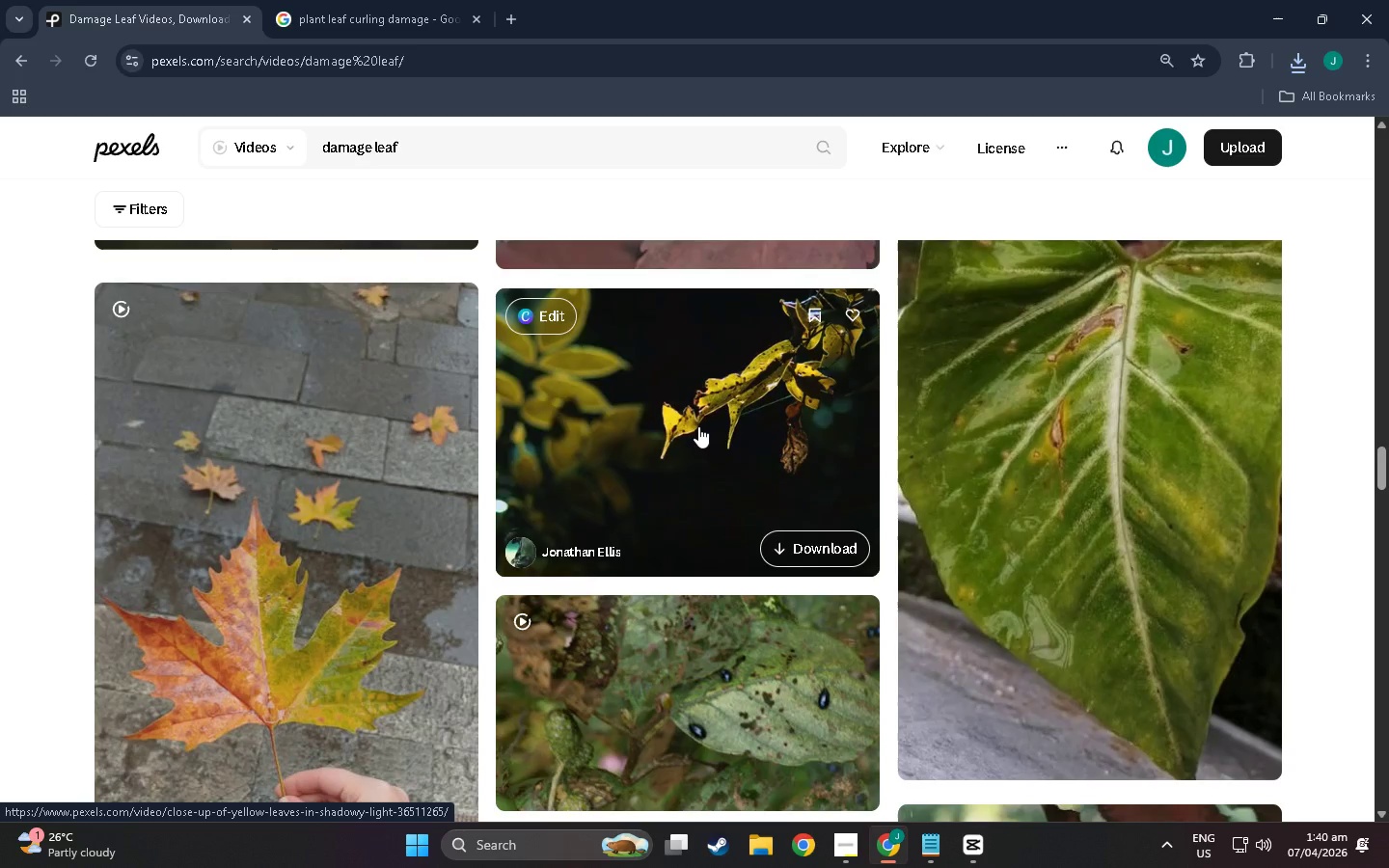 
scroll: coordinate [1052, 620], scroll_direction: down, amount: 32.0
 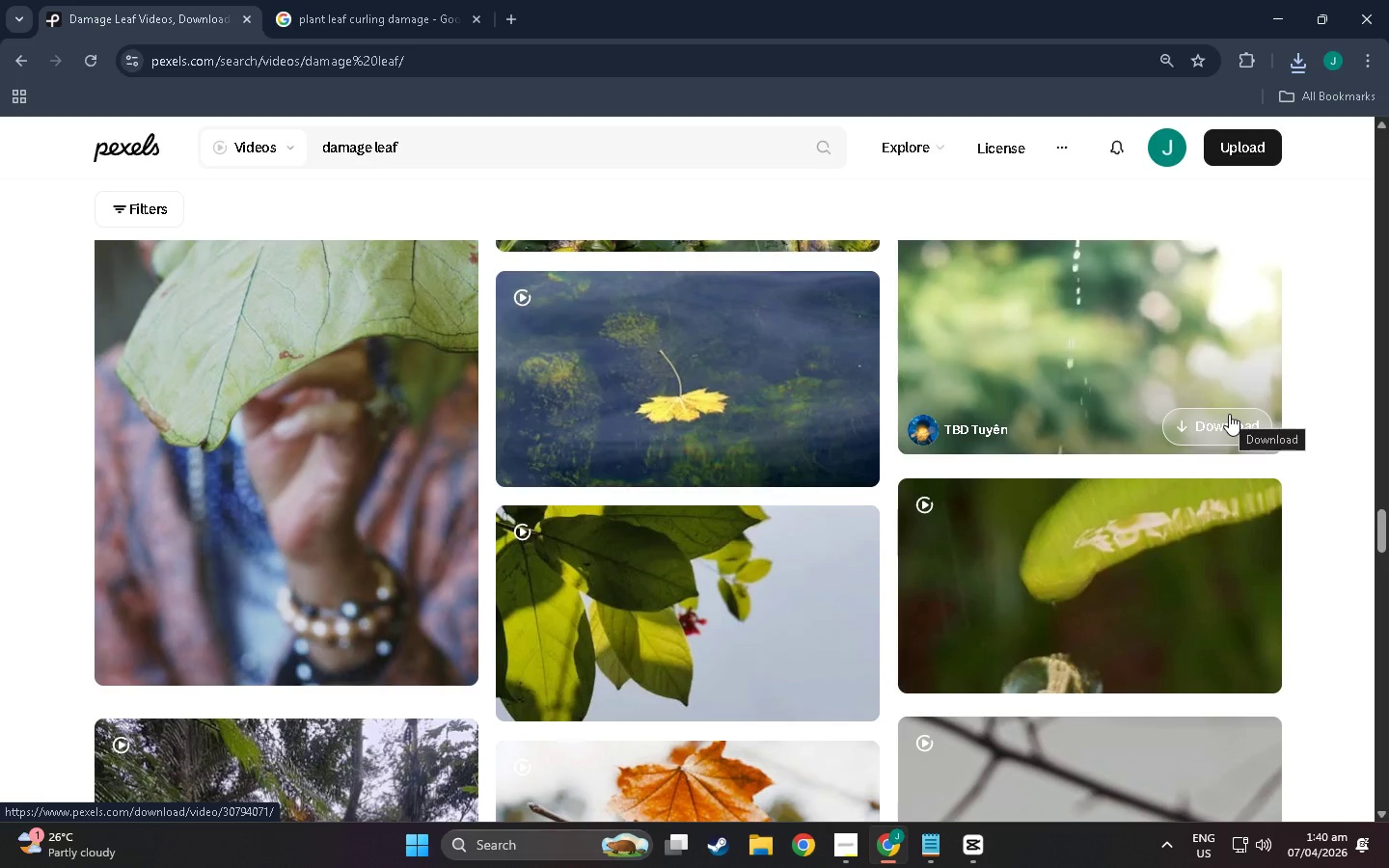 
left_click([1197, 380])
 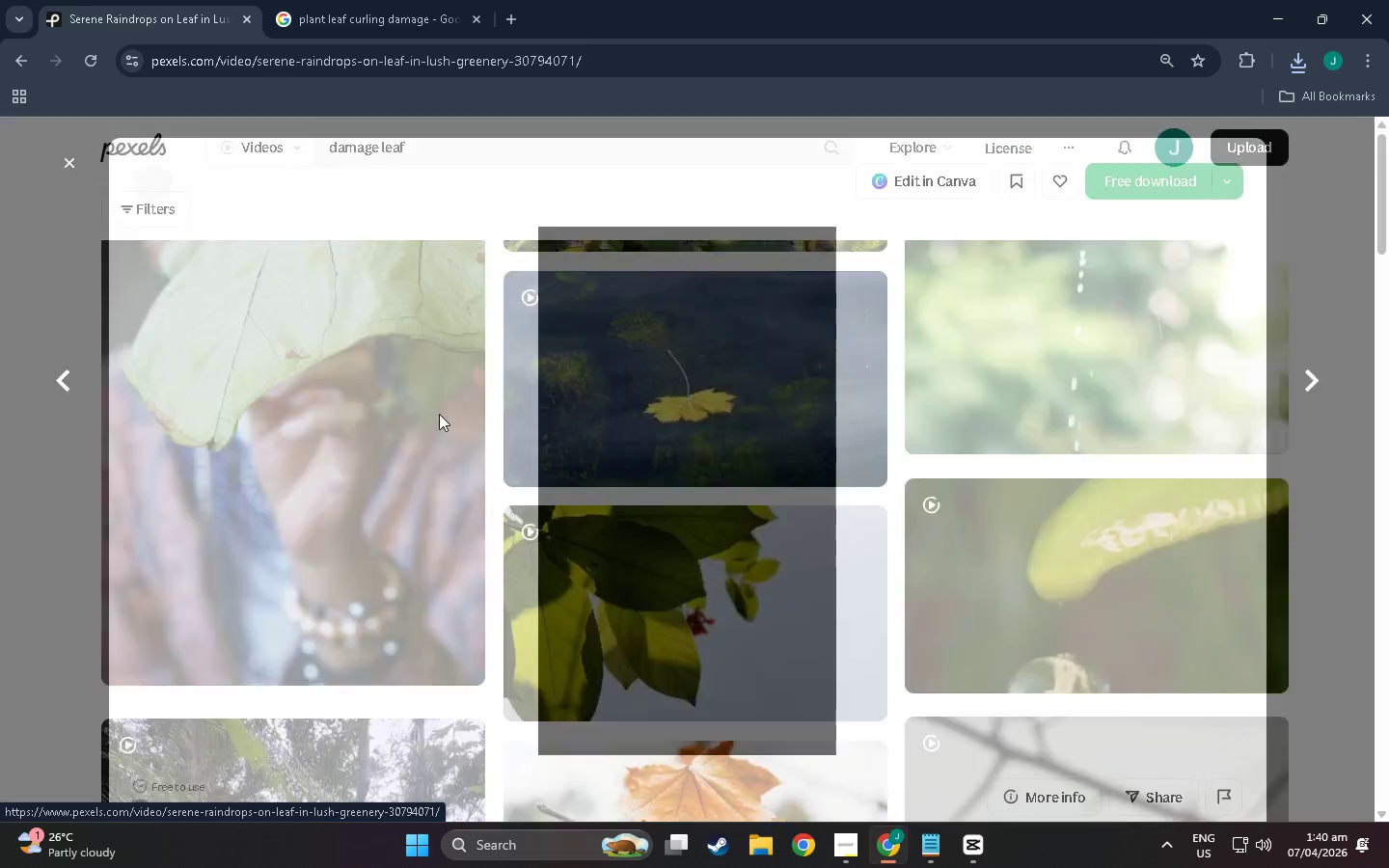 
scroll: coordinate [956, 492], scroll_direction: down, amount: 1.0
 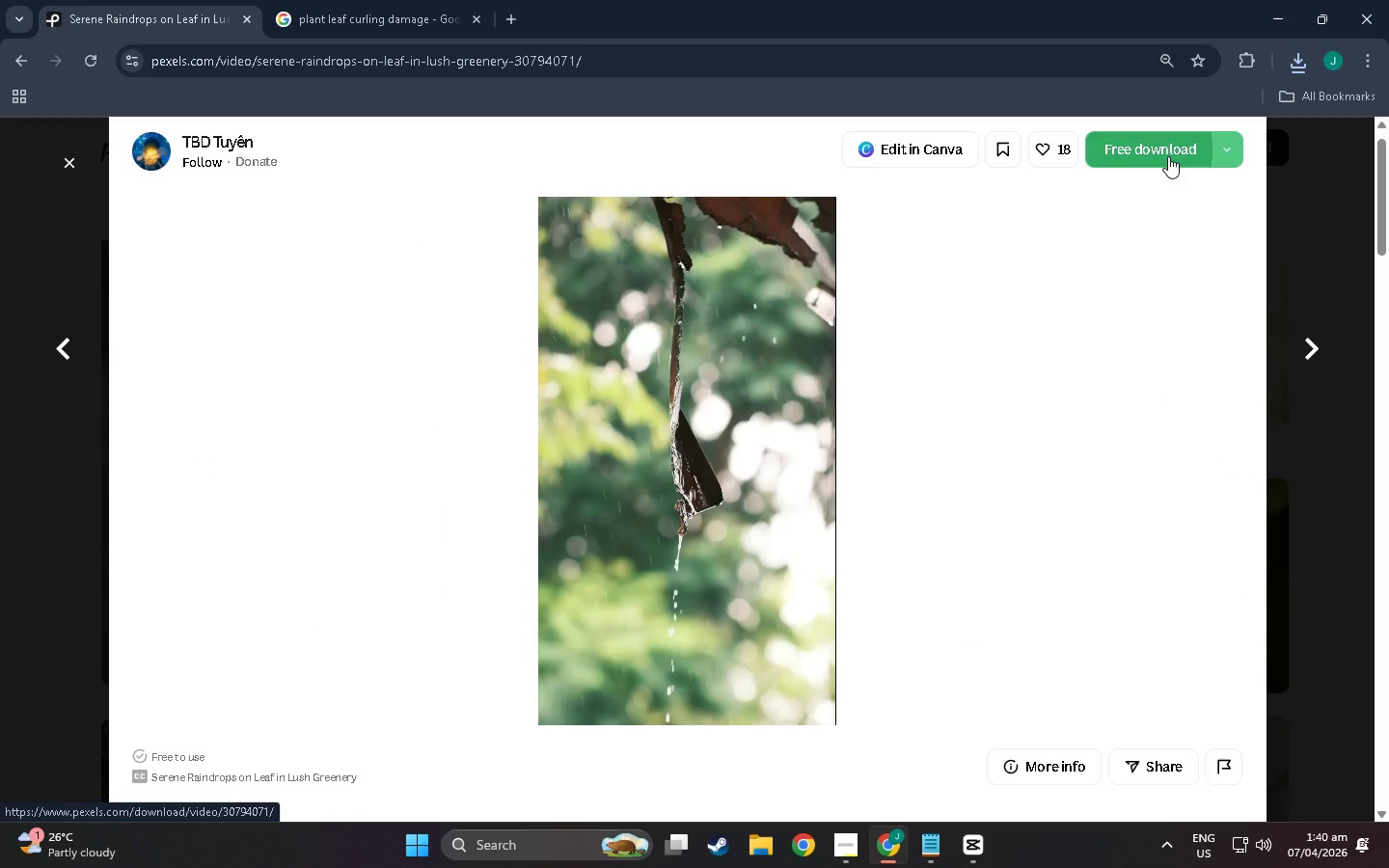 
left_click([1168, 156])
 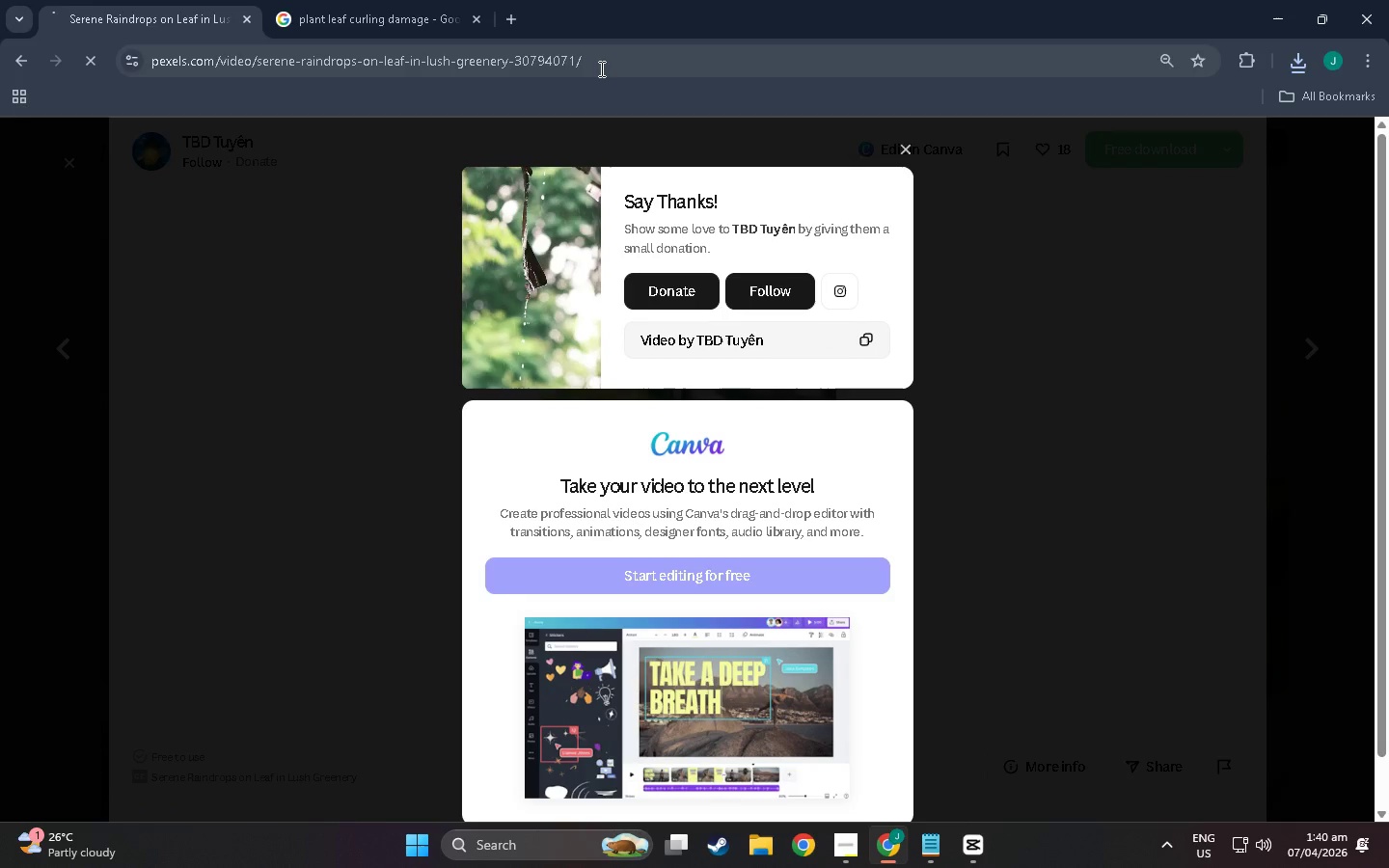 
left_click([600, 68])
 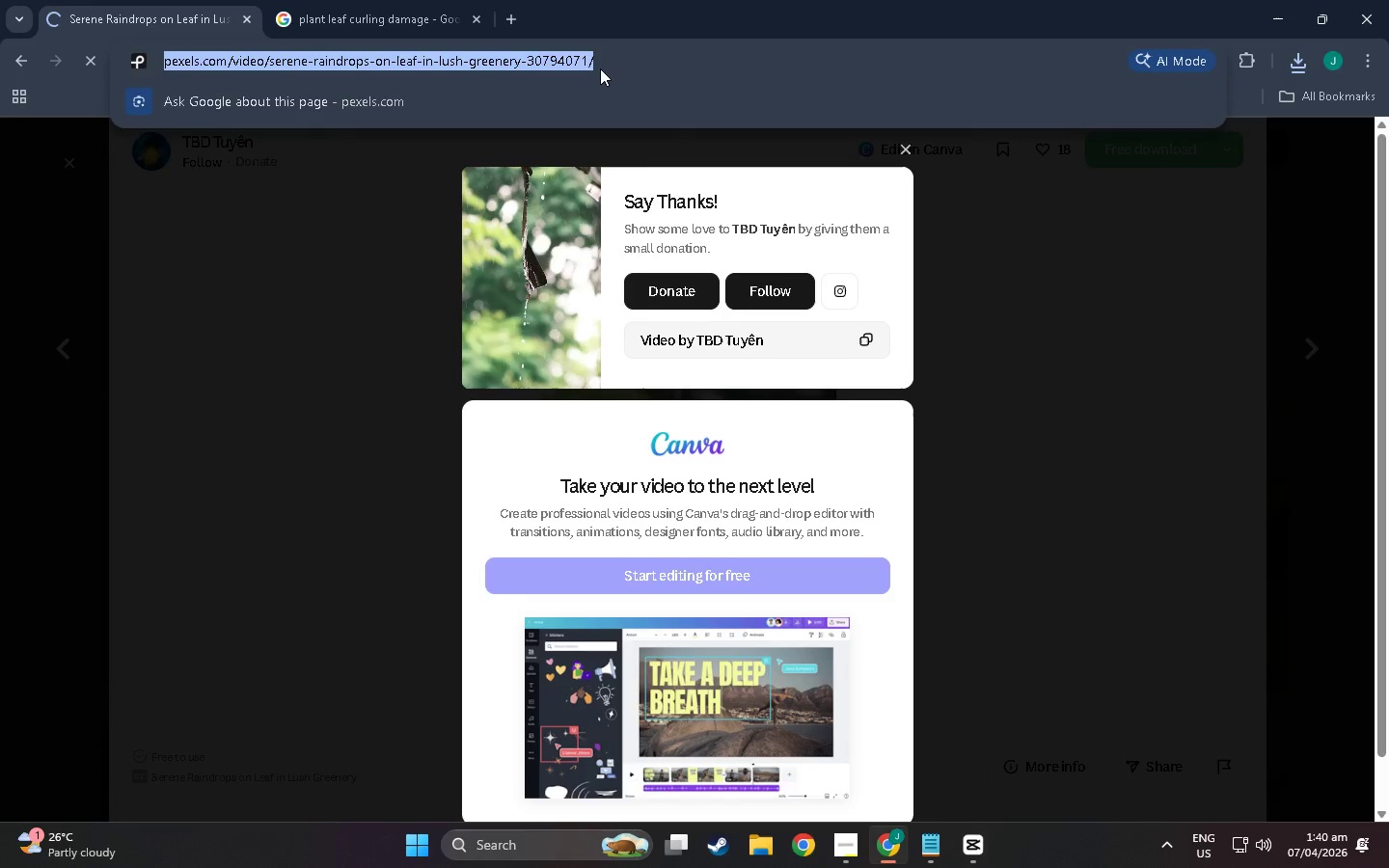 
key(Control+C)
 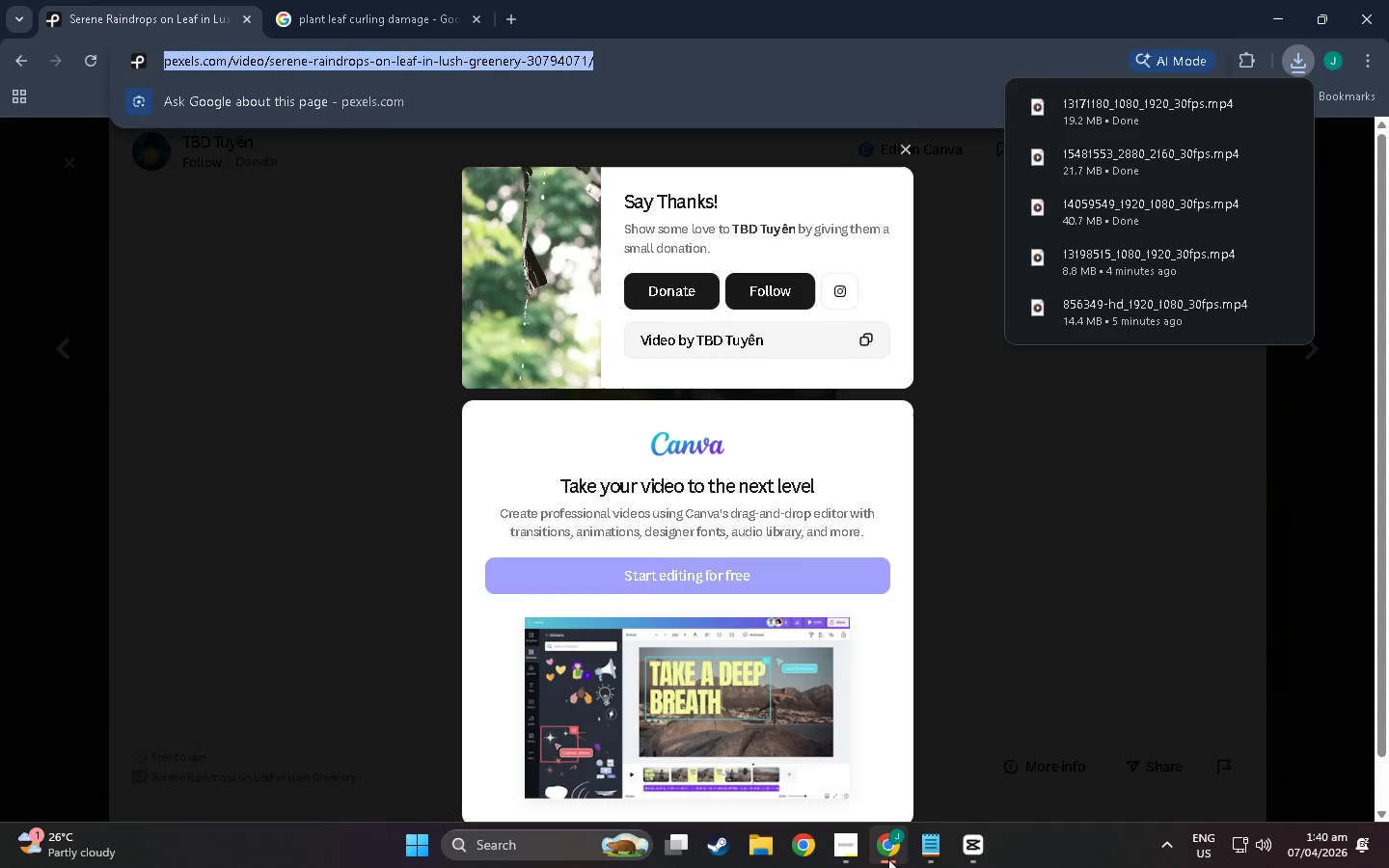 
left_click([924, 857])
 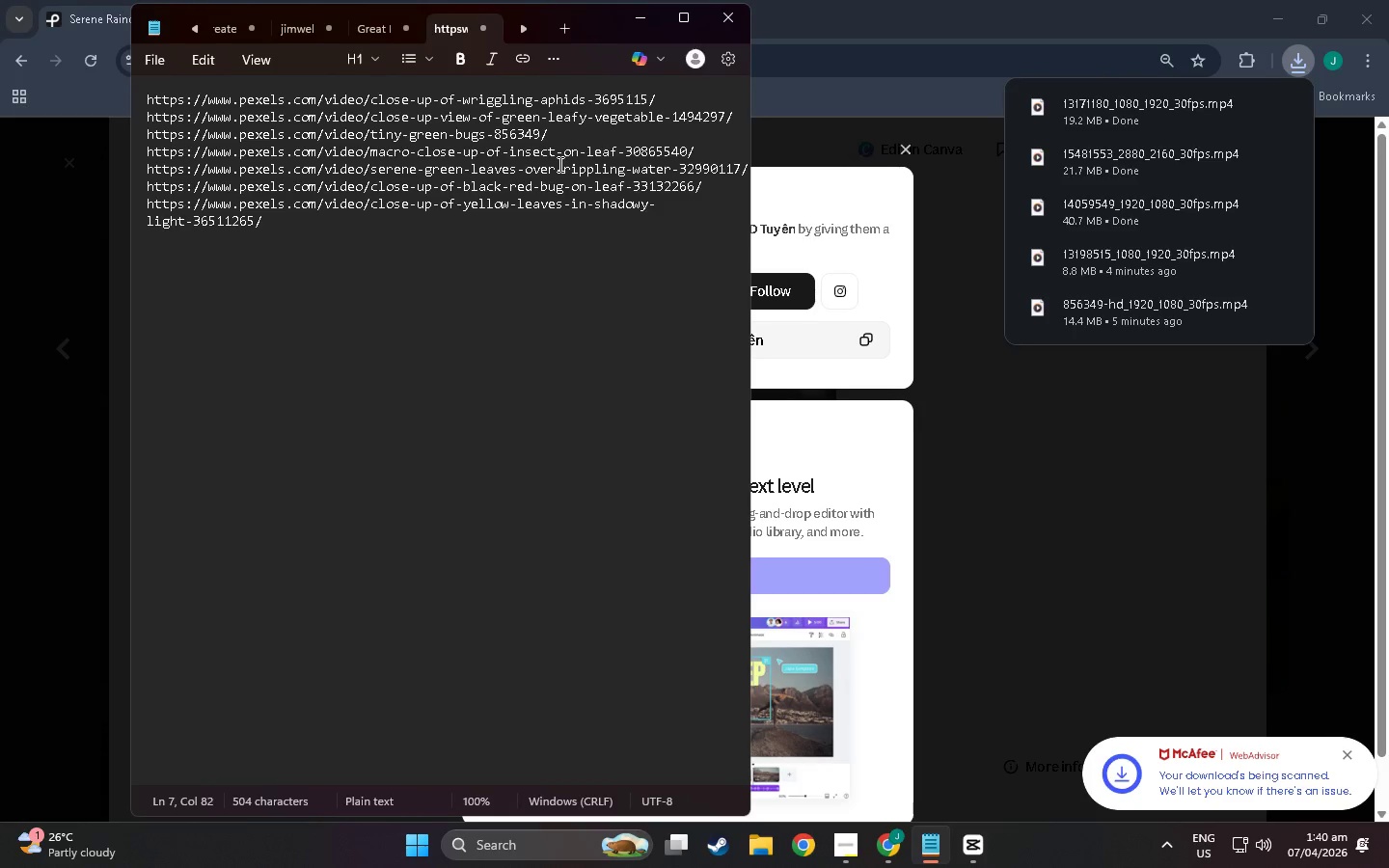 
key(NumpadEnter)
 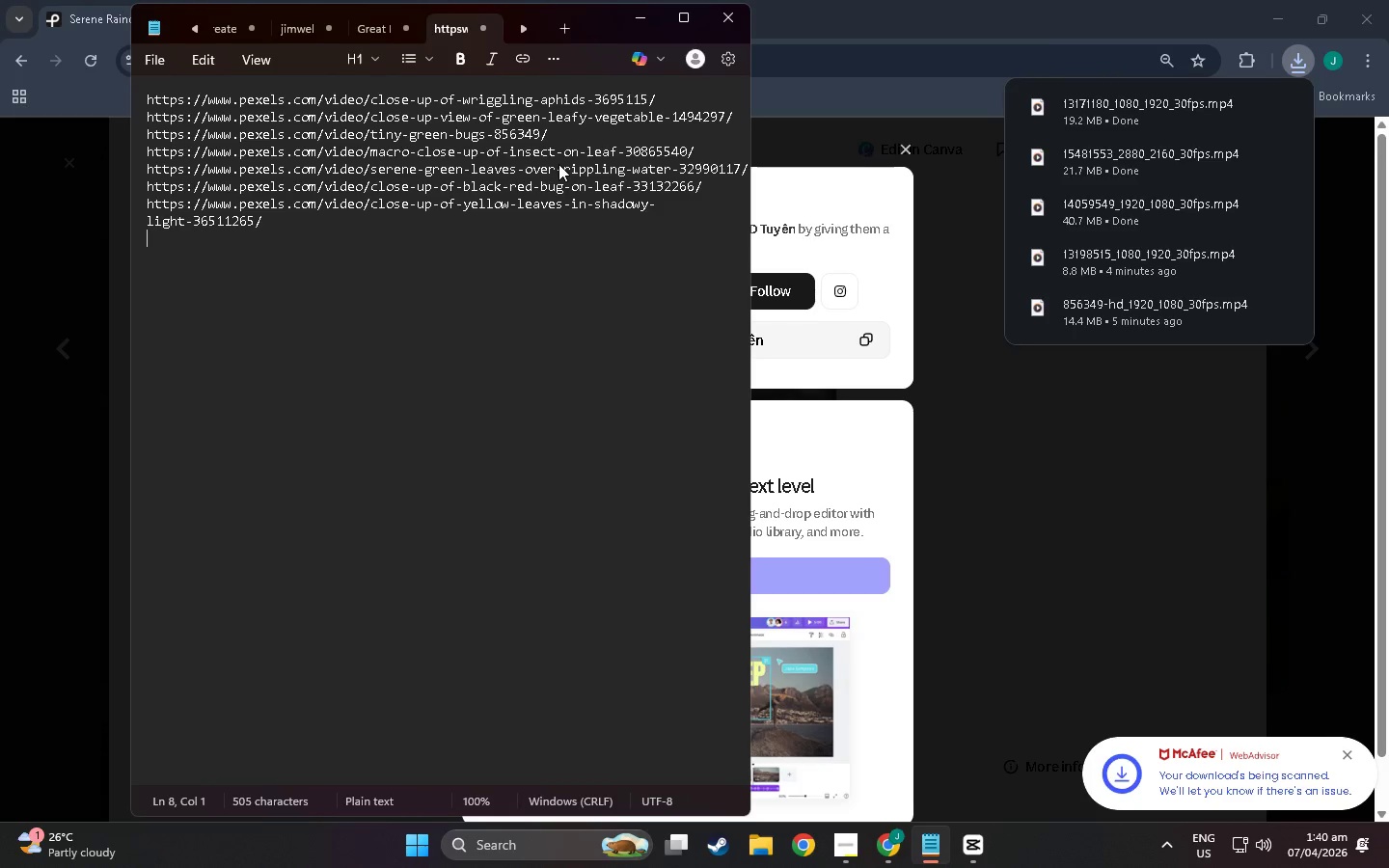 
key(Control+V)
 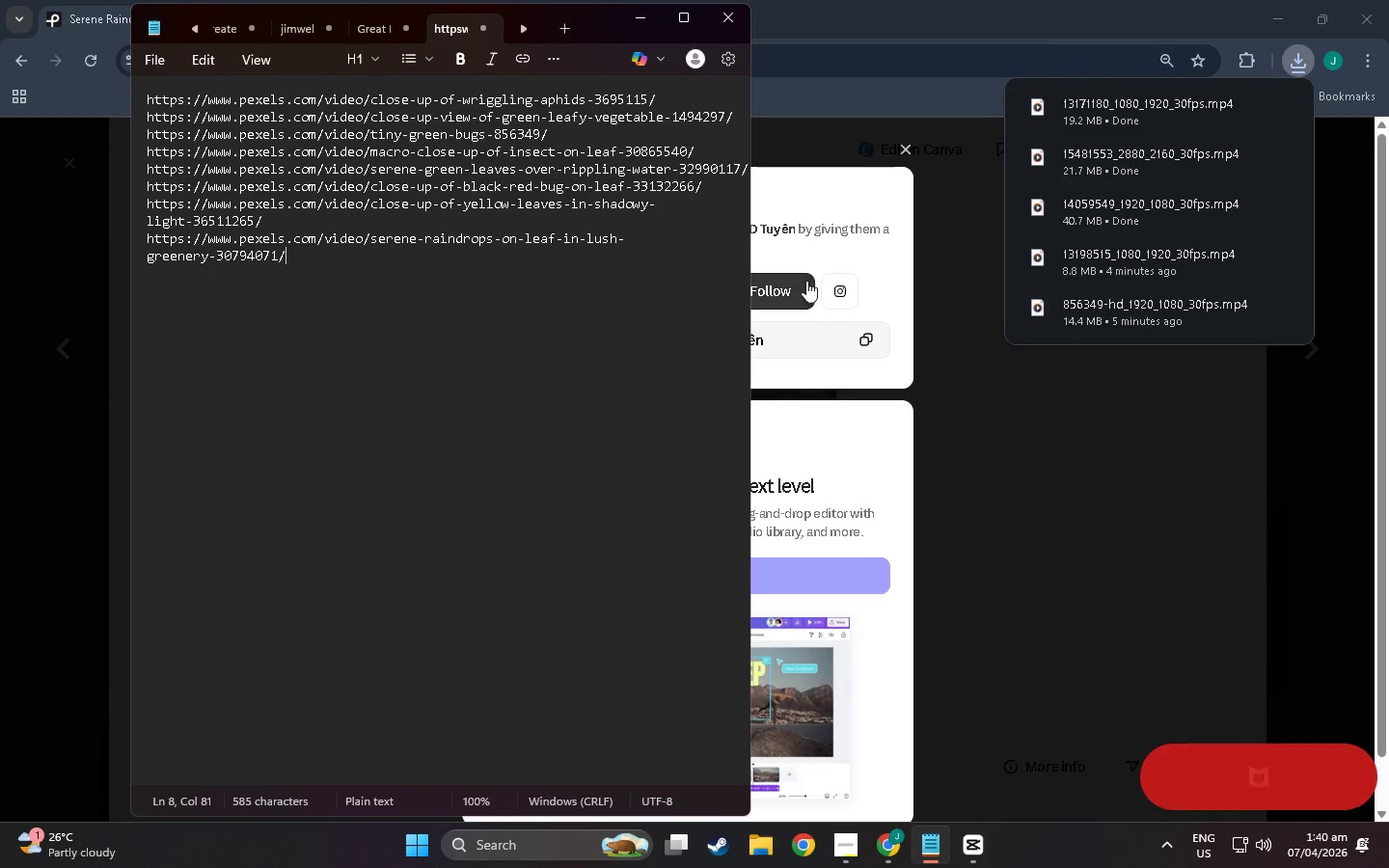 
key(Alt+AltLeft)
 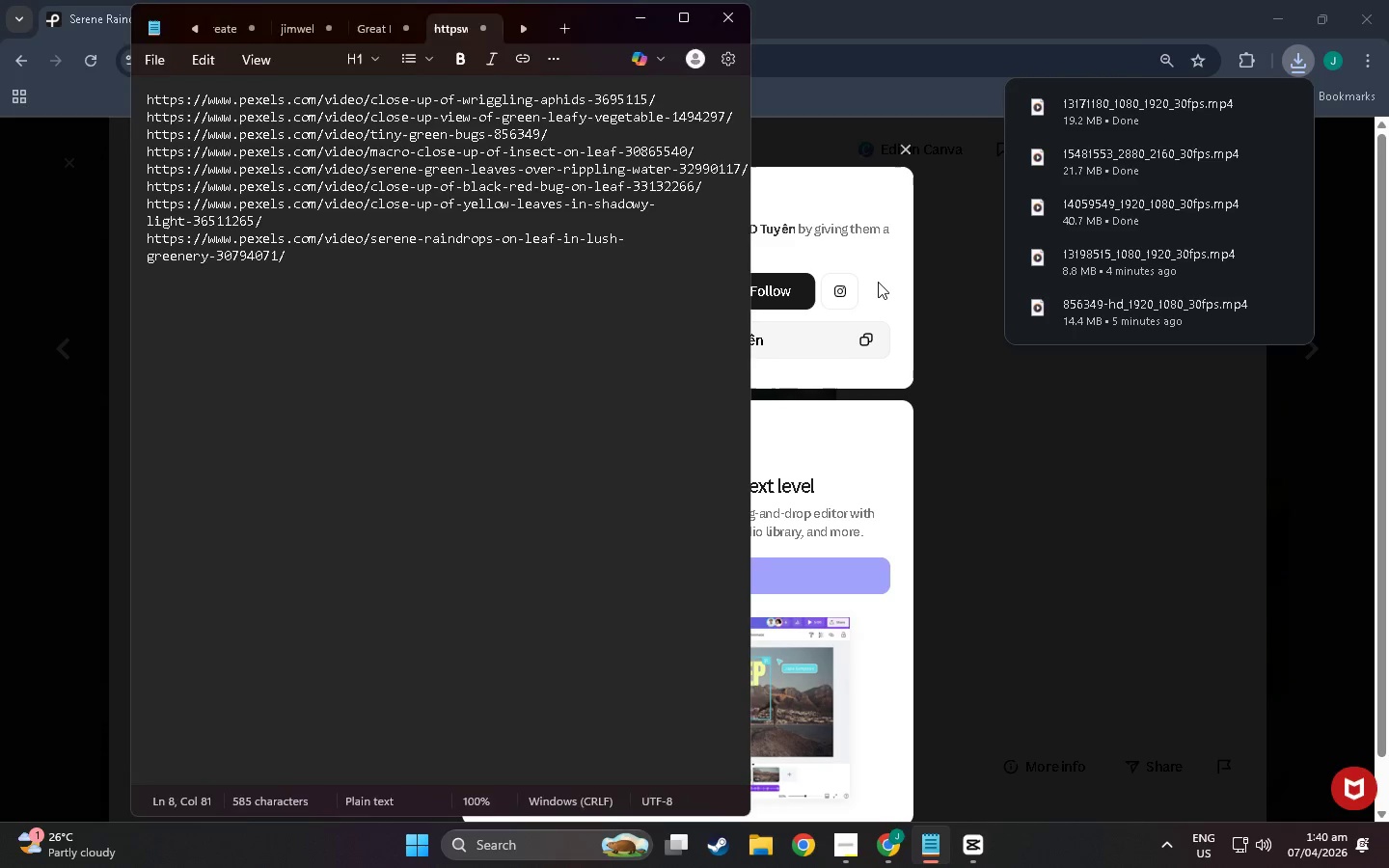 
key(Alt+Tab)
 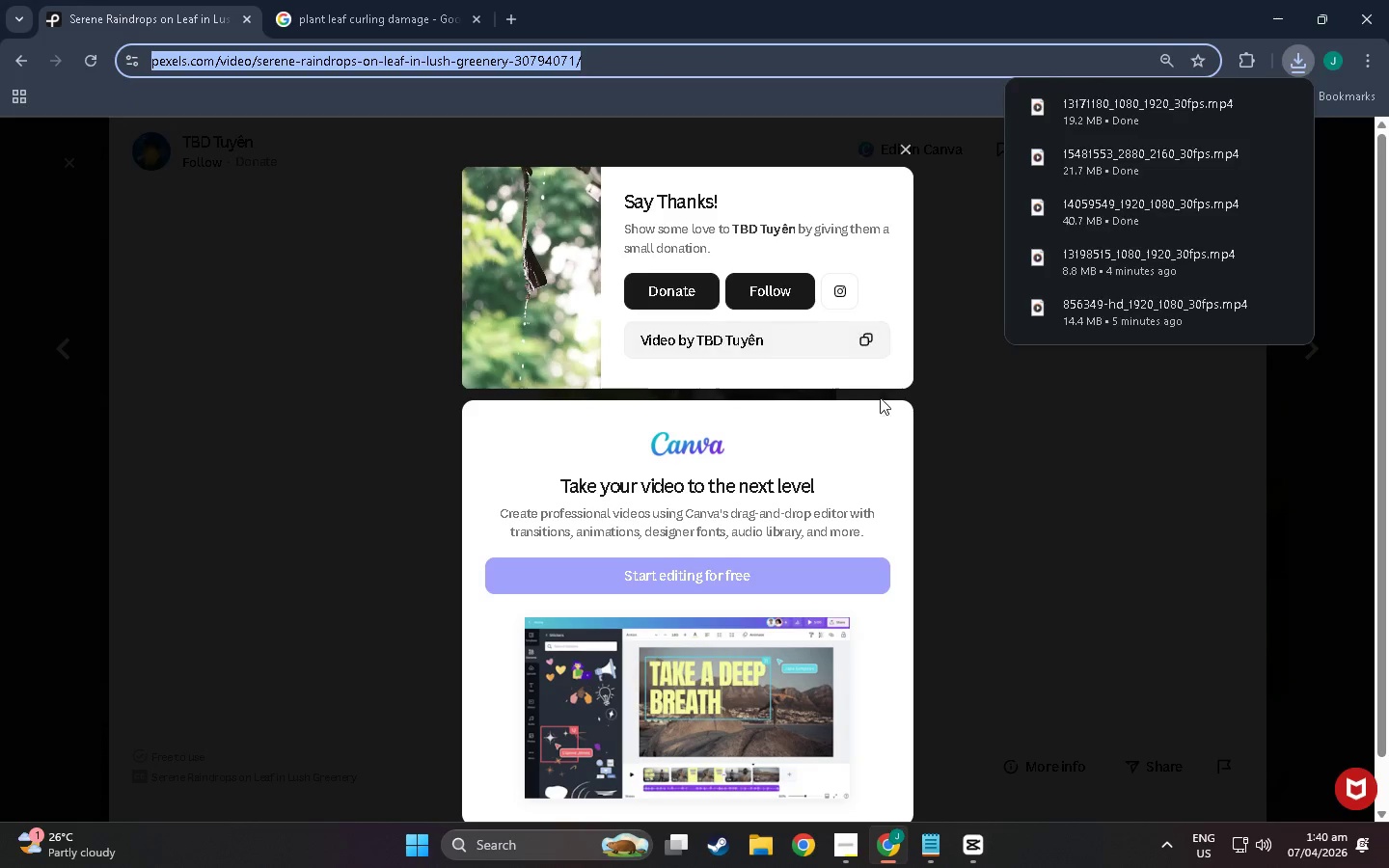 
key(Alt+AltLeft)
 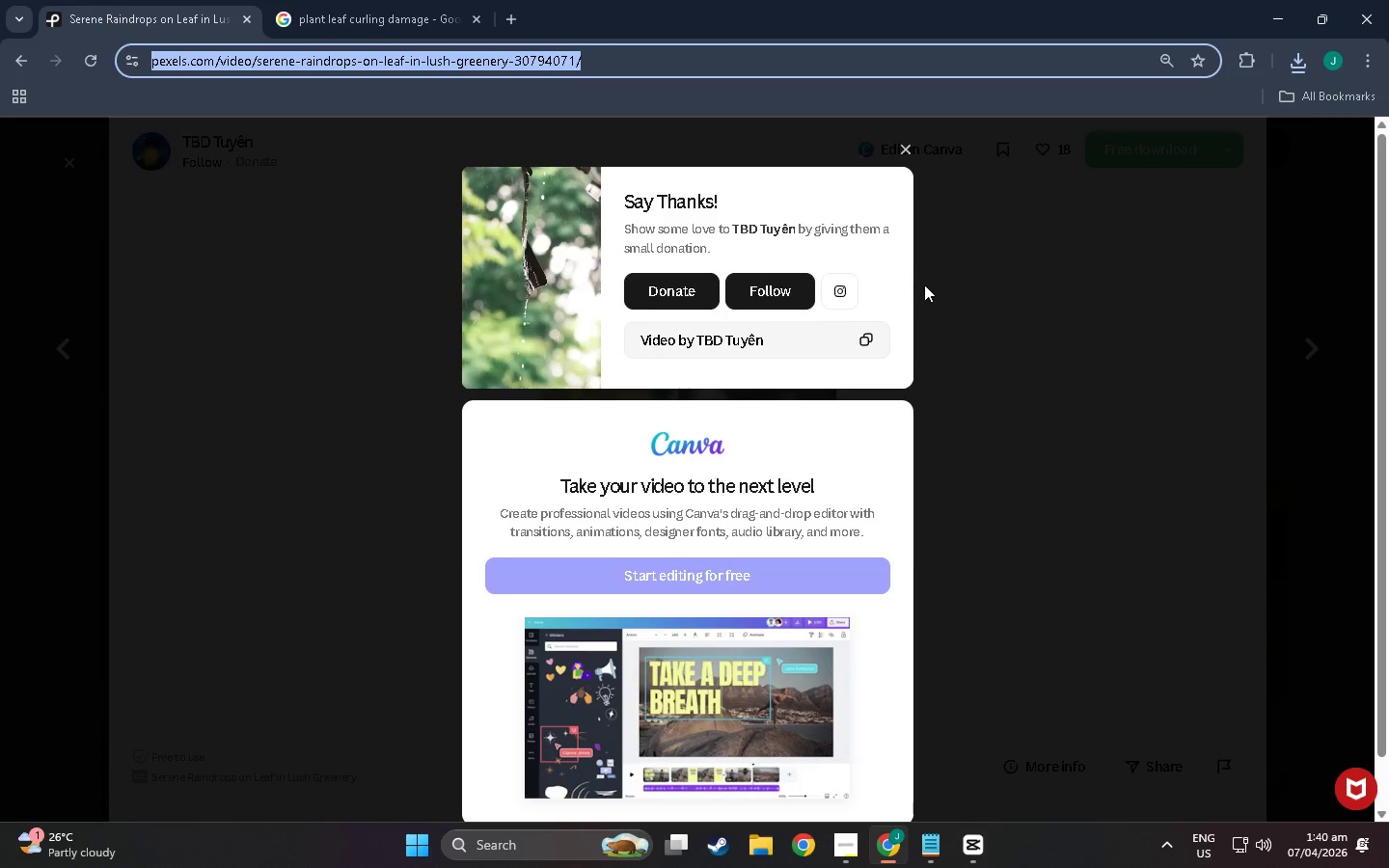 
key(Alt+Tab)
 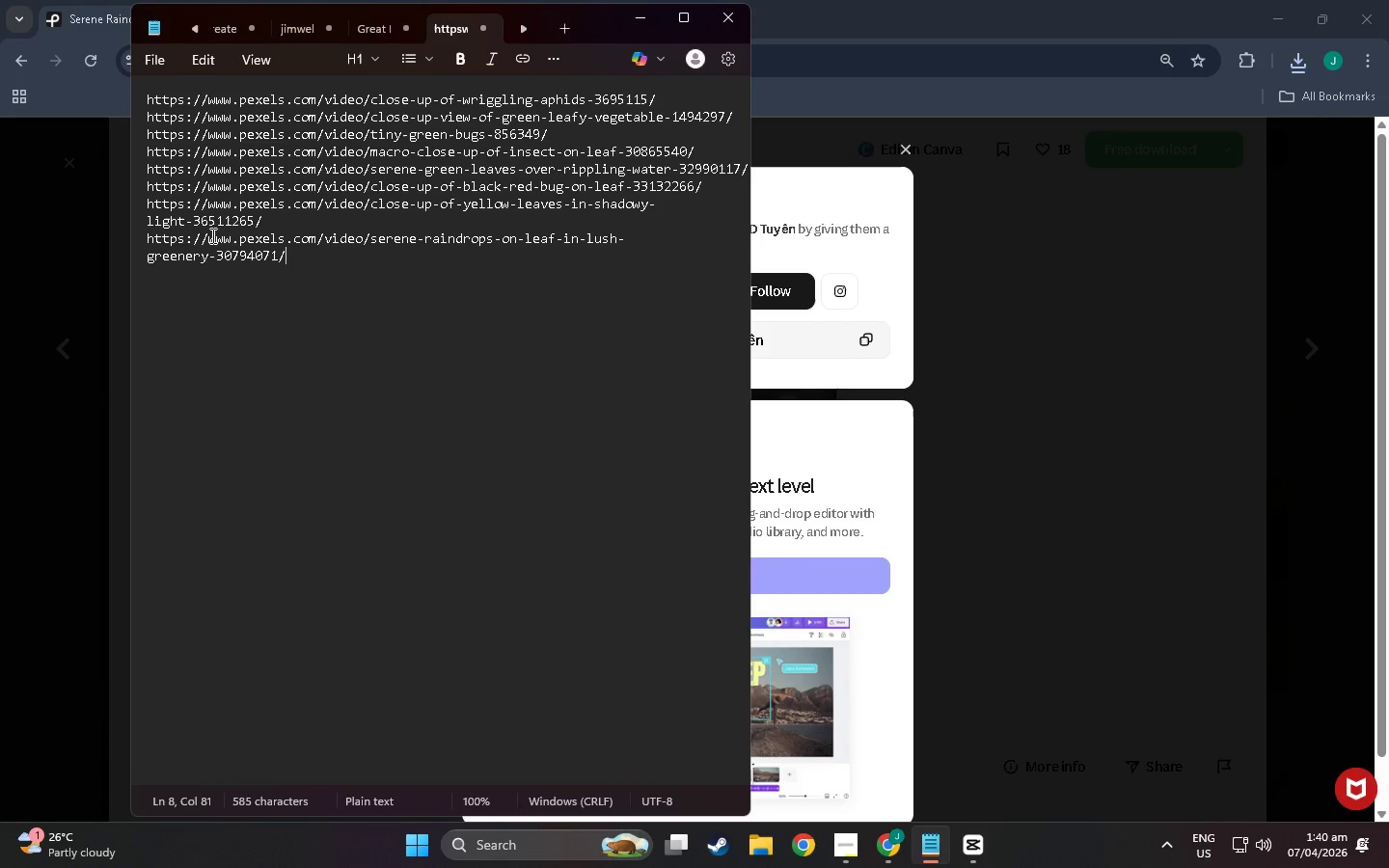 
key(Alt+AltLeft)
 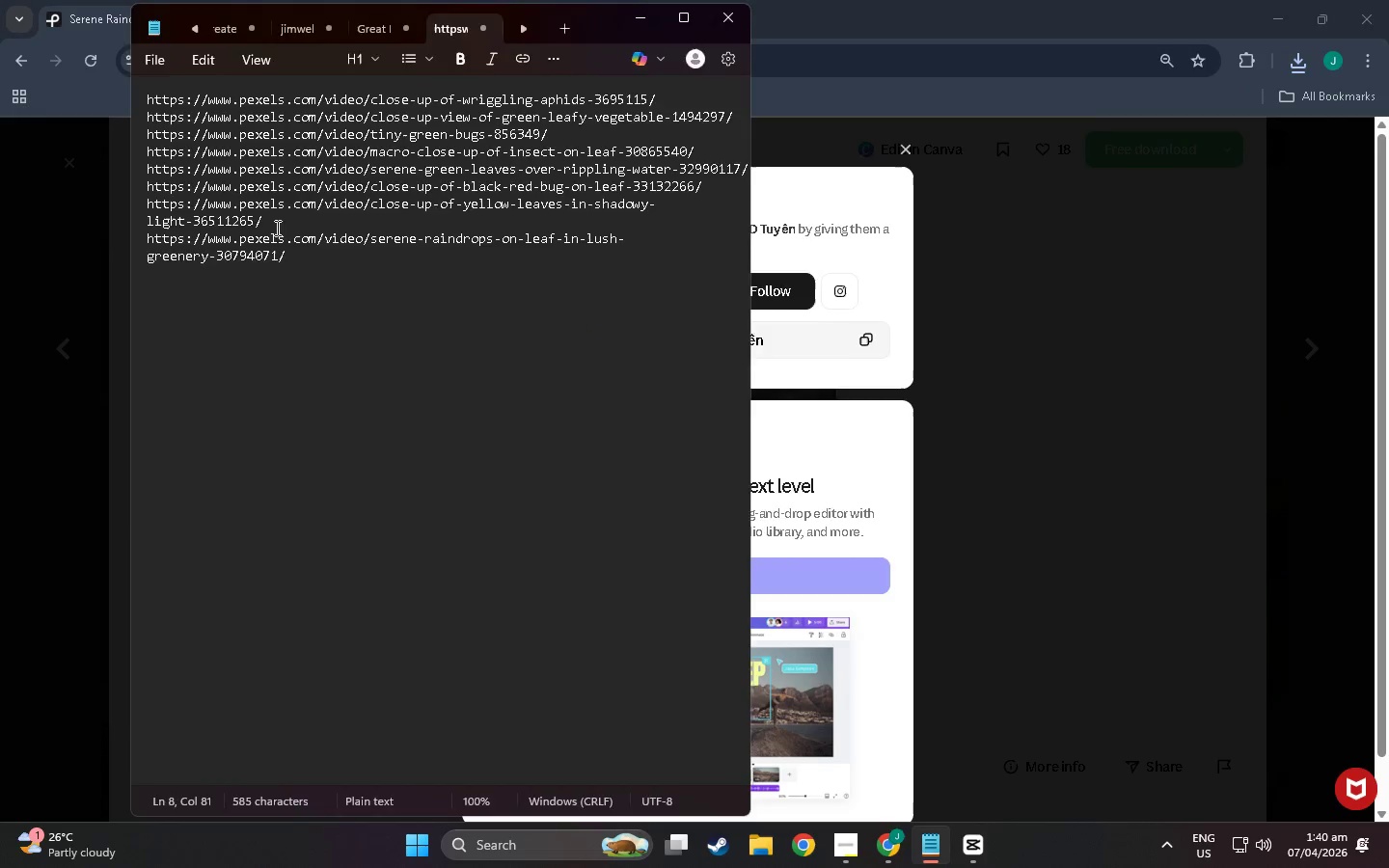 
key(Alt+Tab)
 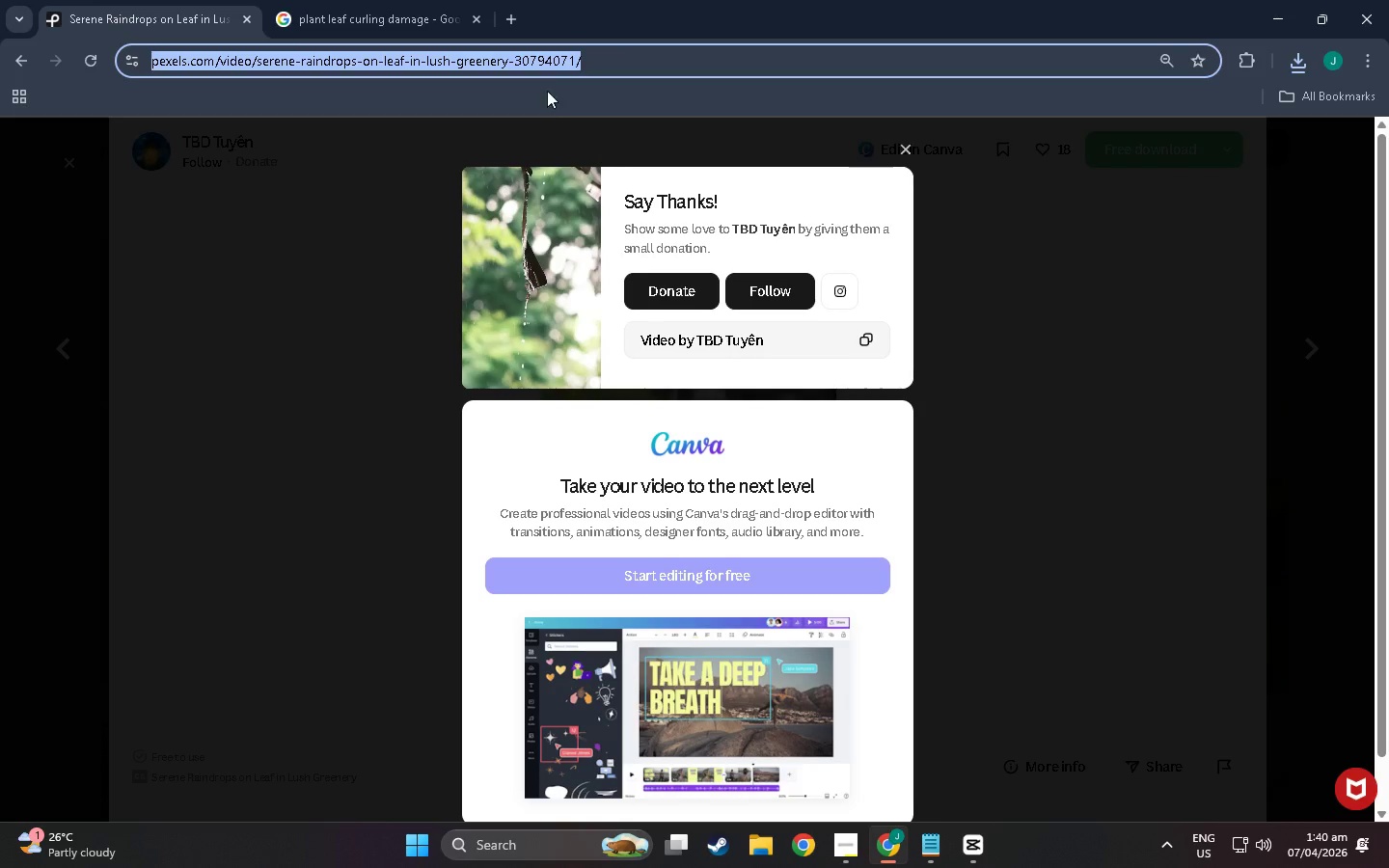 
key(Alt+AltLeft)
 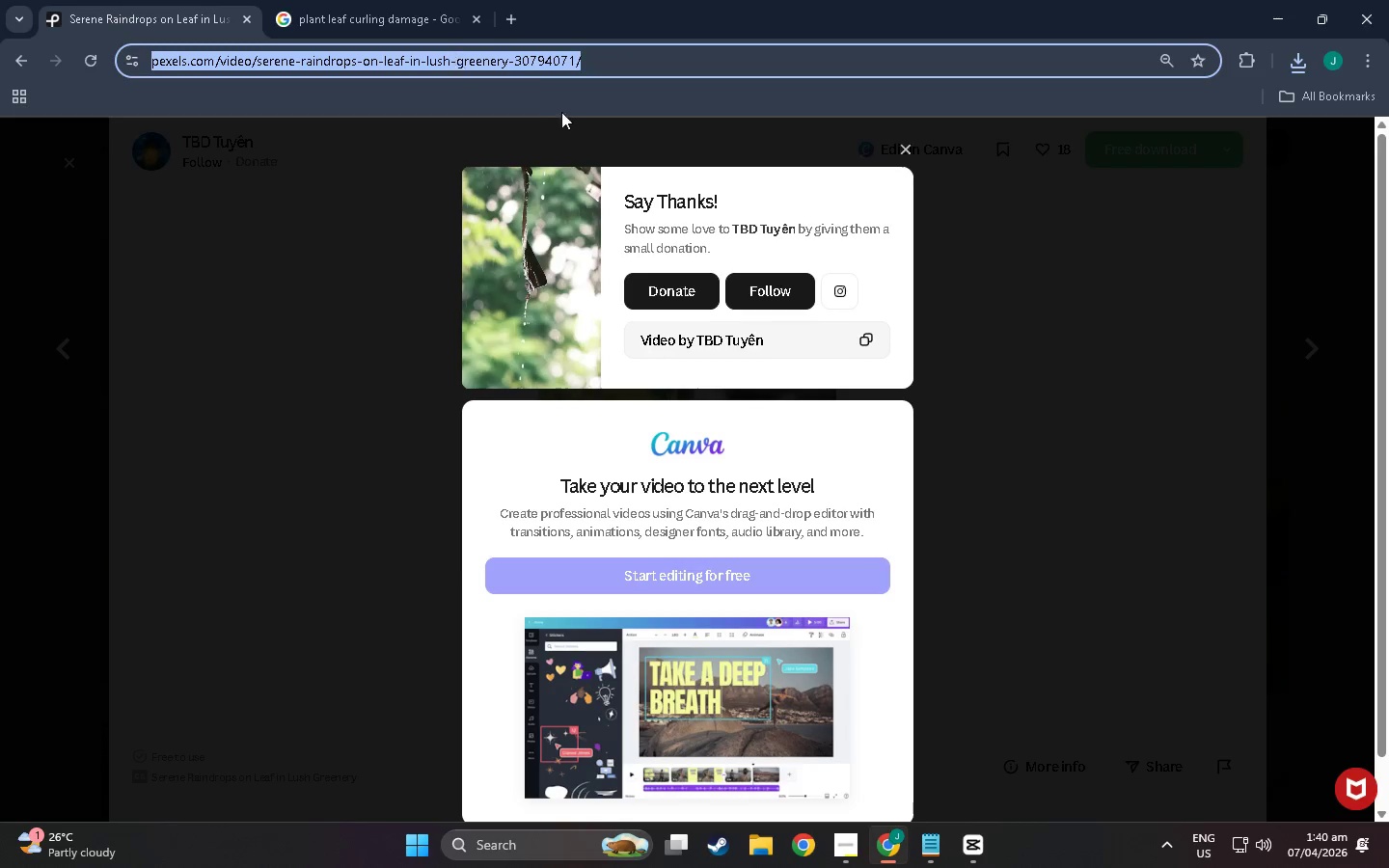 
key(Alt+Tab)
 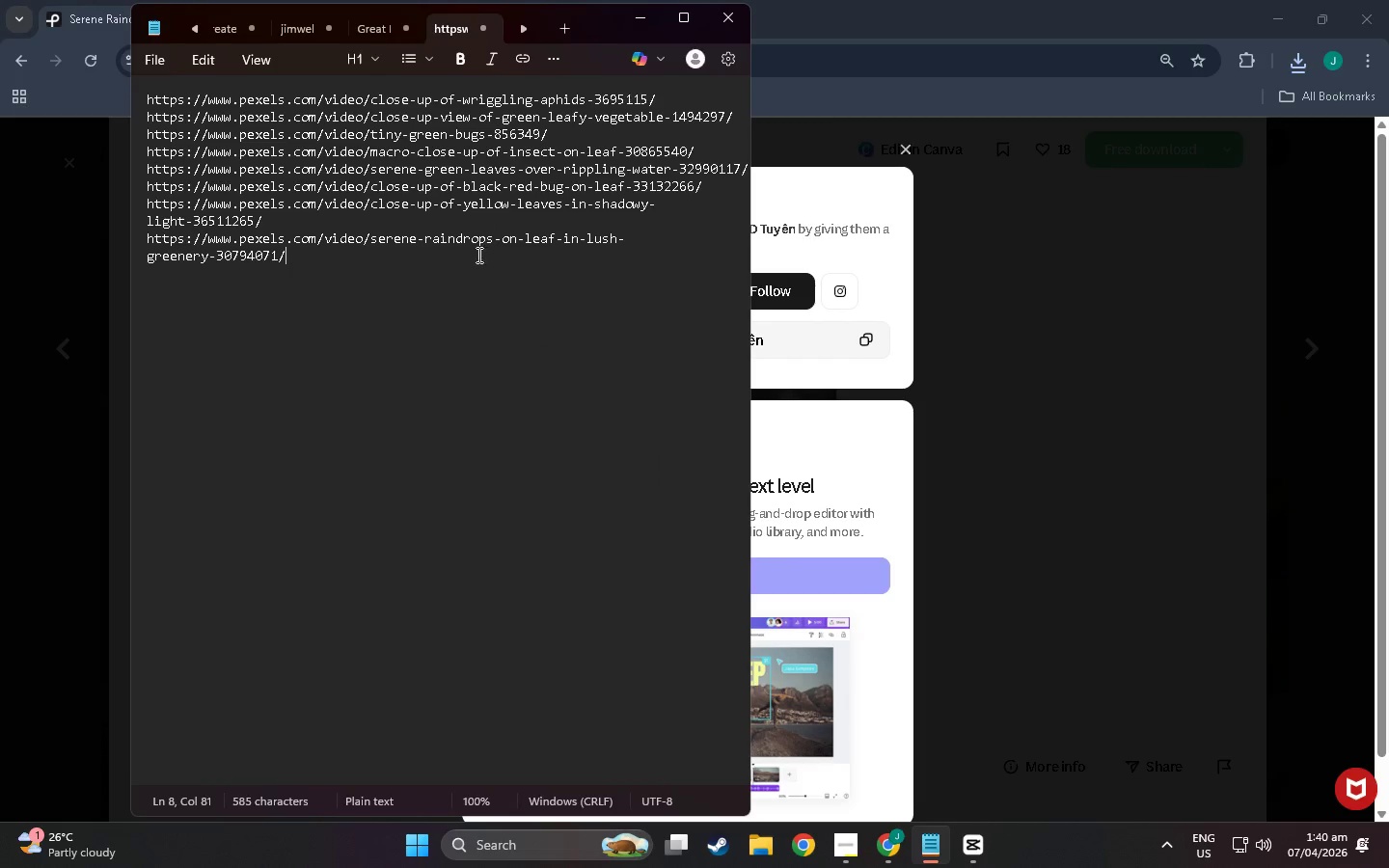 
left_click([477, 260])
 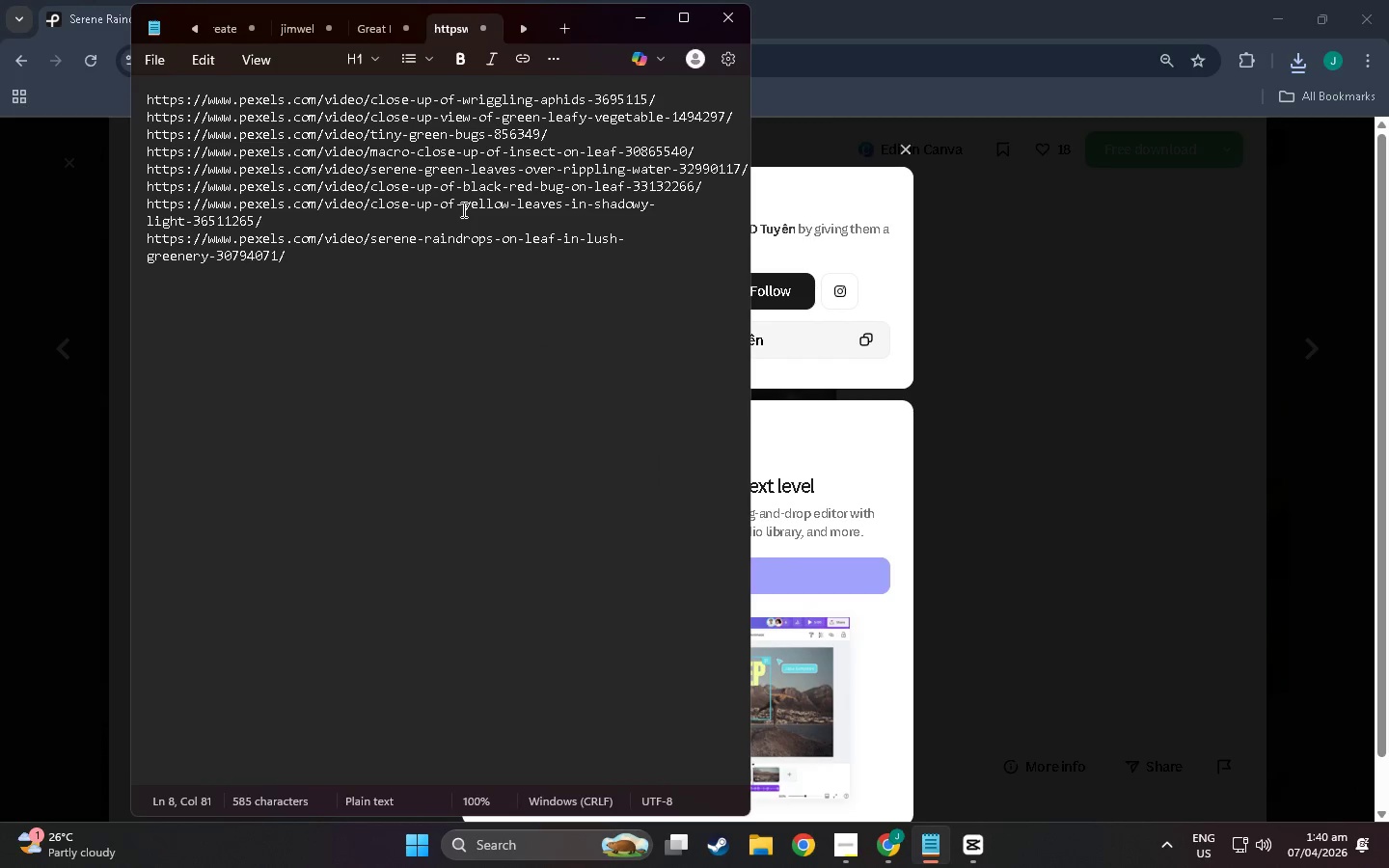 
left_click([462, 206])
 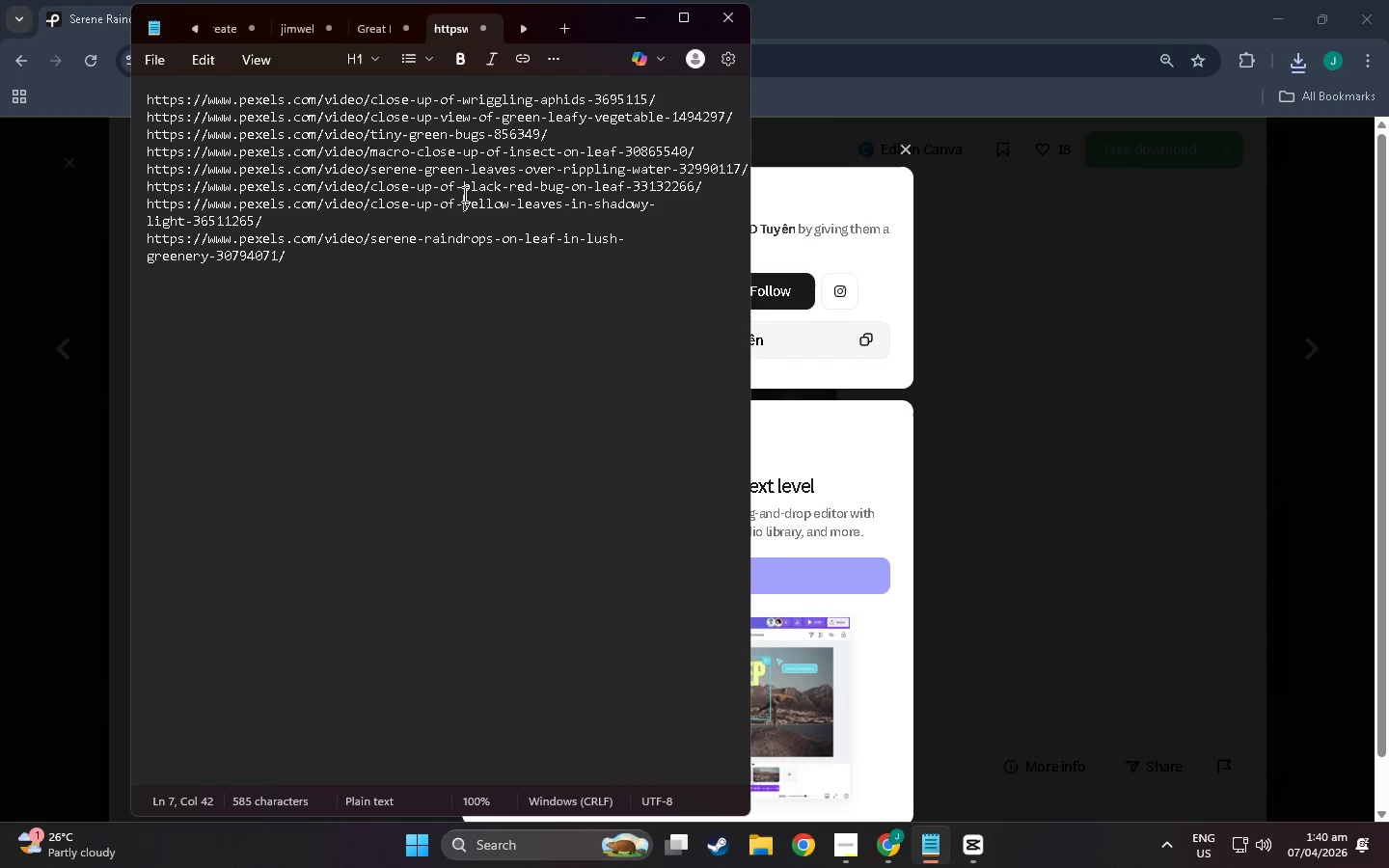 
left_click([463, 187])
 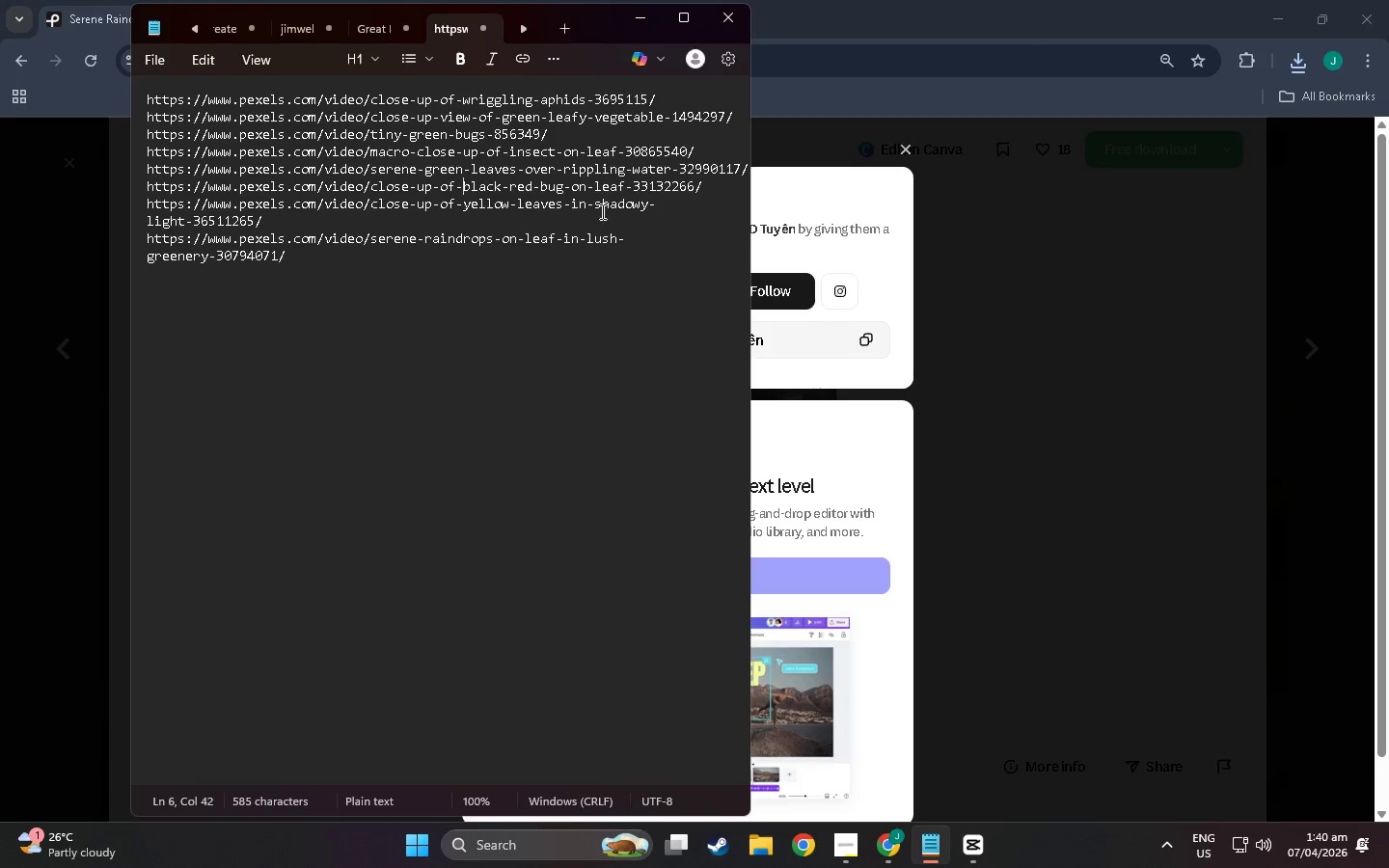 
double_click([628, 210])
 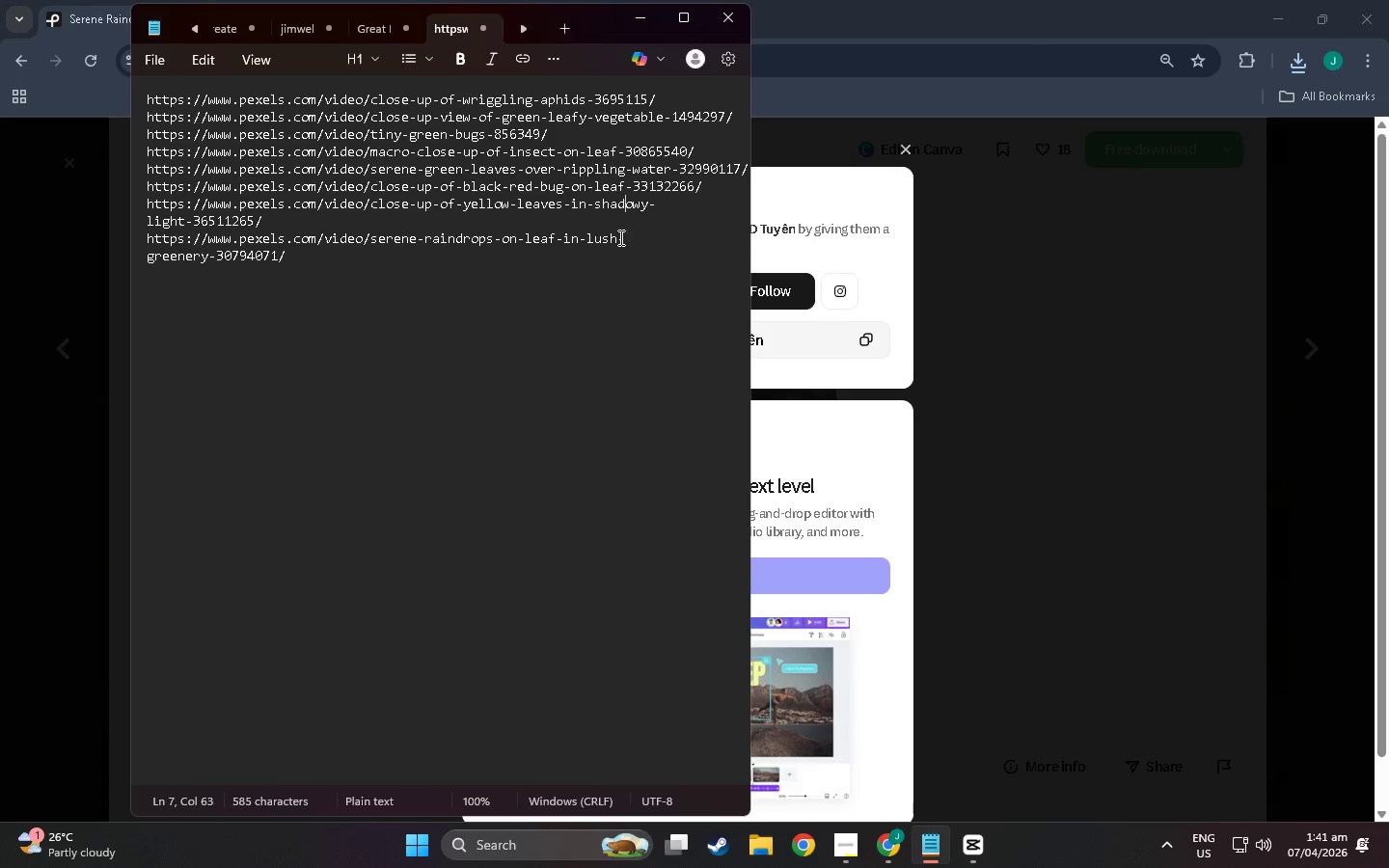 
triple_click([619, 238])
 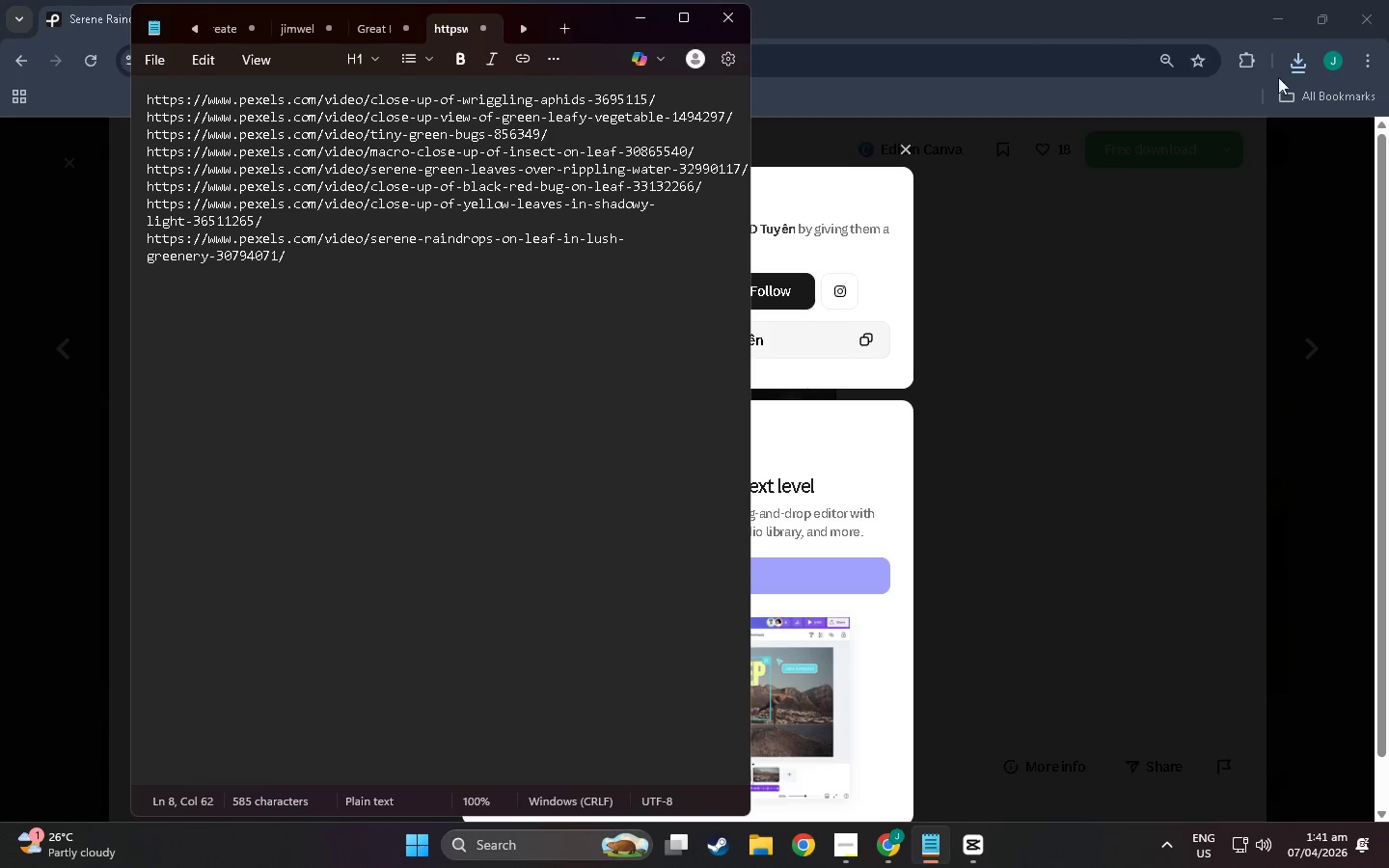 
left_click([820, 5])
 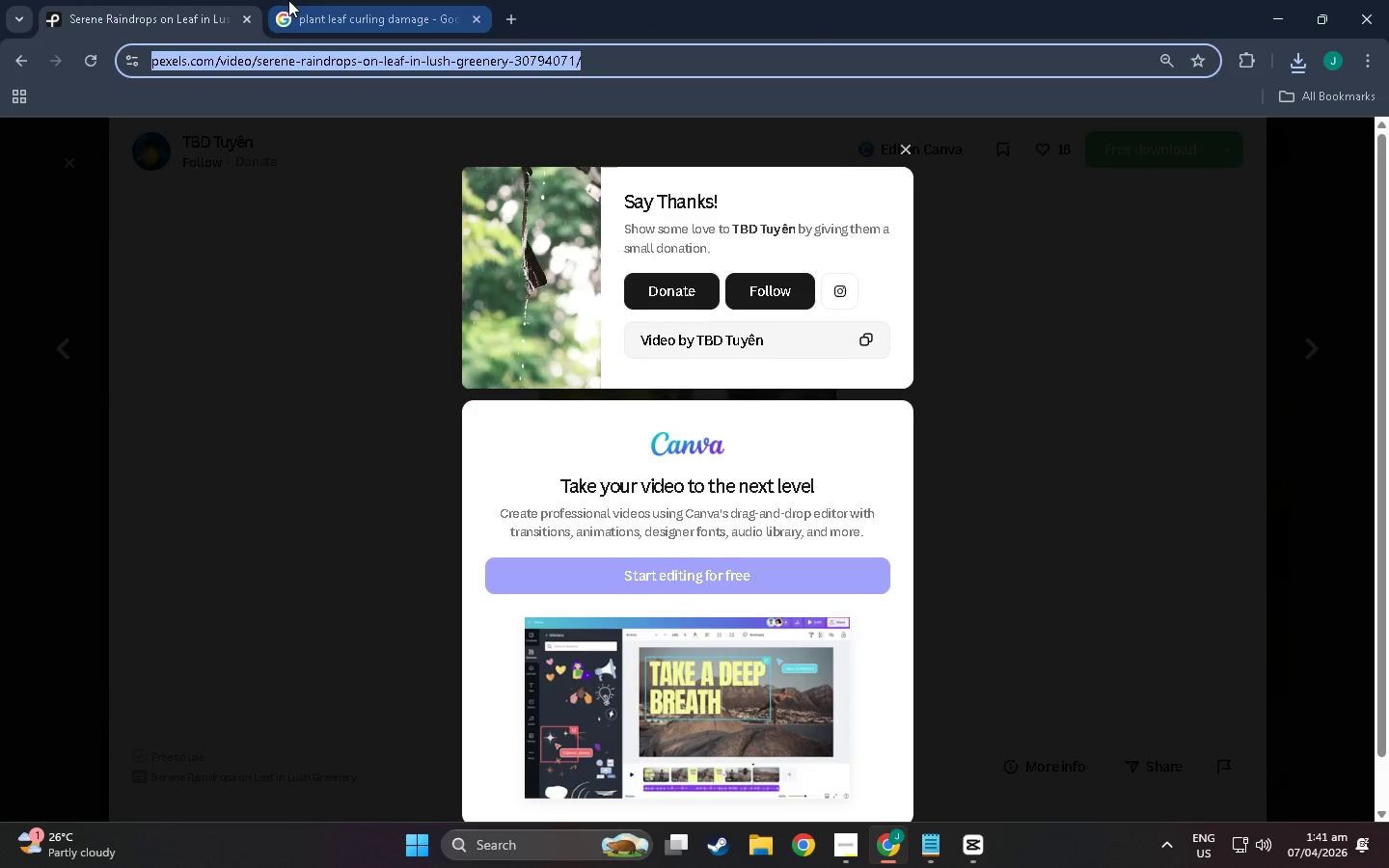 
left_click([300, 0])
 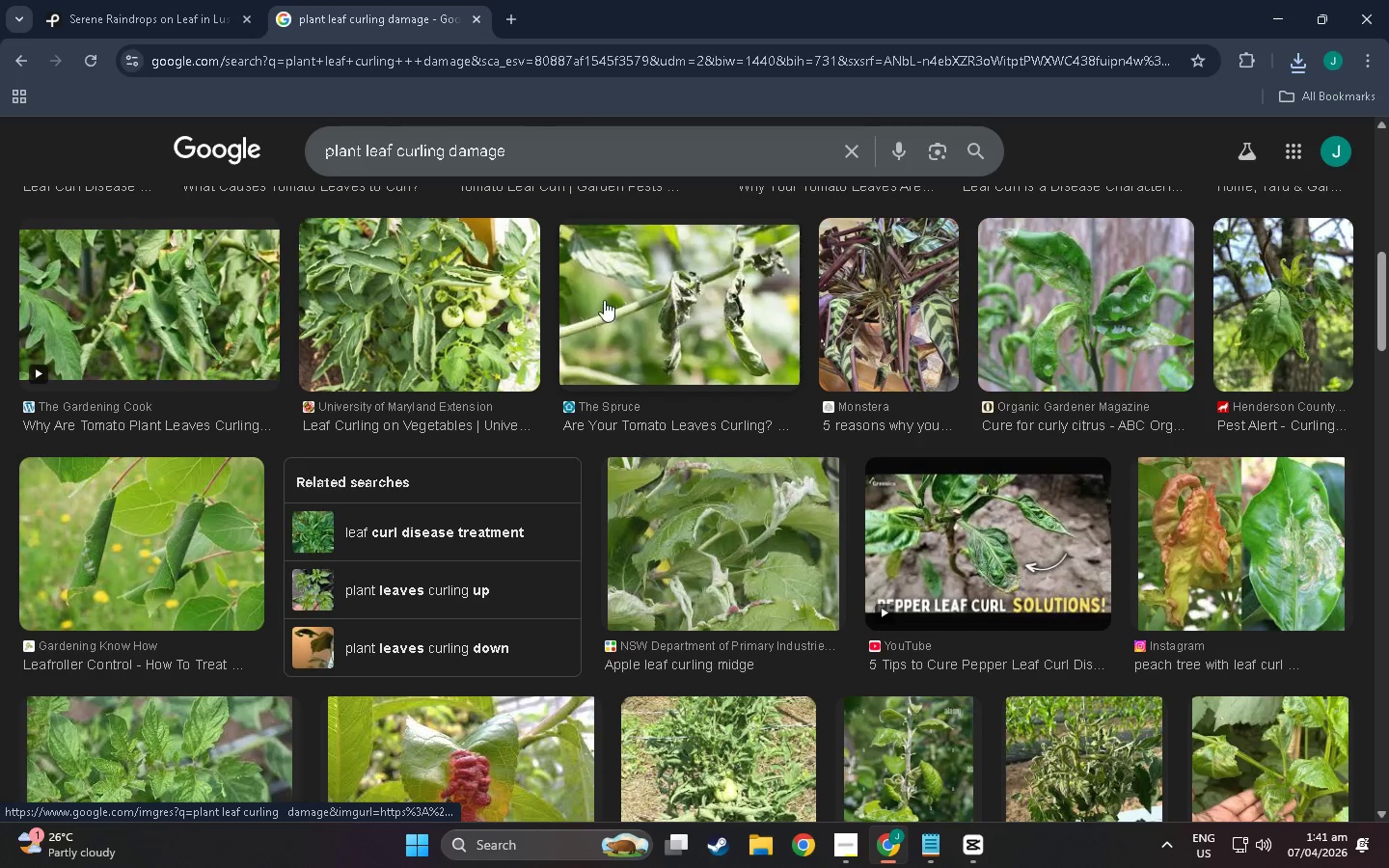 
left_click([158, 0])
 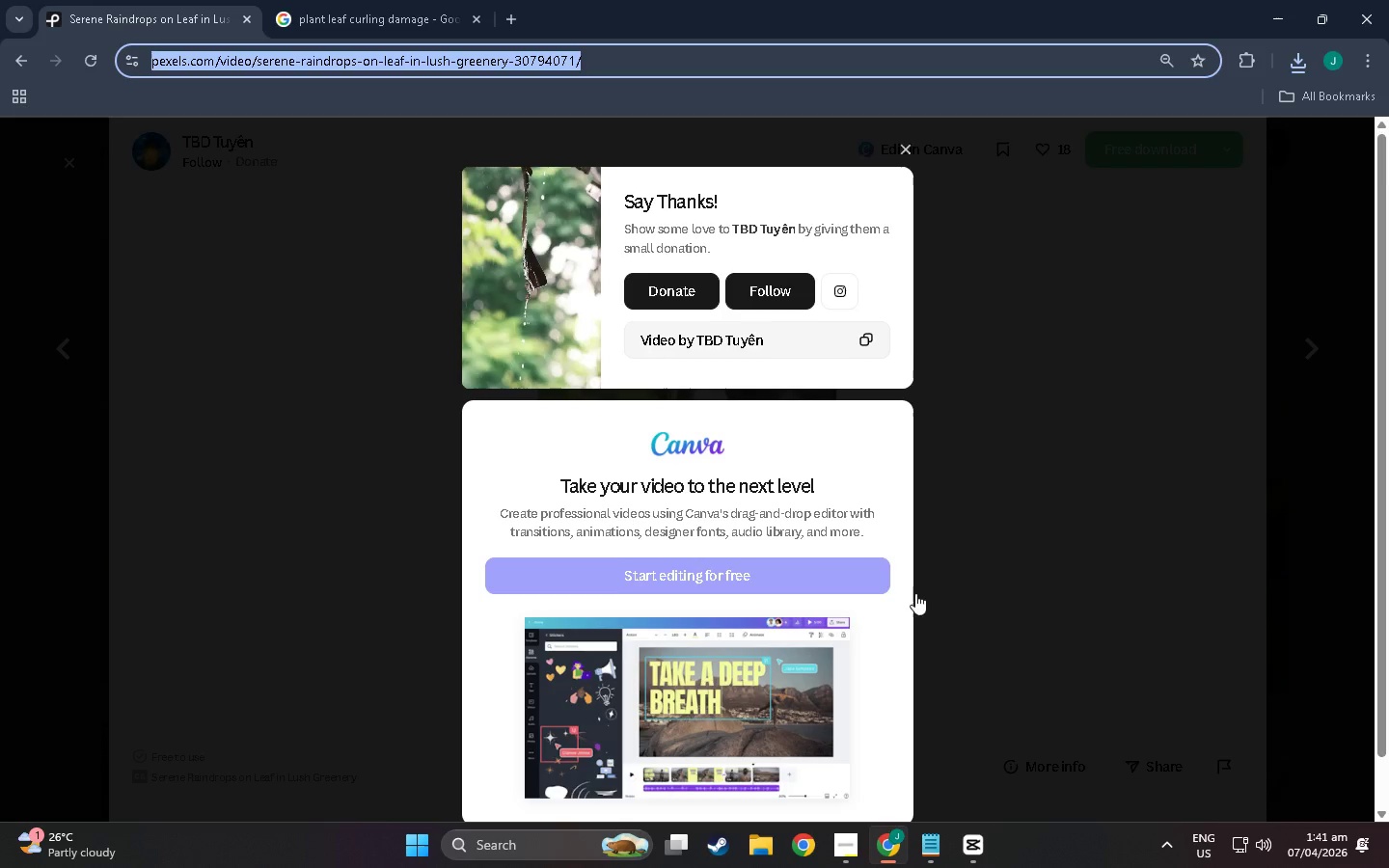 
key(Escape)
 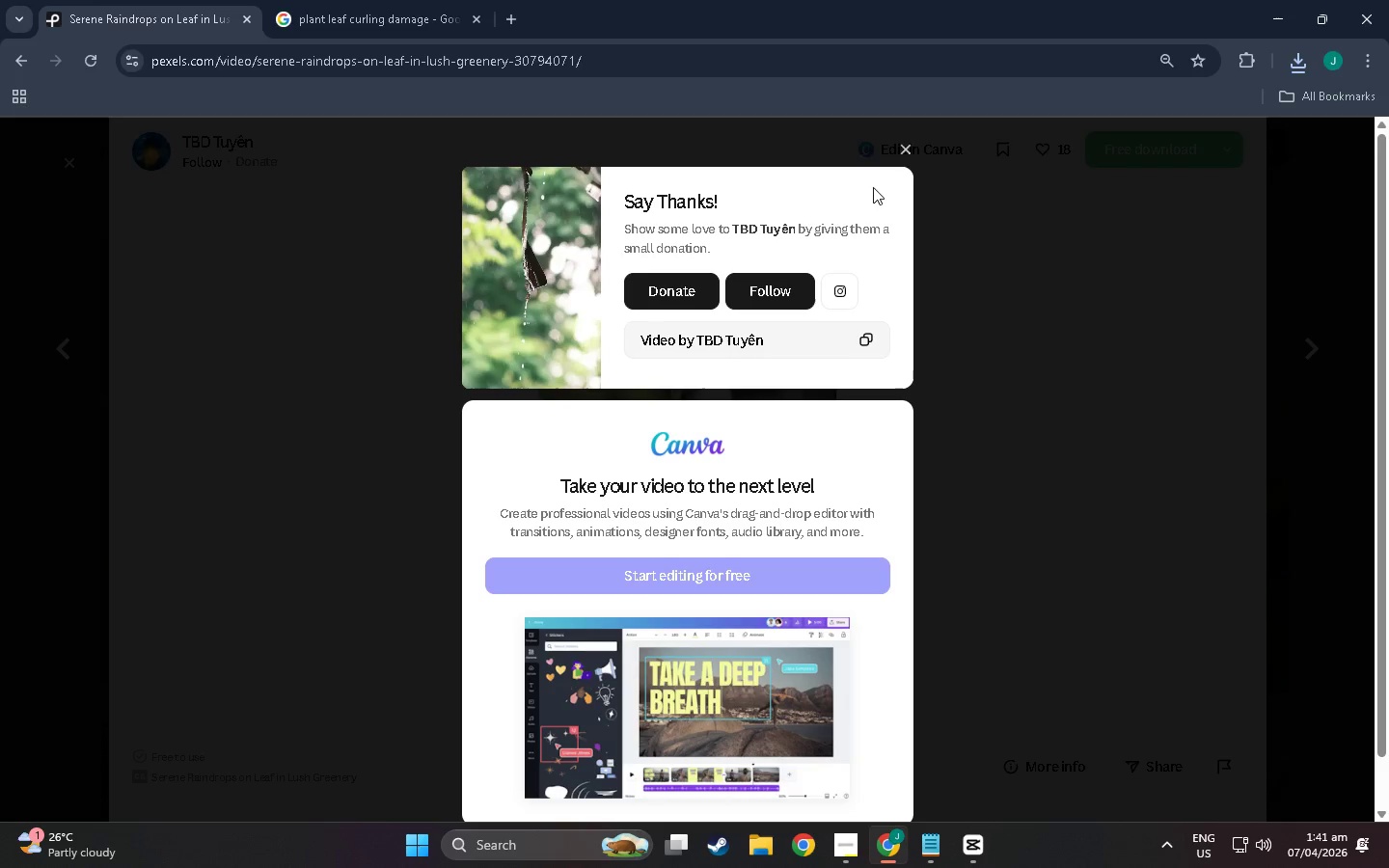 
scroll: coordinate [874, 294], scroll_direction: down, amount: 1.0
 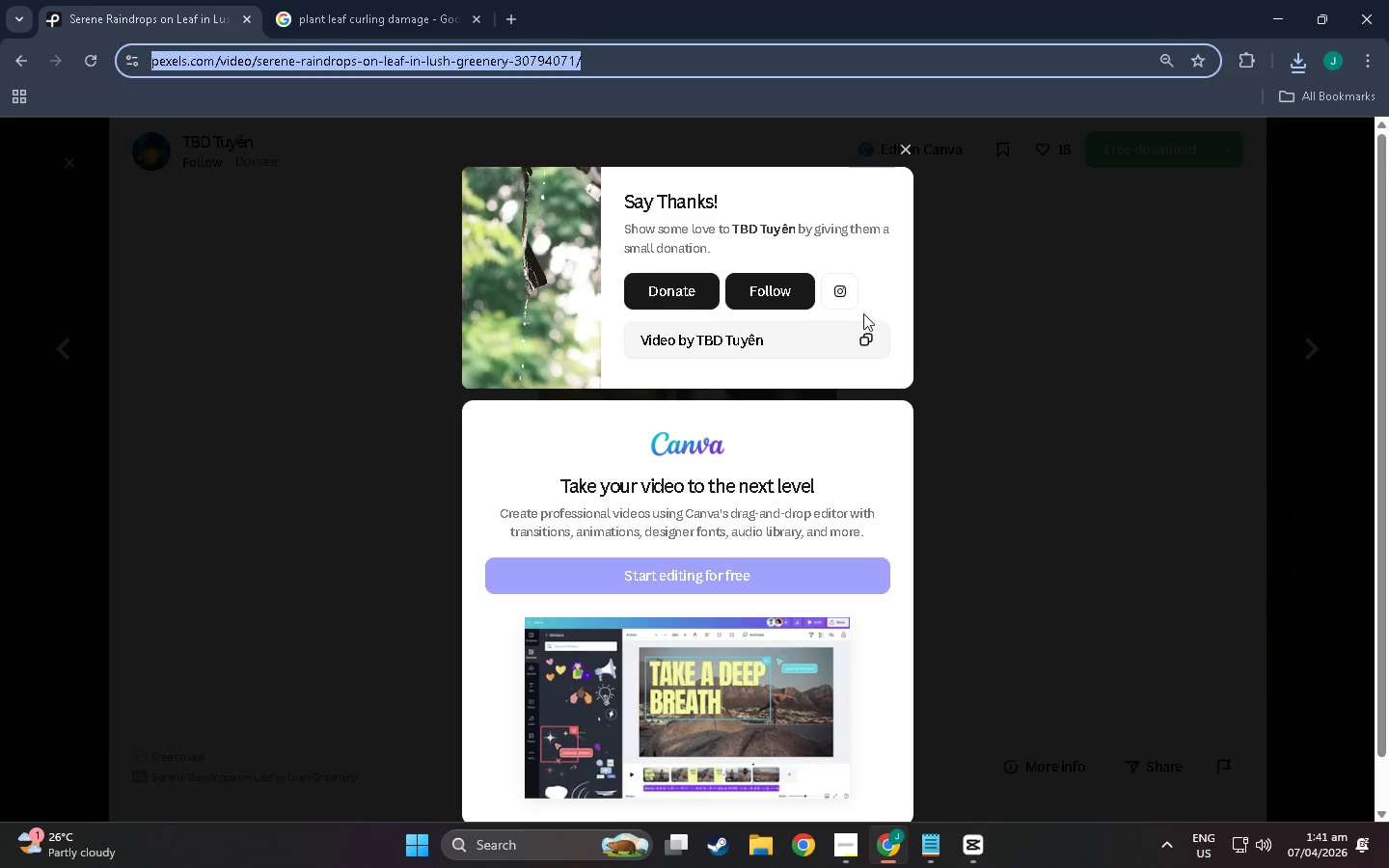 
left_click([900, 139])
 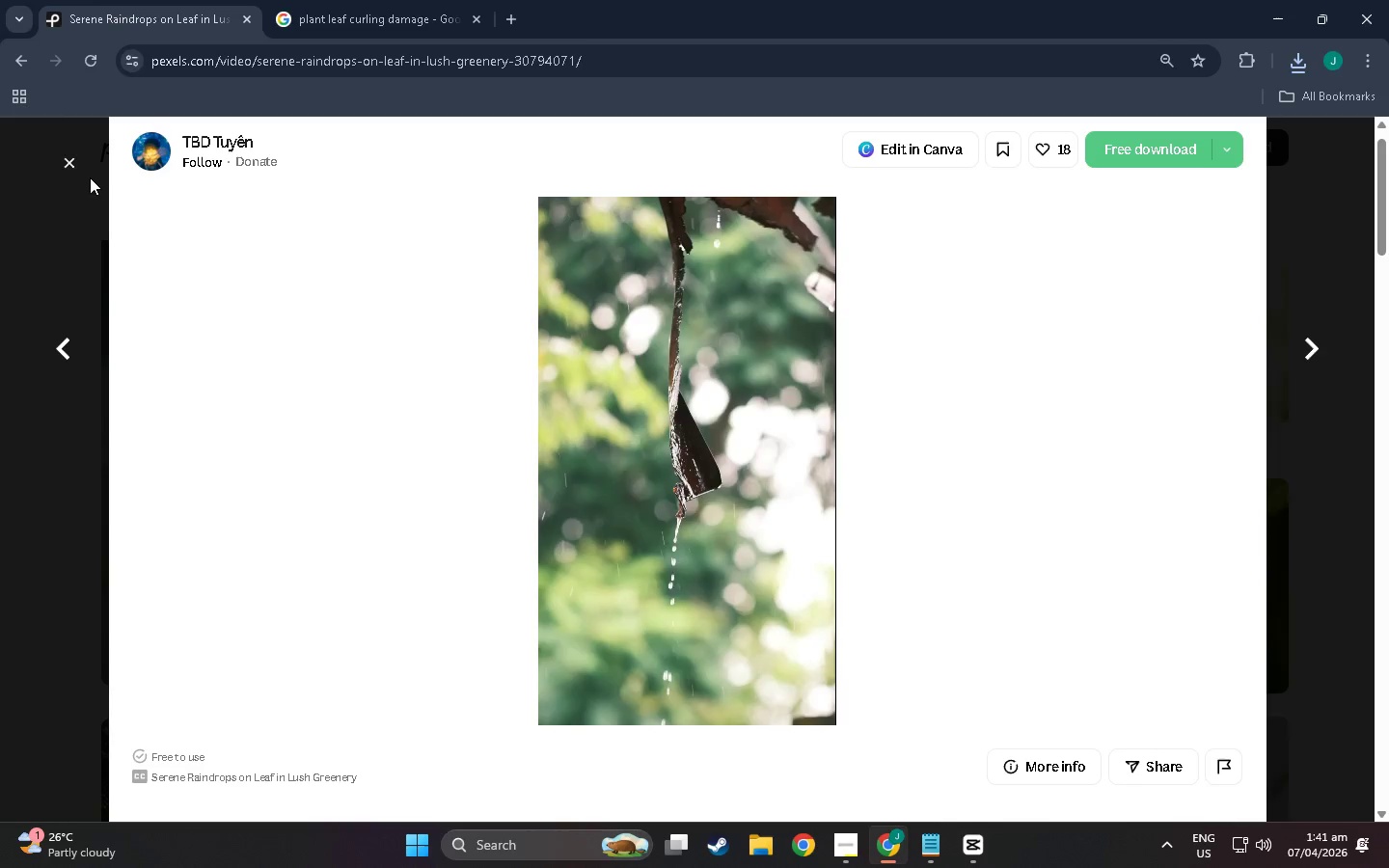 
left_click([70, 169])
 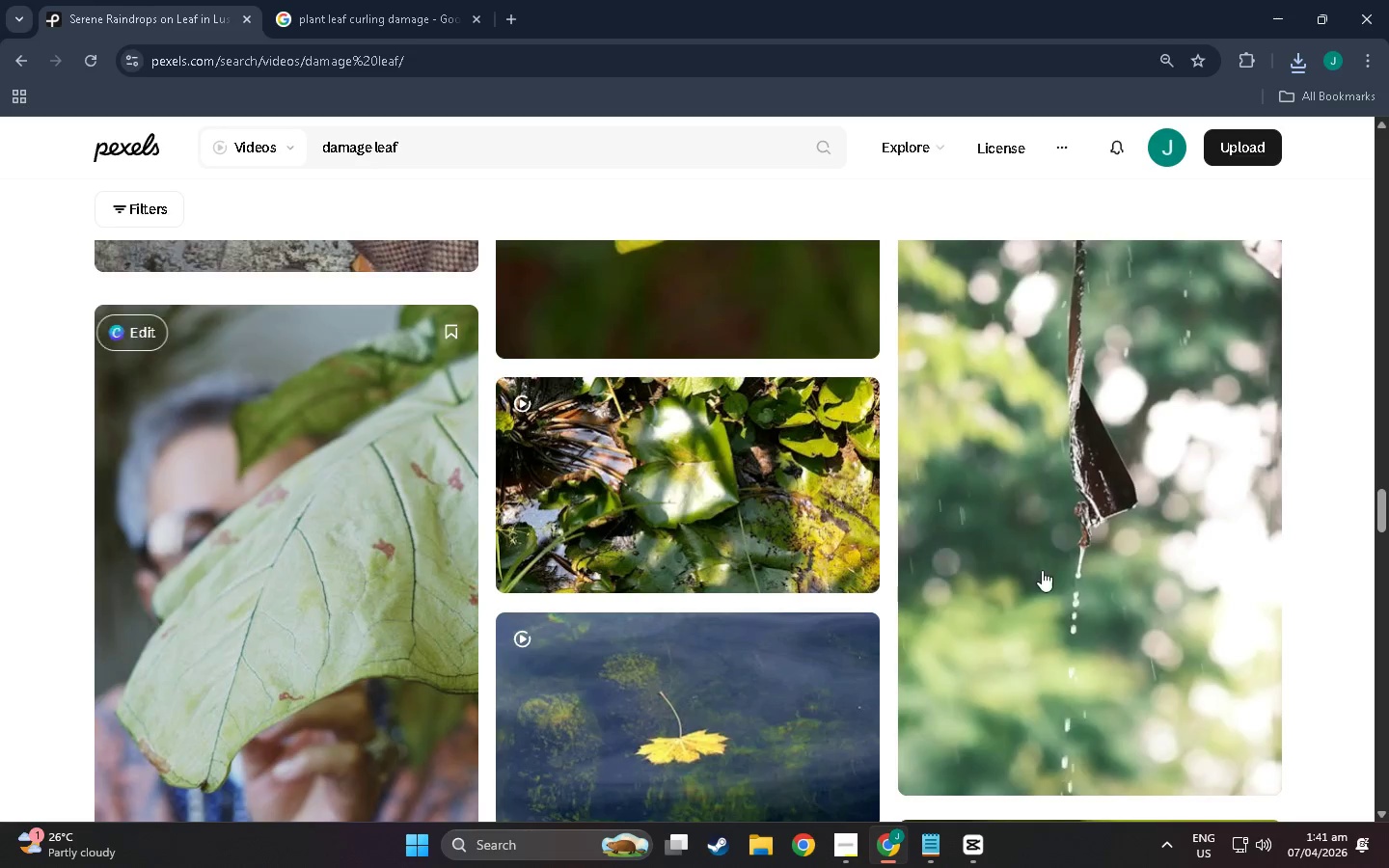 
scroll: coordinate [1019, 531], scroll_direction: down, amount: 6.0
 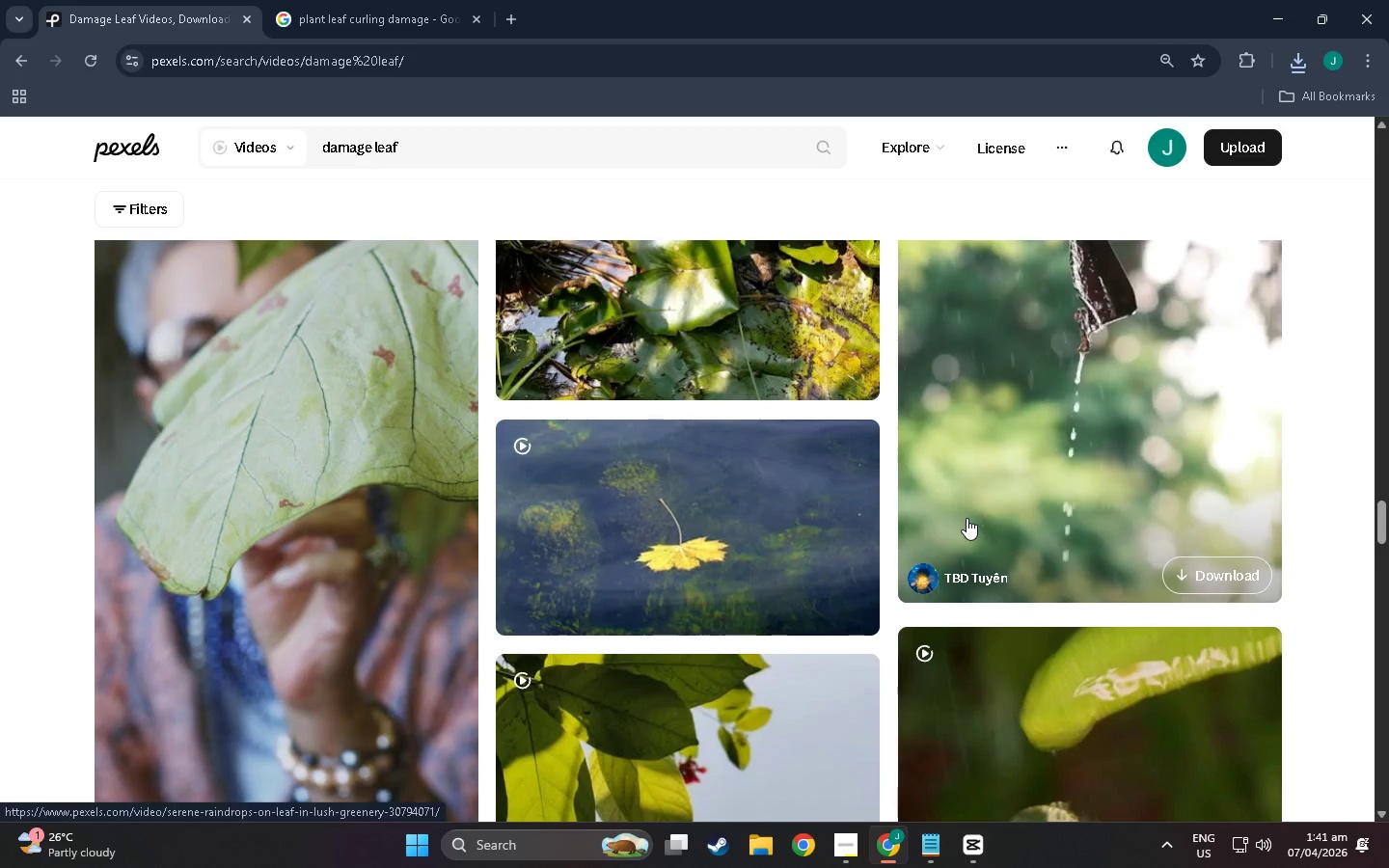 
scroll: coordinate [920, 312], scroll_direction: up, amount: 4.0
 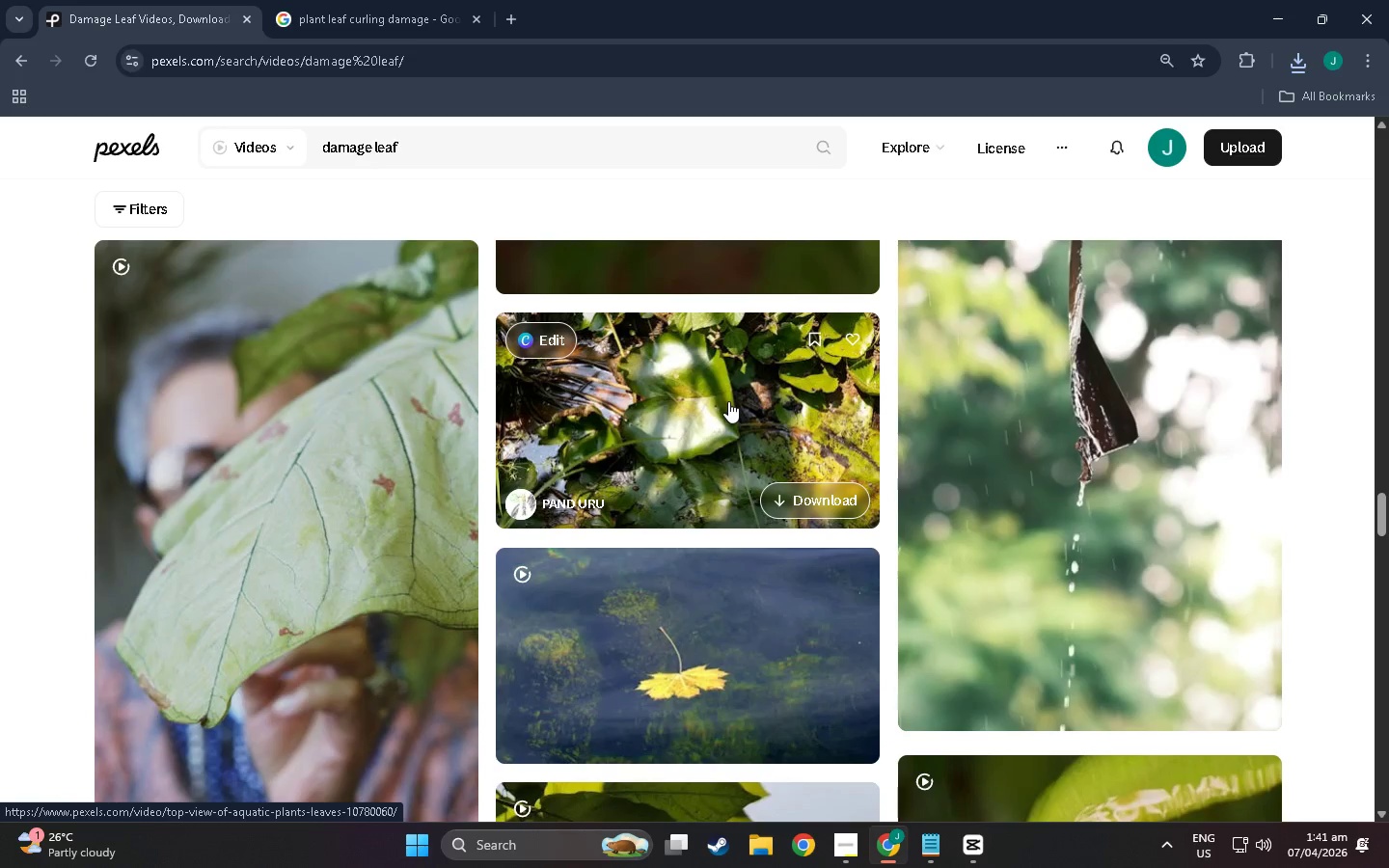 
scroll: coordinate [819, 434], scroll_direction: down, amount: 98.0
 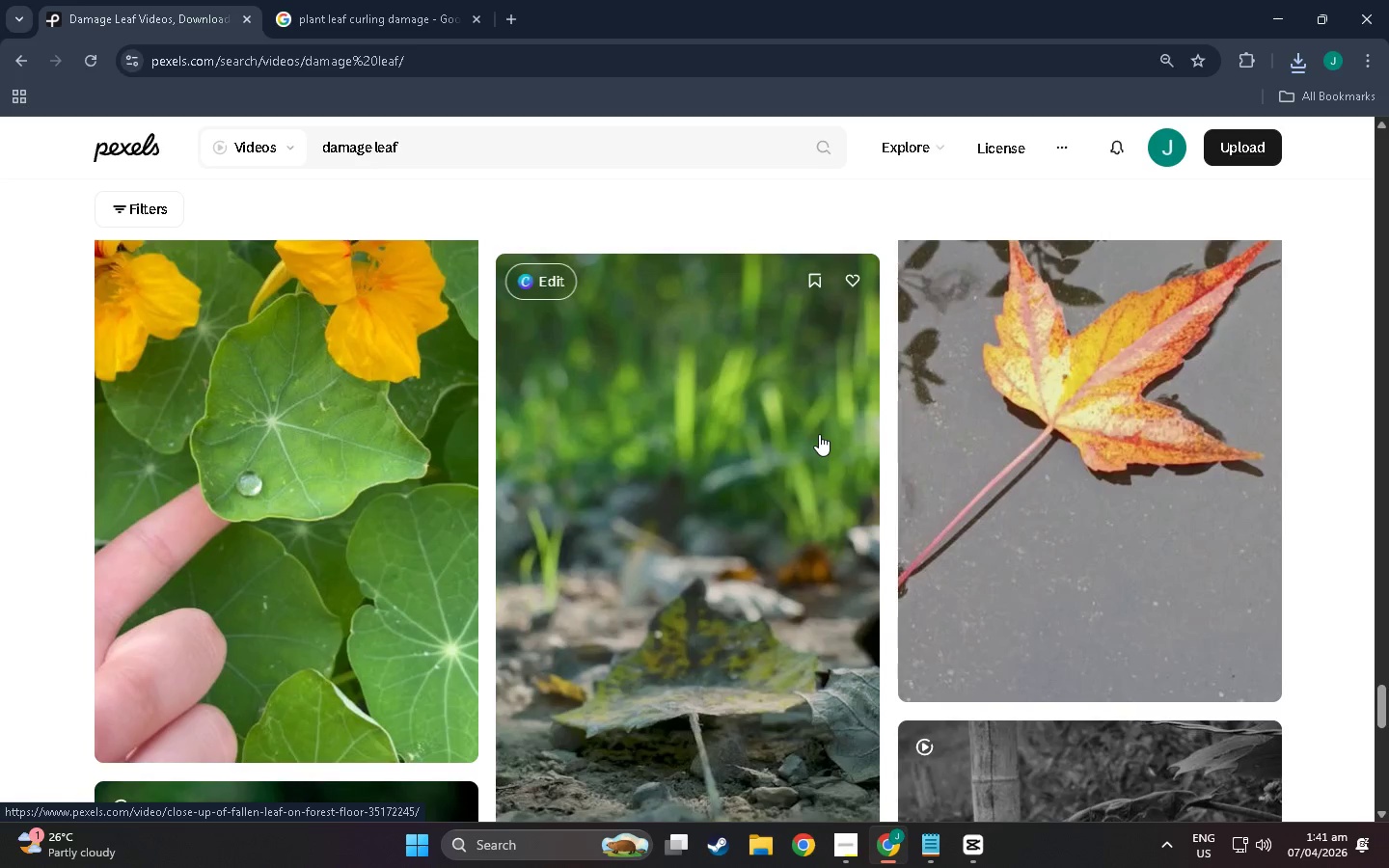 
scroll: coordinate [920, 414], scroll_direction: down, amount: 126.0
 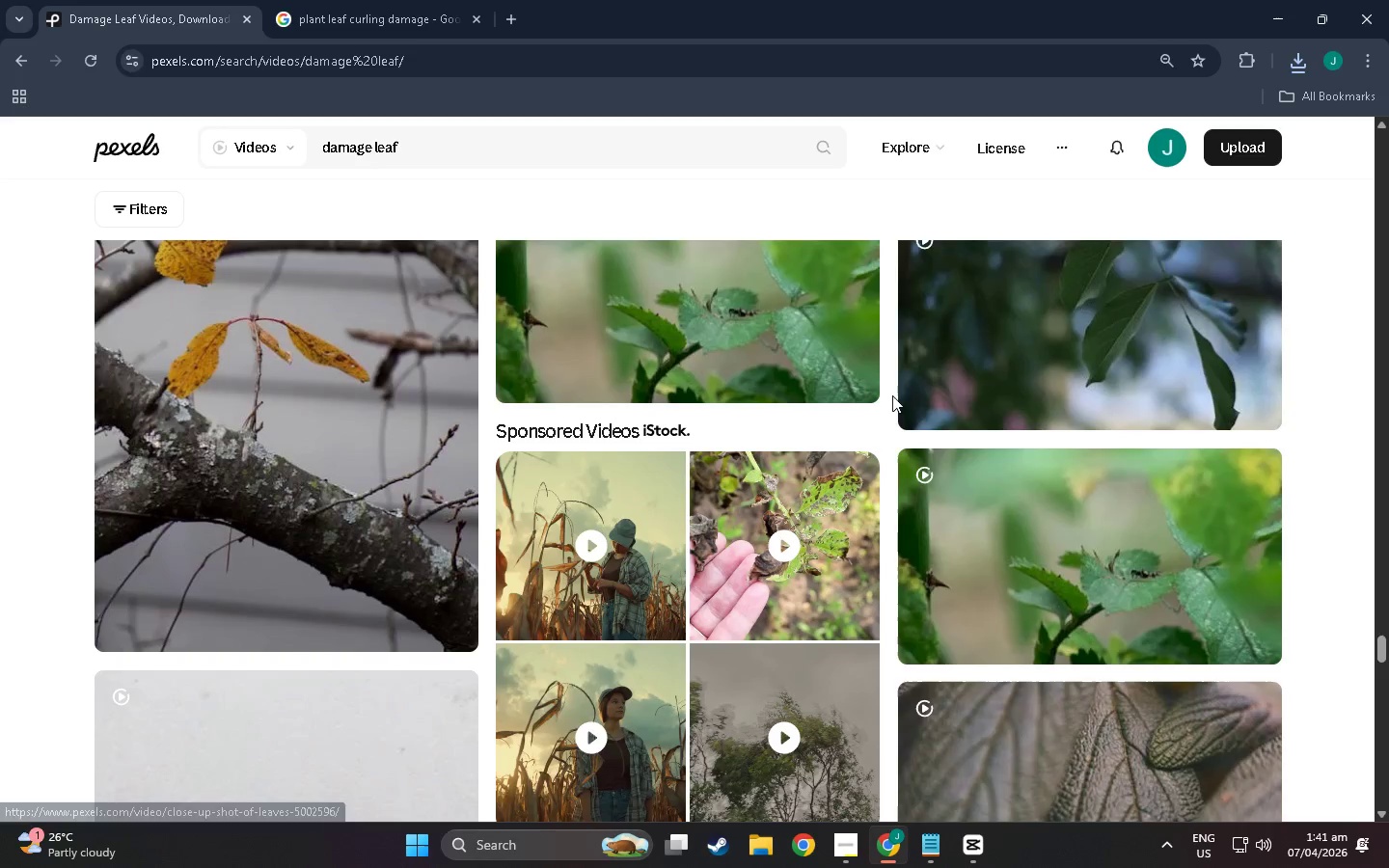 
scroll: coordinate [507, 412], scroll_direction: down, amount: 165.0
 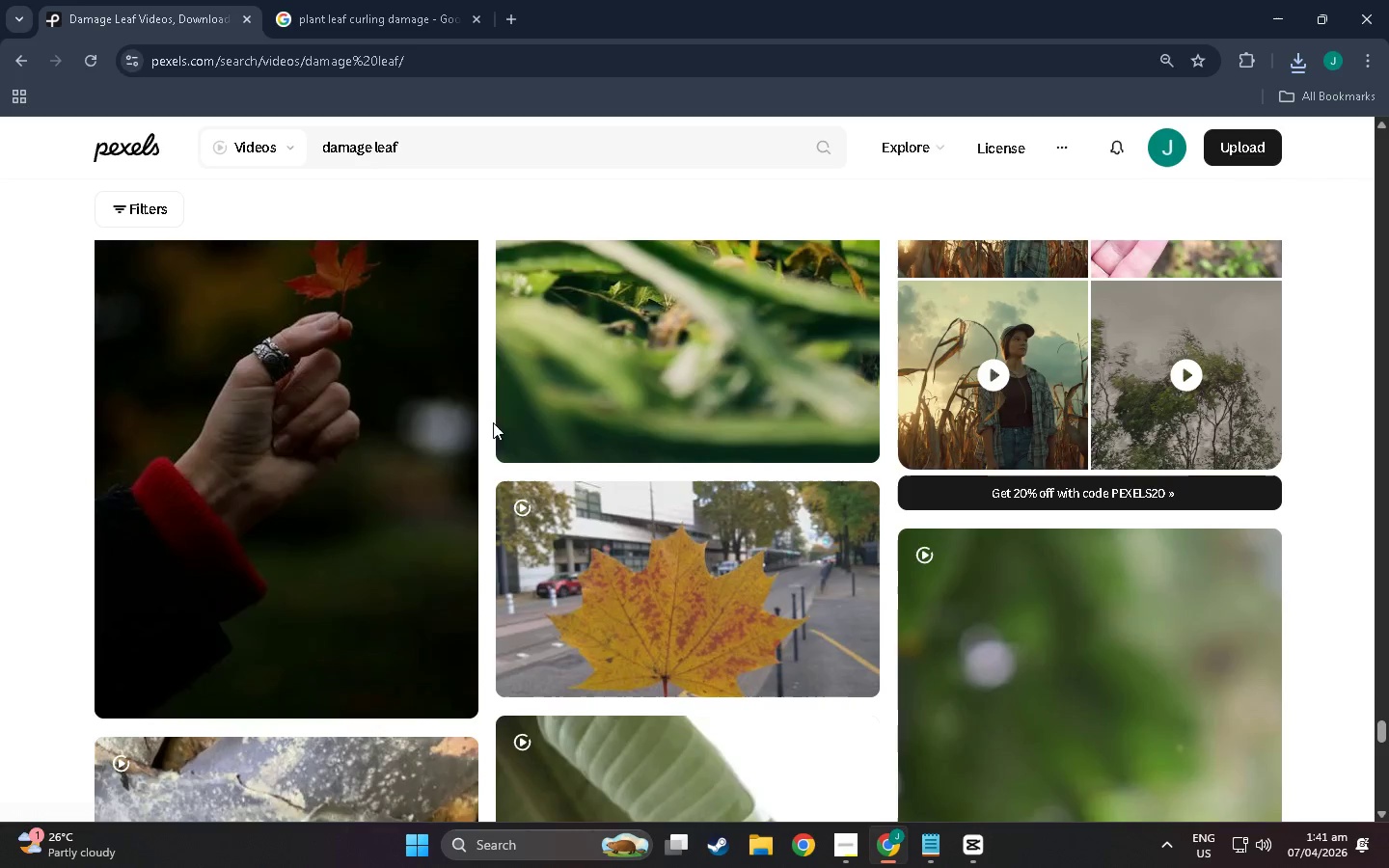 
scroll: coordinate [463, 467], scroll_direction: down, amount: 62.0
 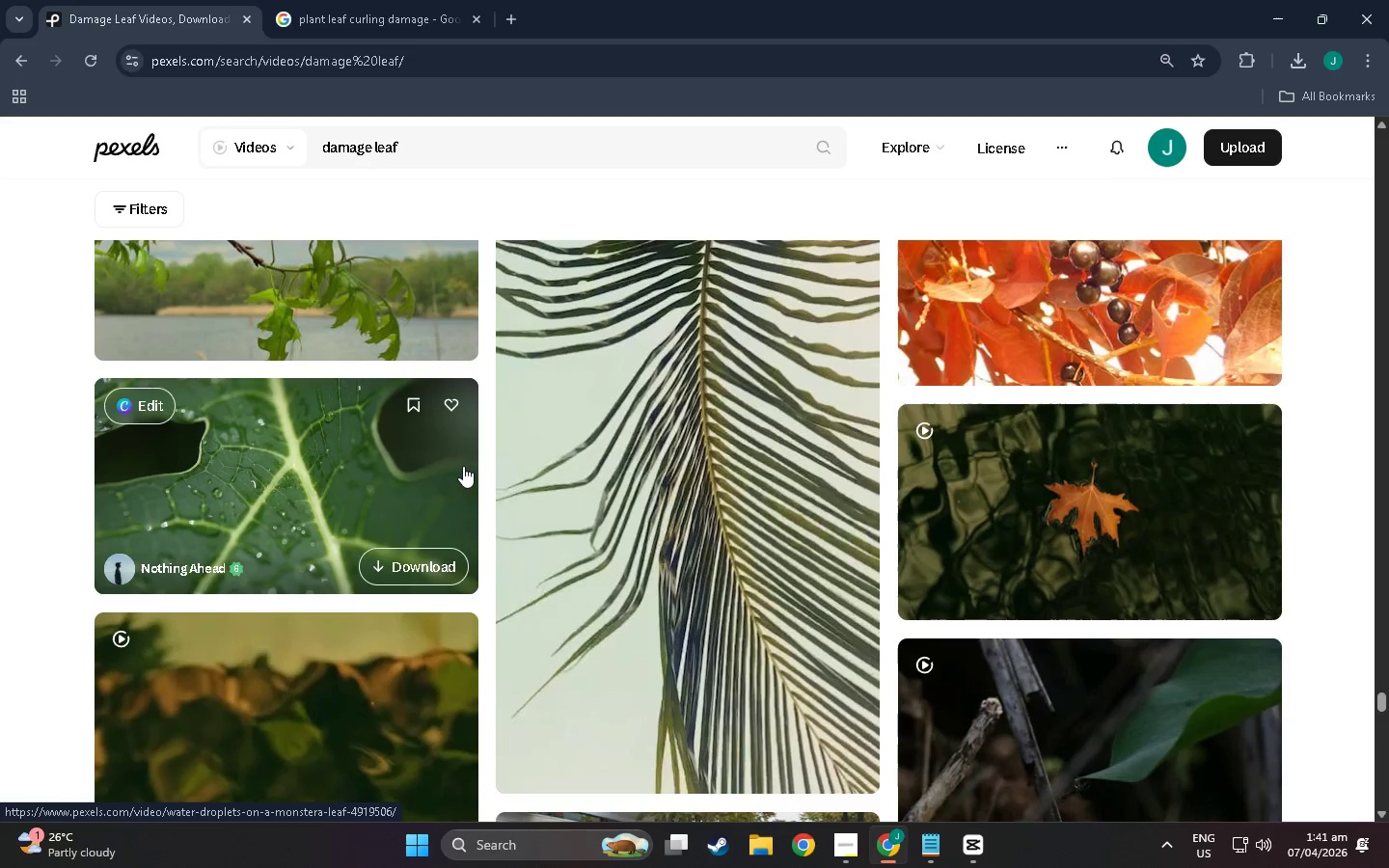 
wait(7.78)
 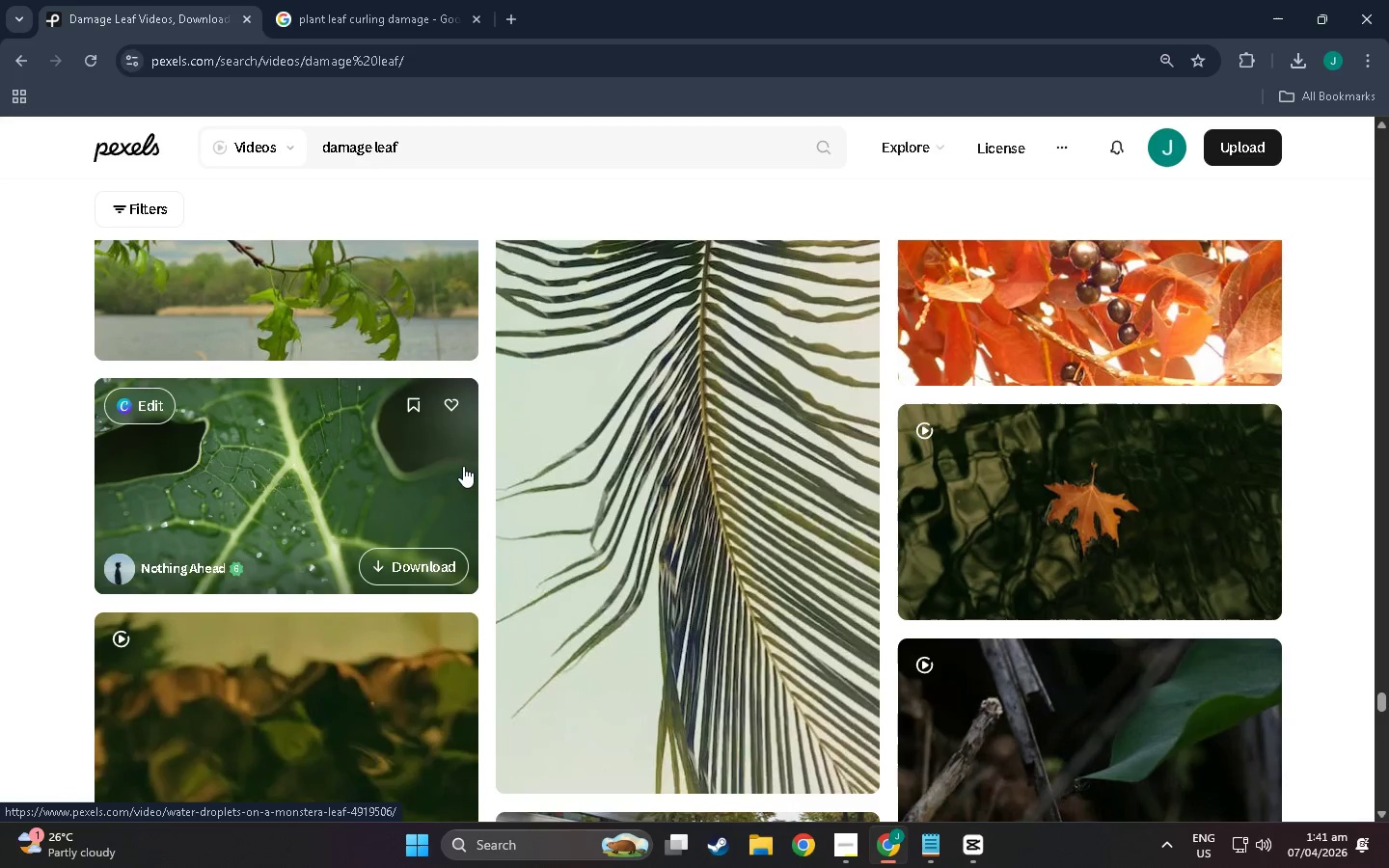 
scroll: coordinate [1114, 508], scroll_direction: down, amount: 61.0
 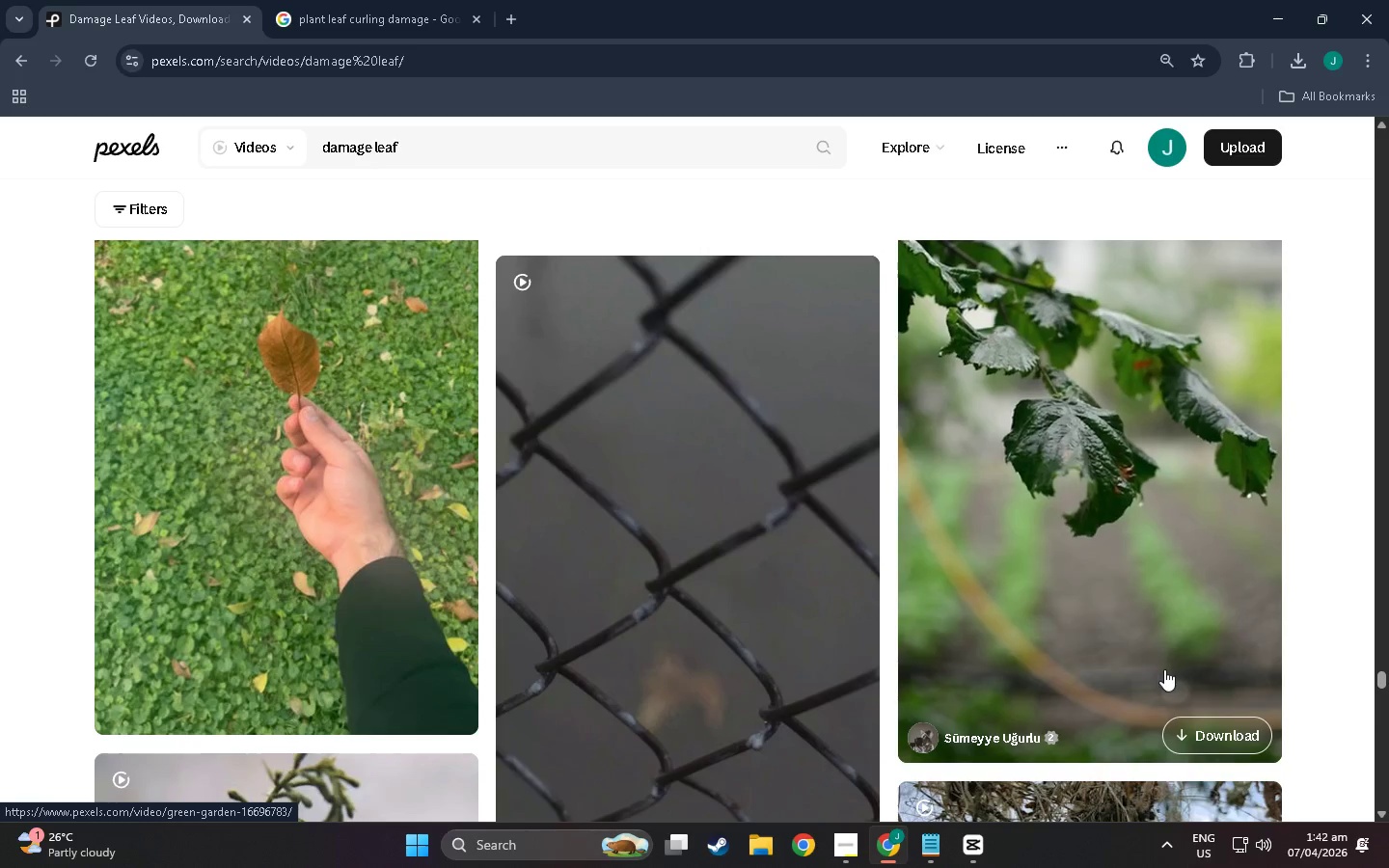 
left_click([1204, 738])
 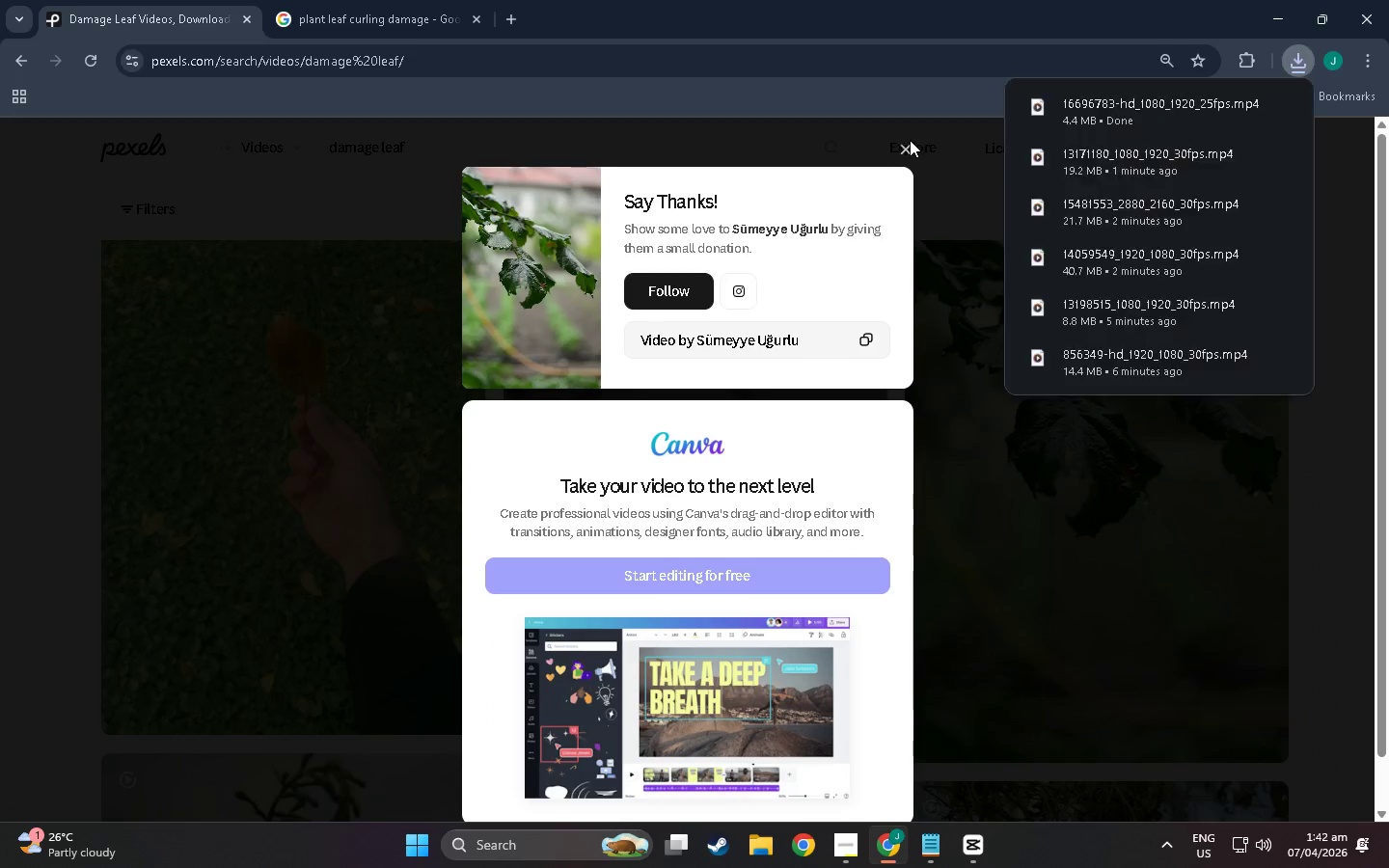 
left_click([907, 150])
 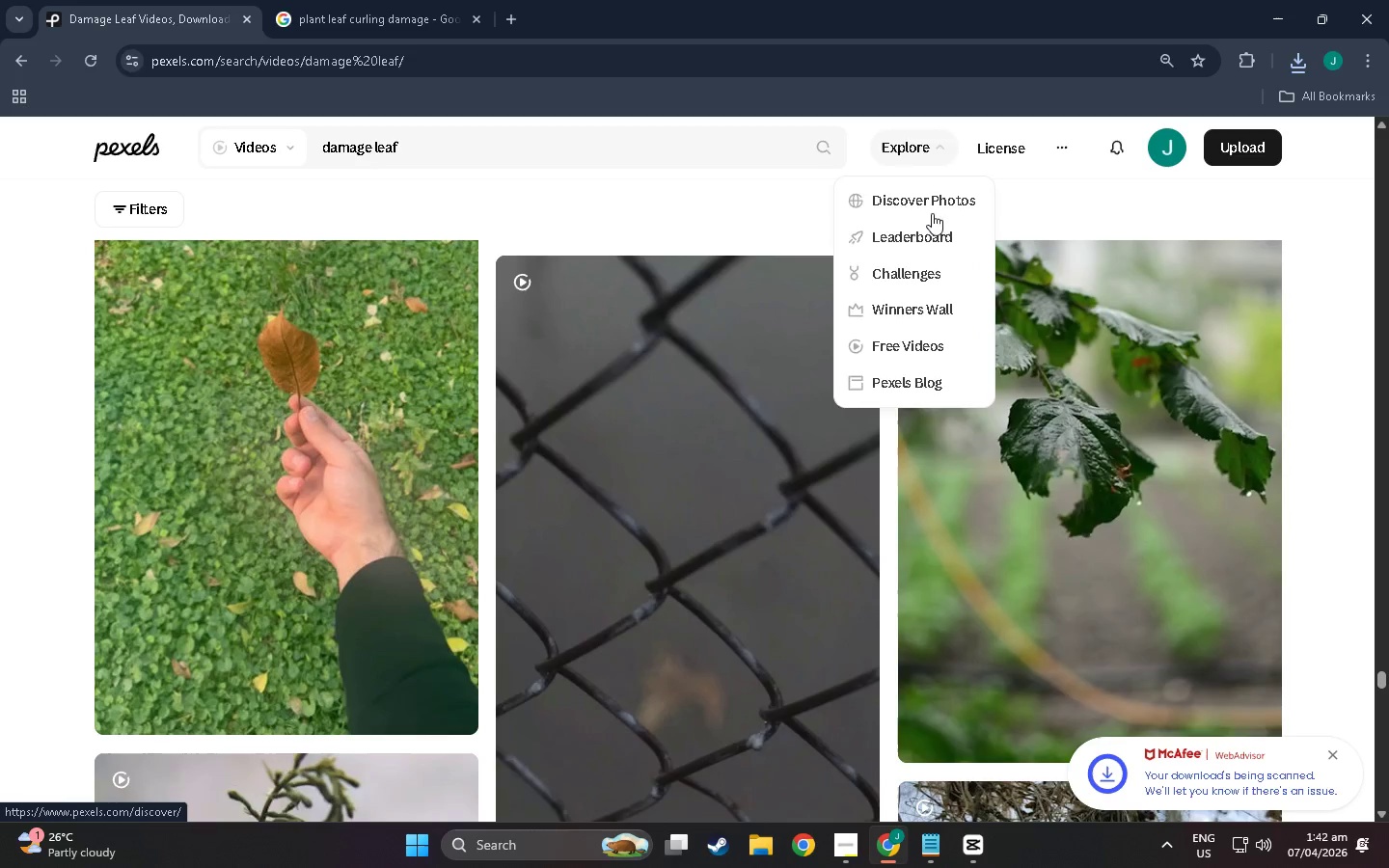 
left_click([1152, 492])
 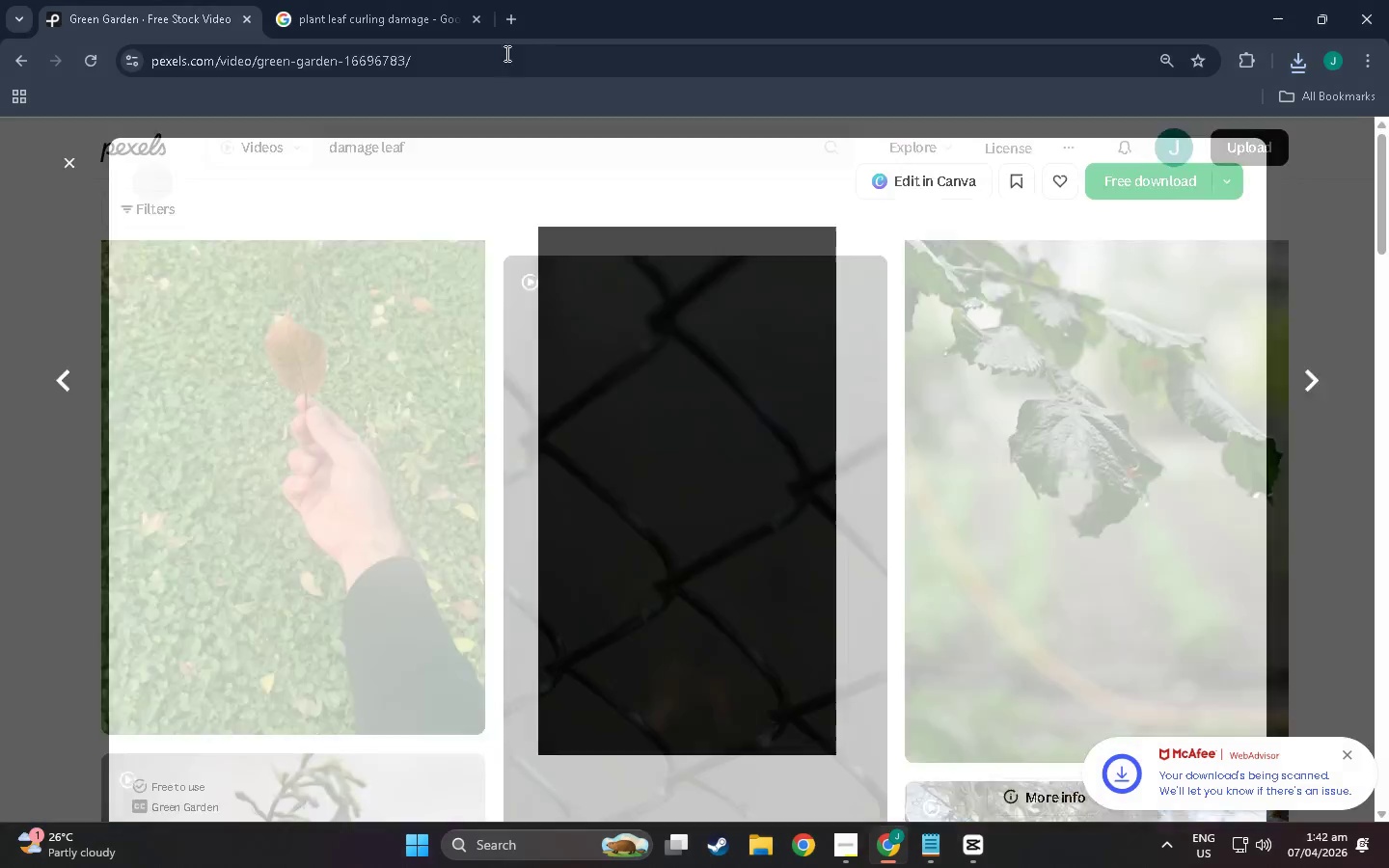 
left_click([496, 60])
 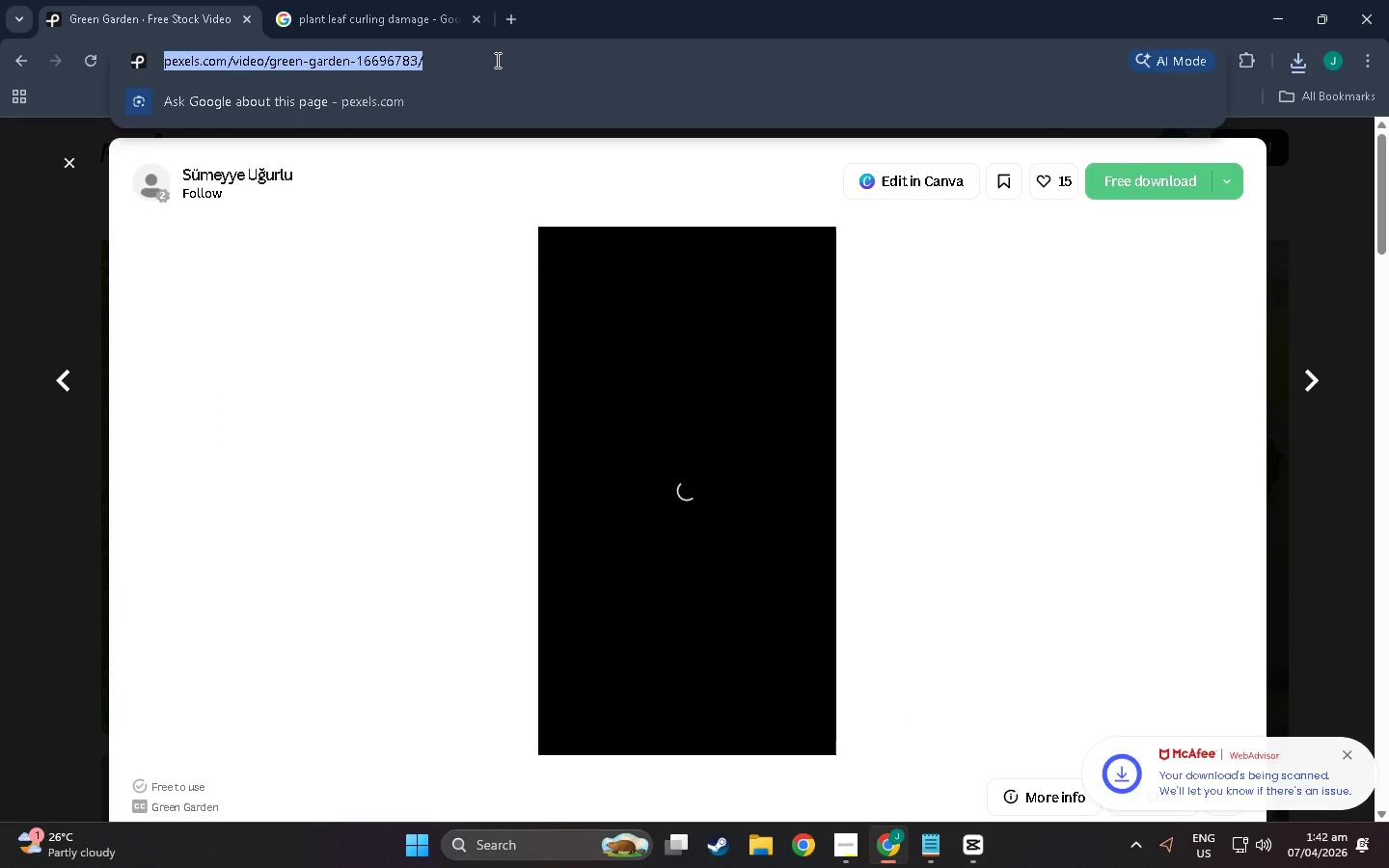 
right_click([496, 60])
 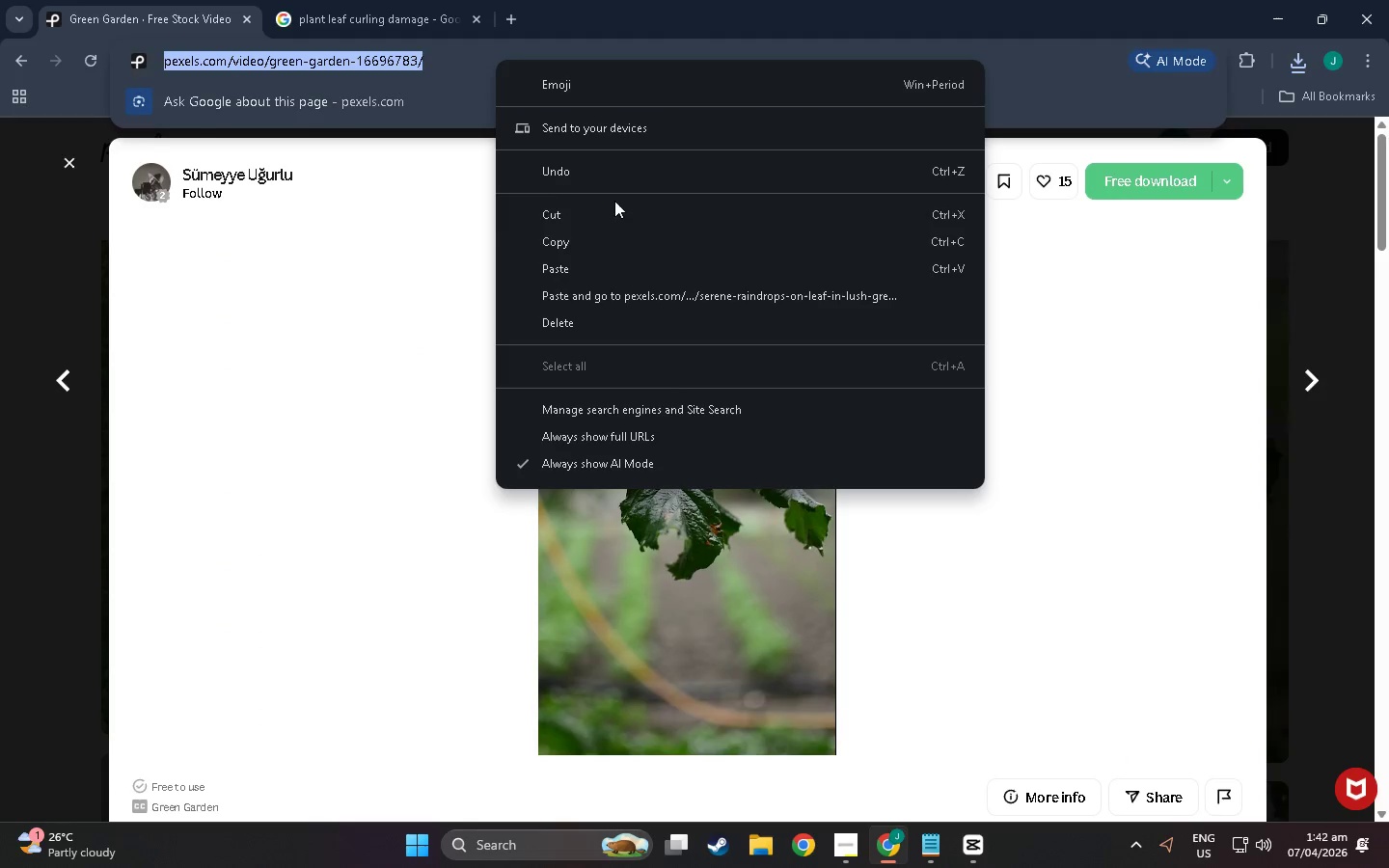 
left_click([605, 242])
 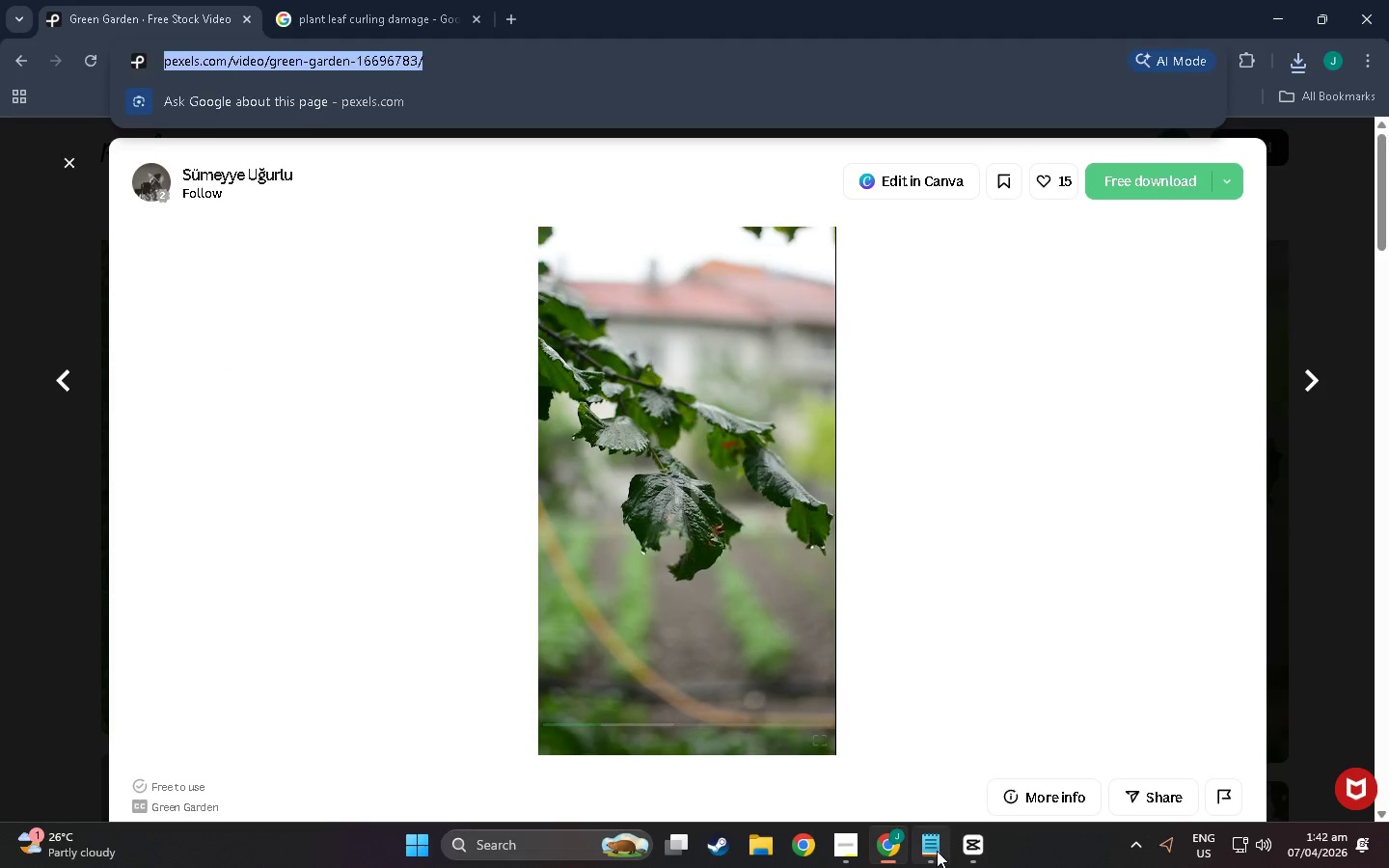 
left_click([937, 851])
 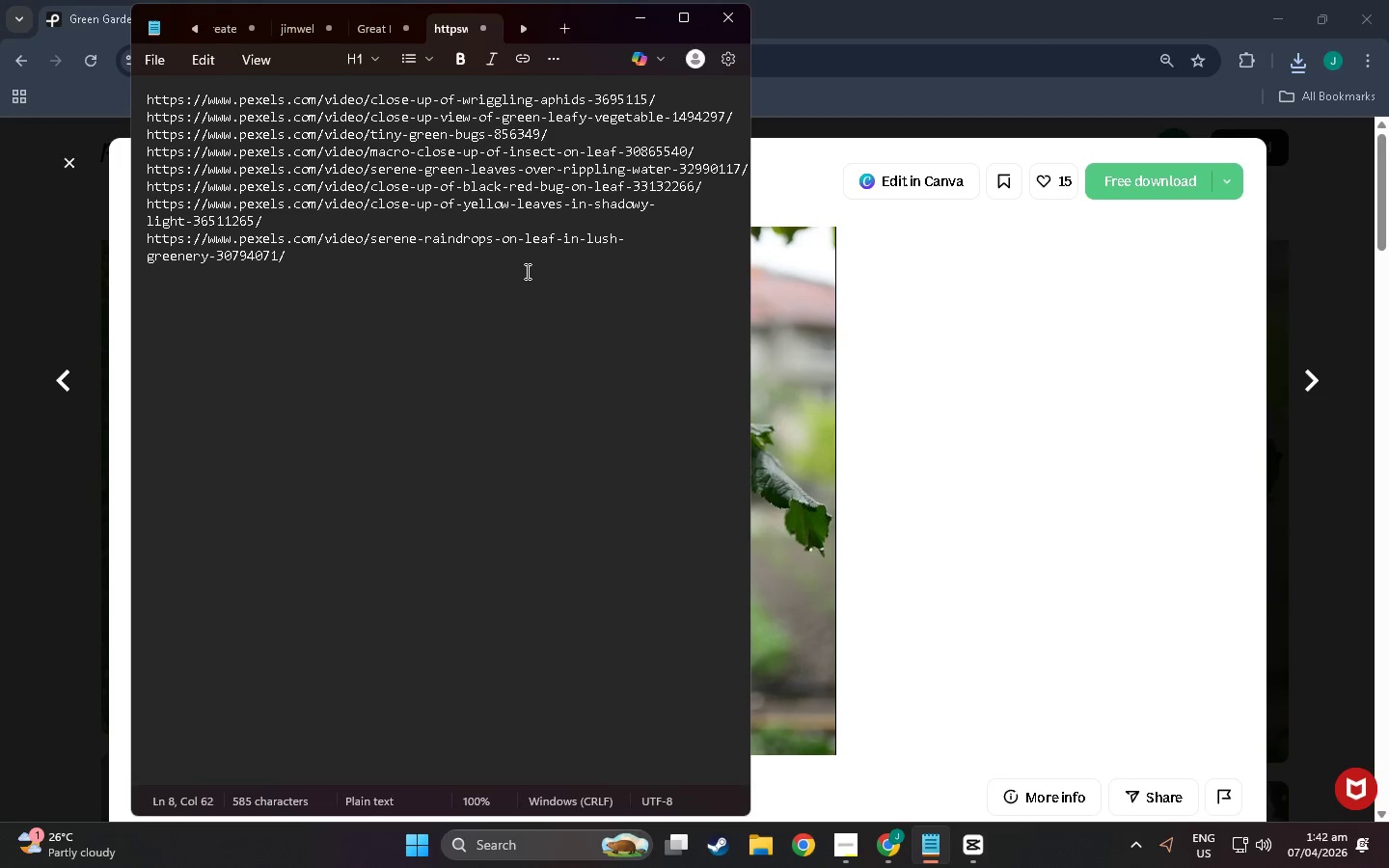 
left_click([526, 271])
 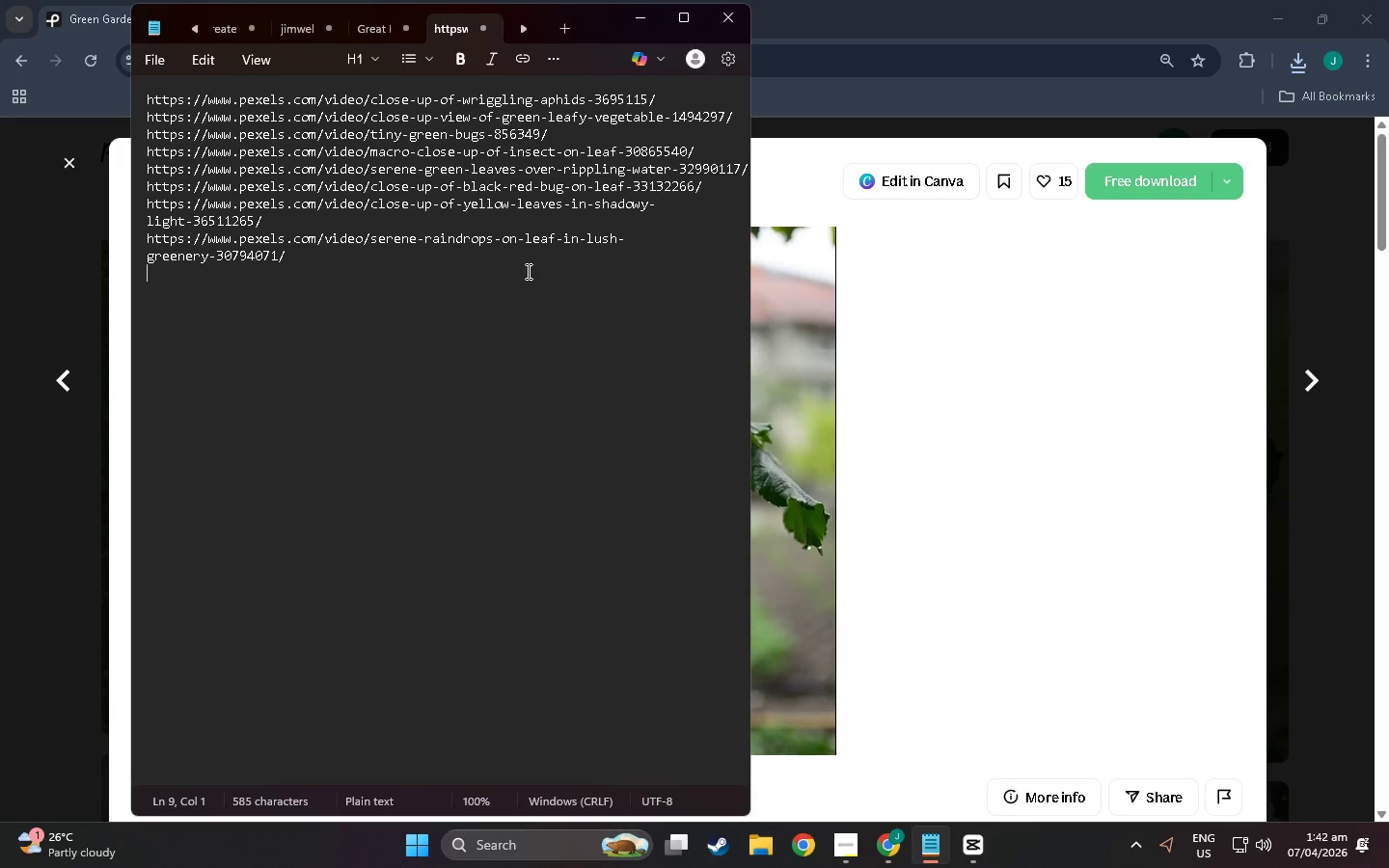 
key(Control+V)
 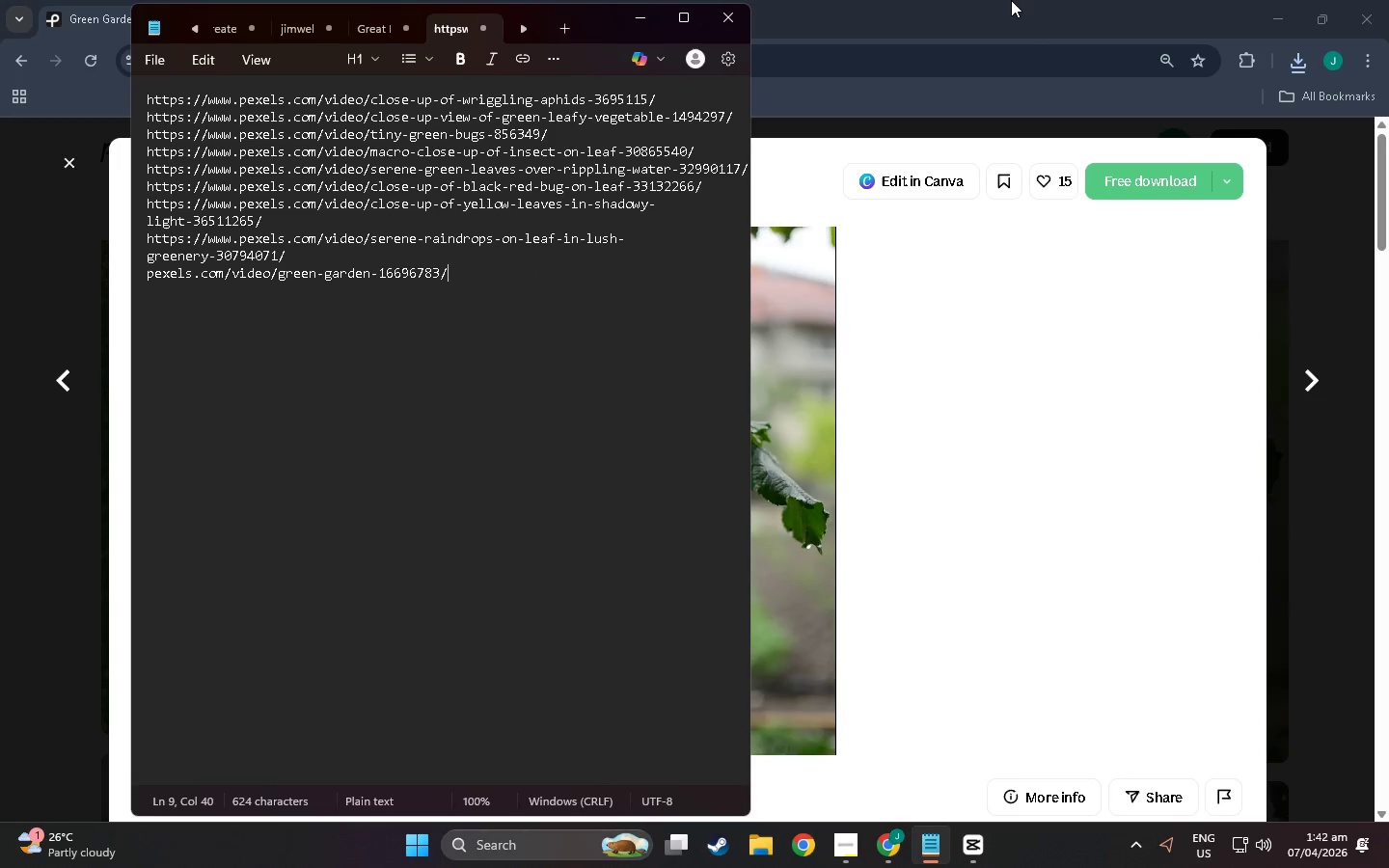 
left_click([1011, 0])
 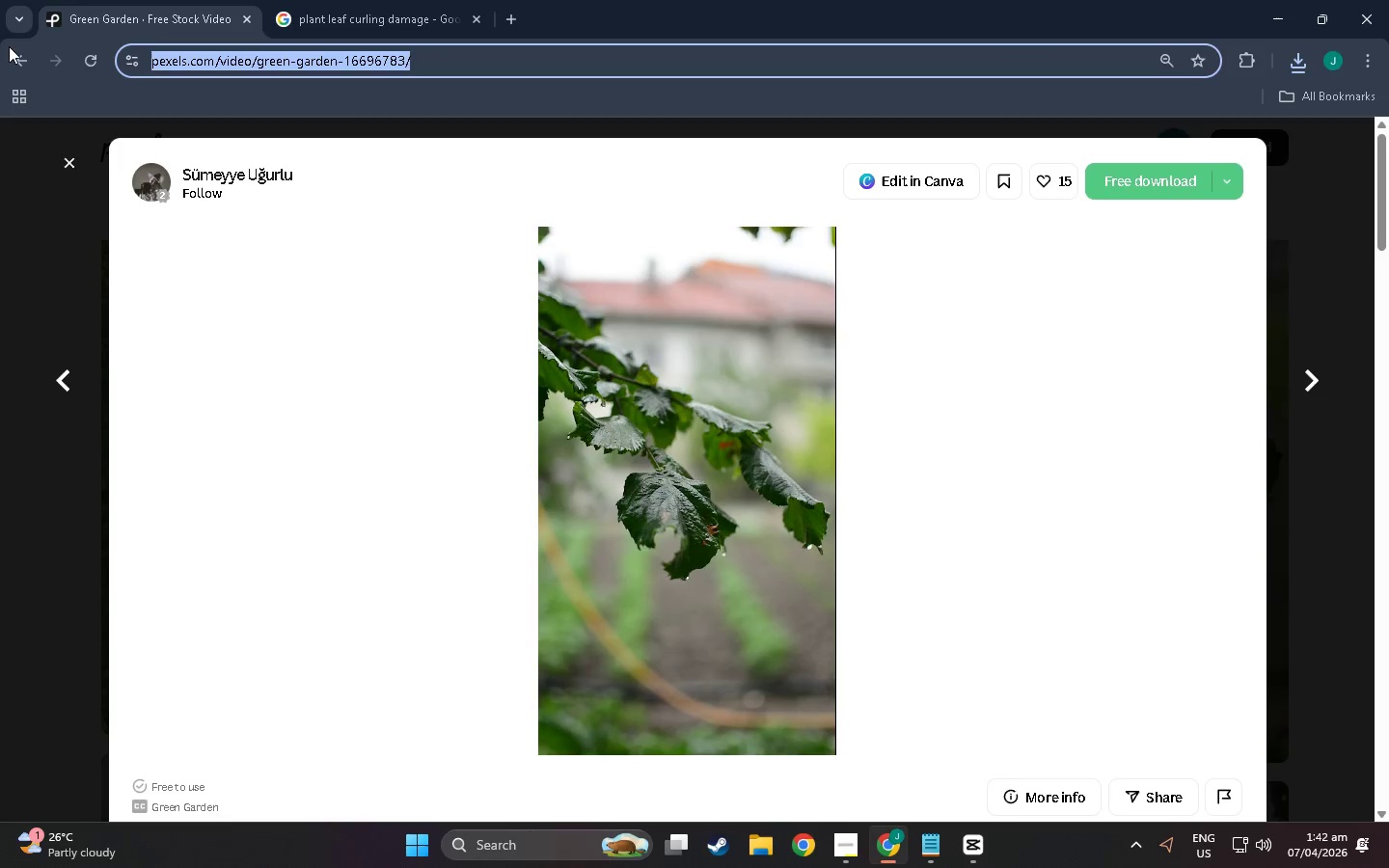 
left_click([15, 54])
 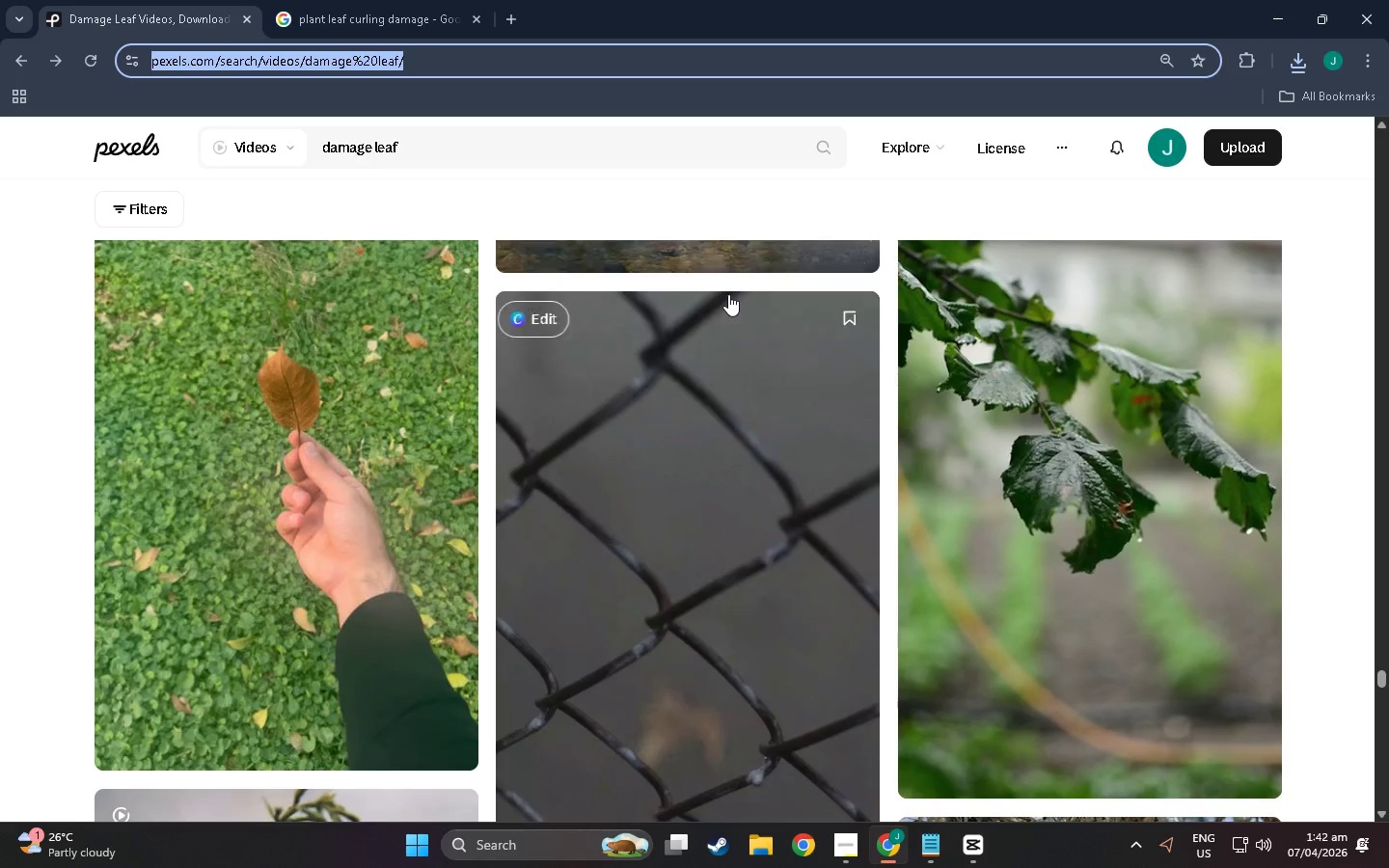 
scroll: coordinate [173, 511], scroll_direction: down, amount: 41.0
 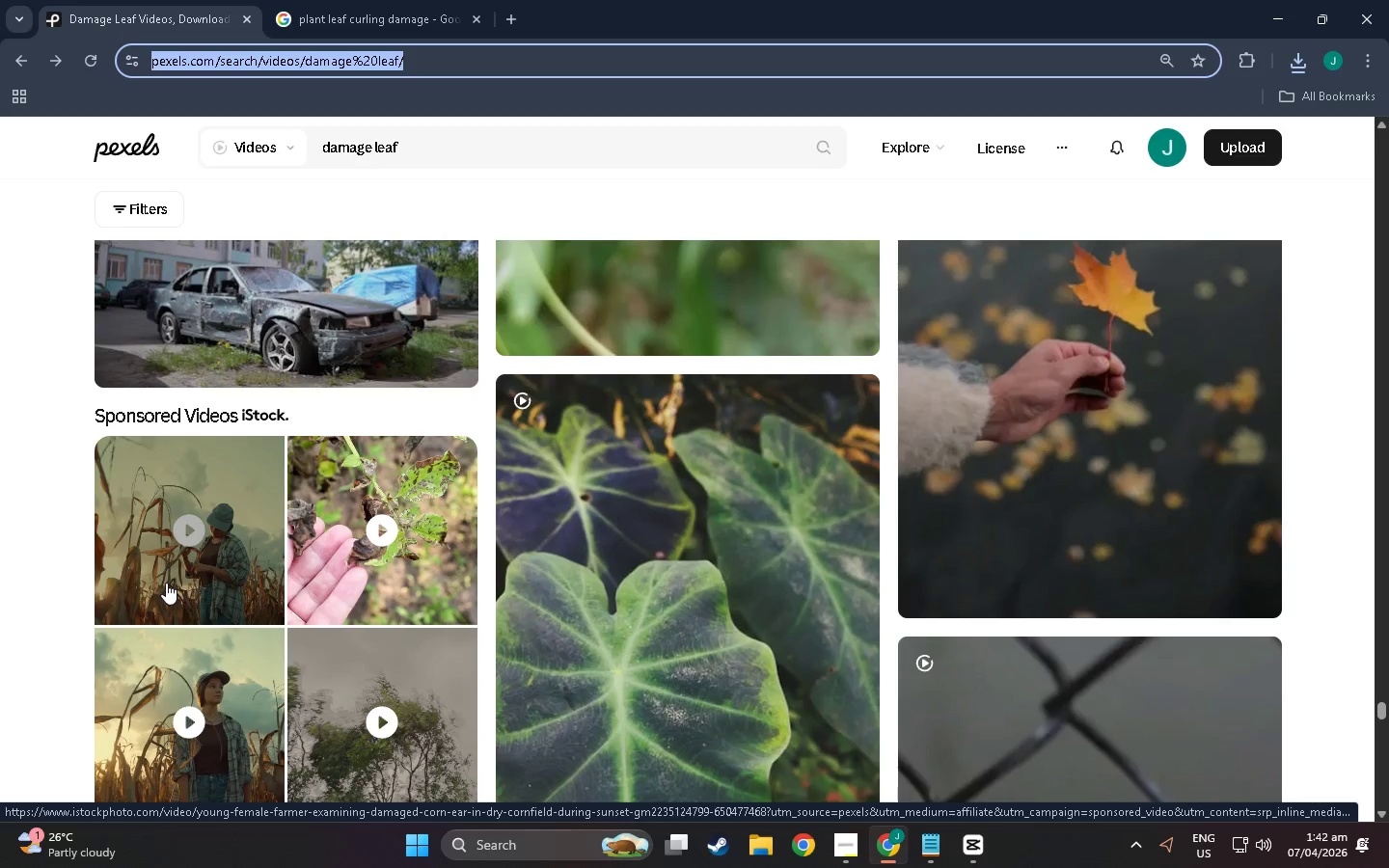 
wait(12.81)
 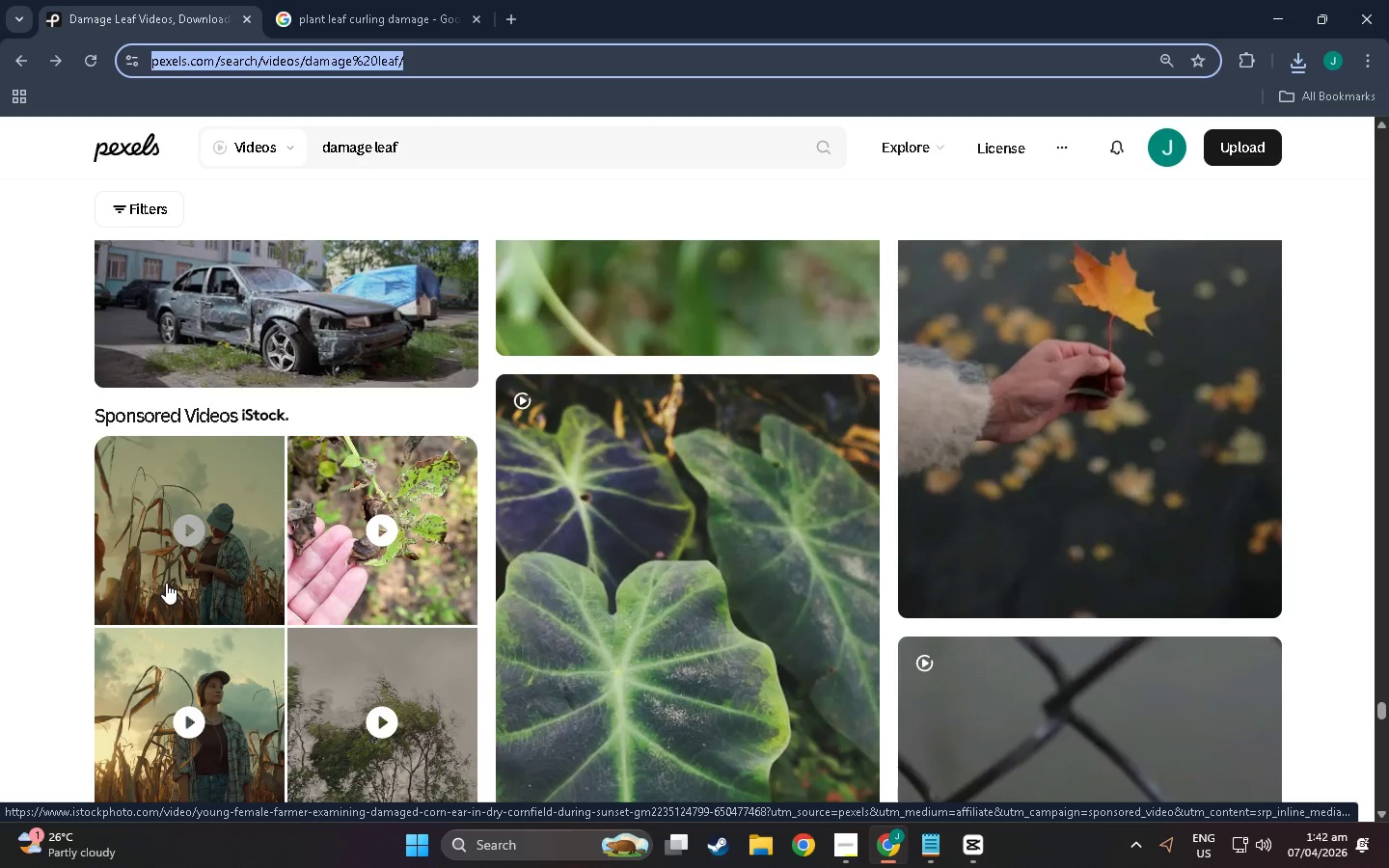 
scroll: coordinate [362, 366], scroll_direction: down, amount: 233.0
 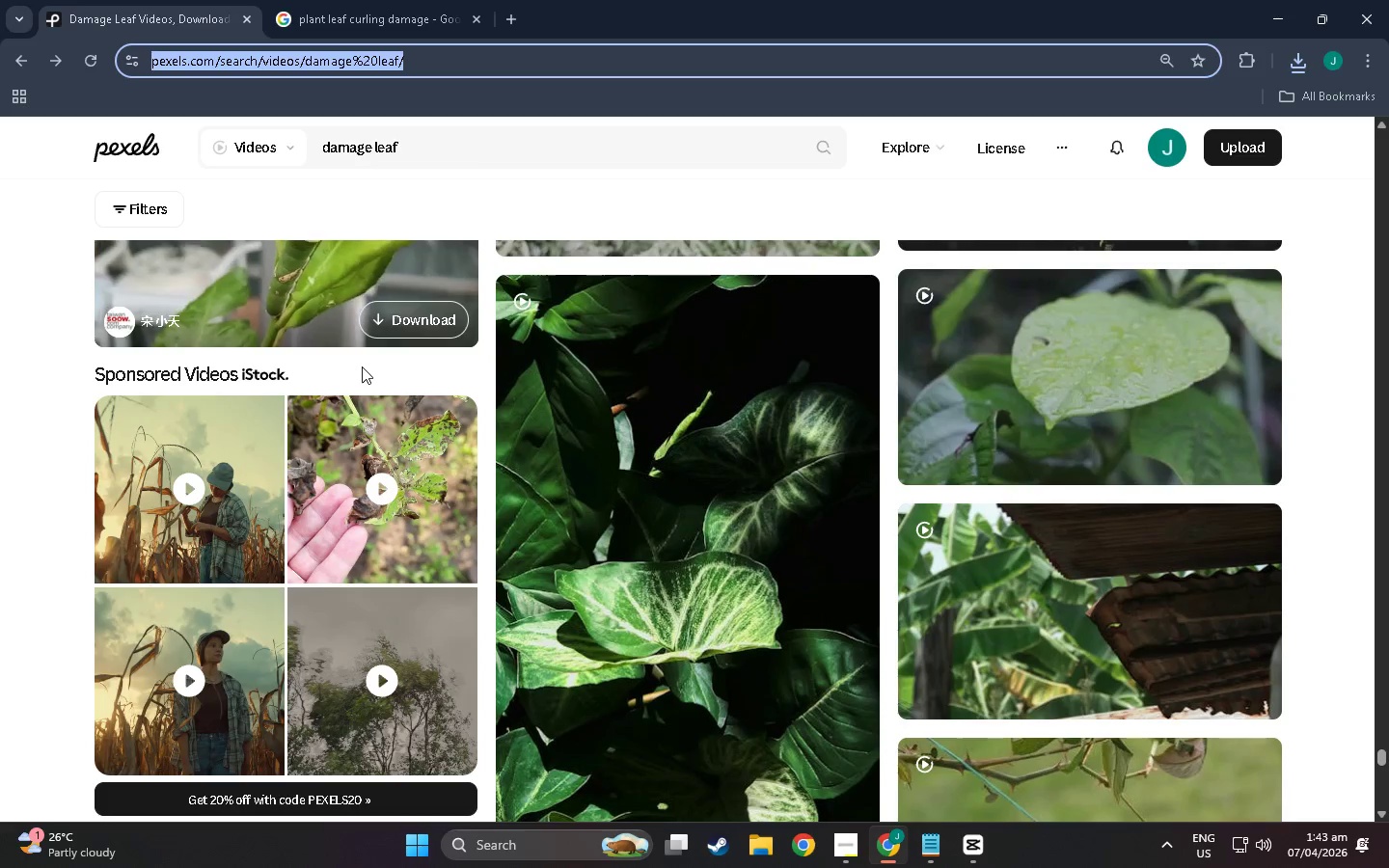 
scroll: coordinate [636, 534], scroll_direction: down, amount: 93.0
 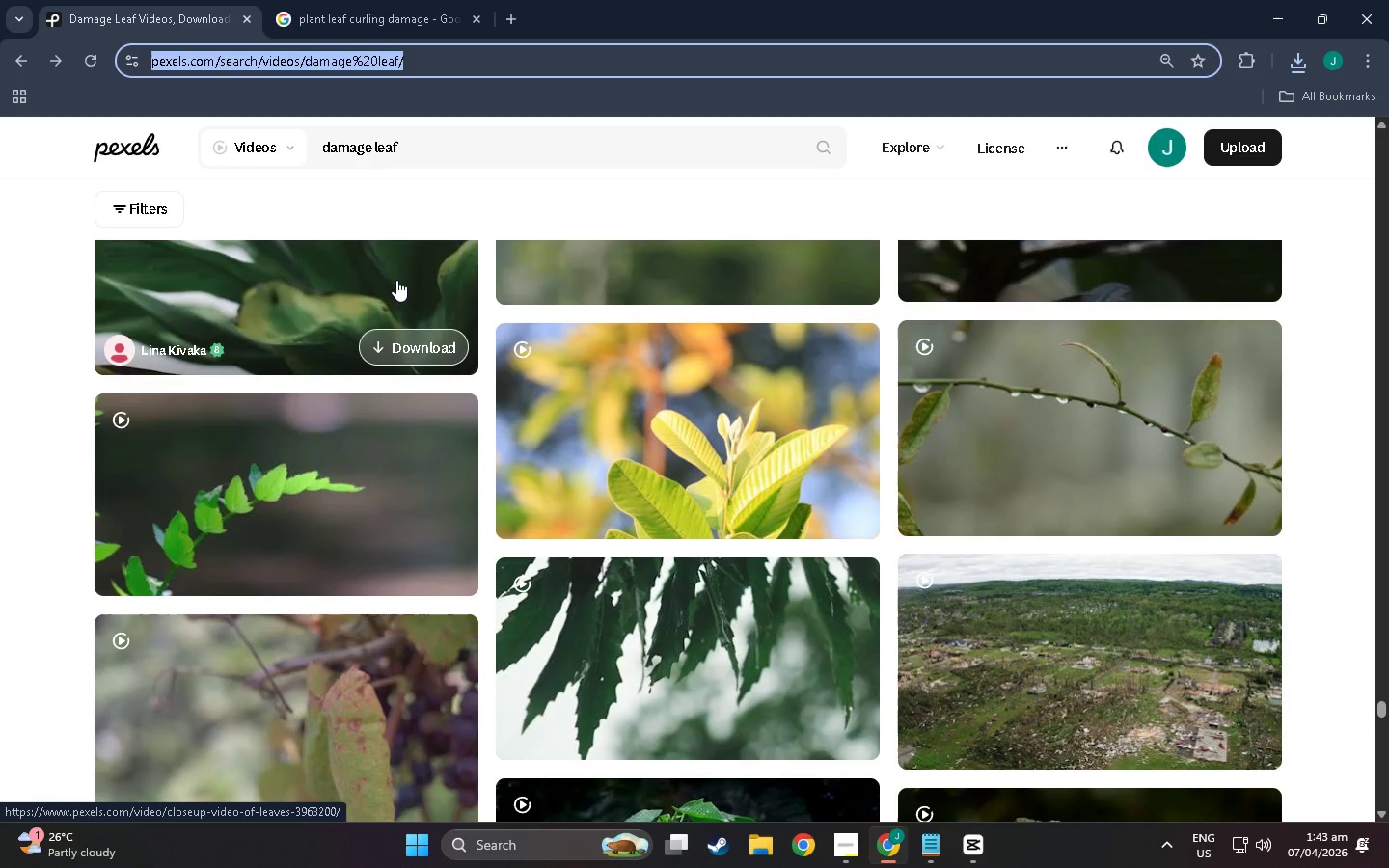 
scroll: coordinate [396, 280], scroll_direction: up, amount: 3.0
 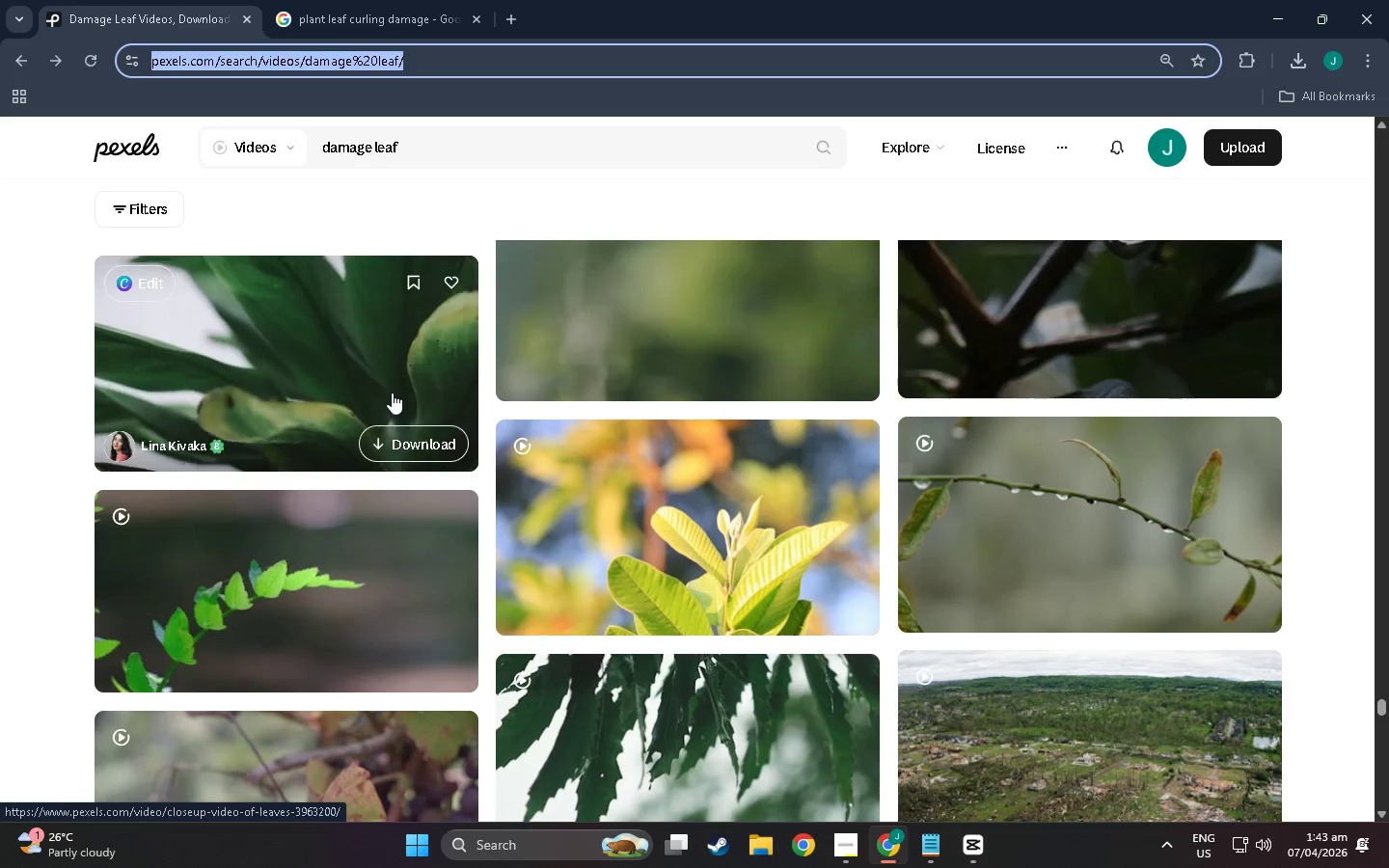 
scroll: coordinate [383, 527], scroll_direction: down, amount: 379.0
 